 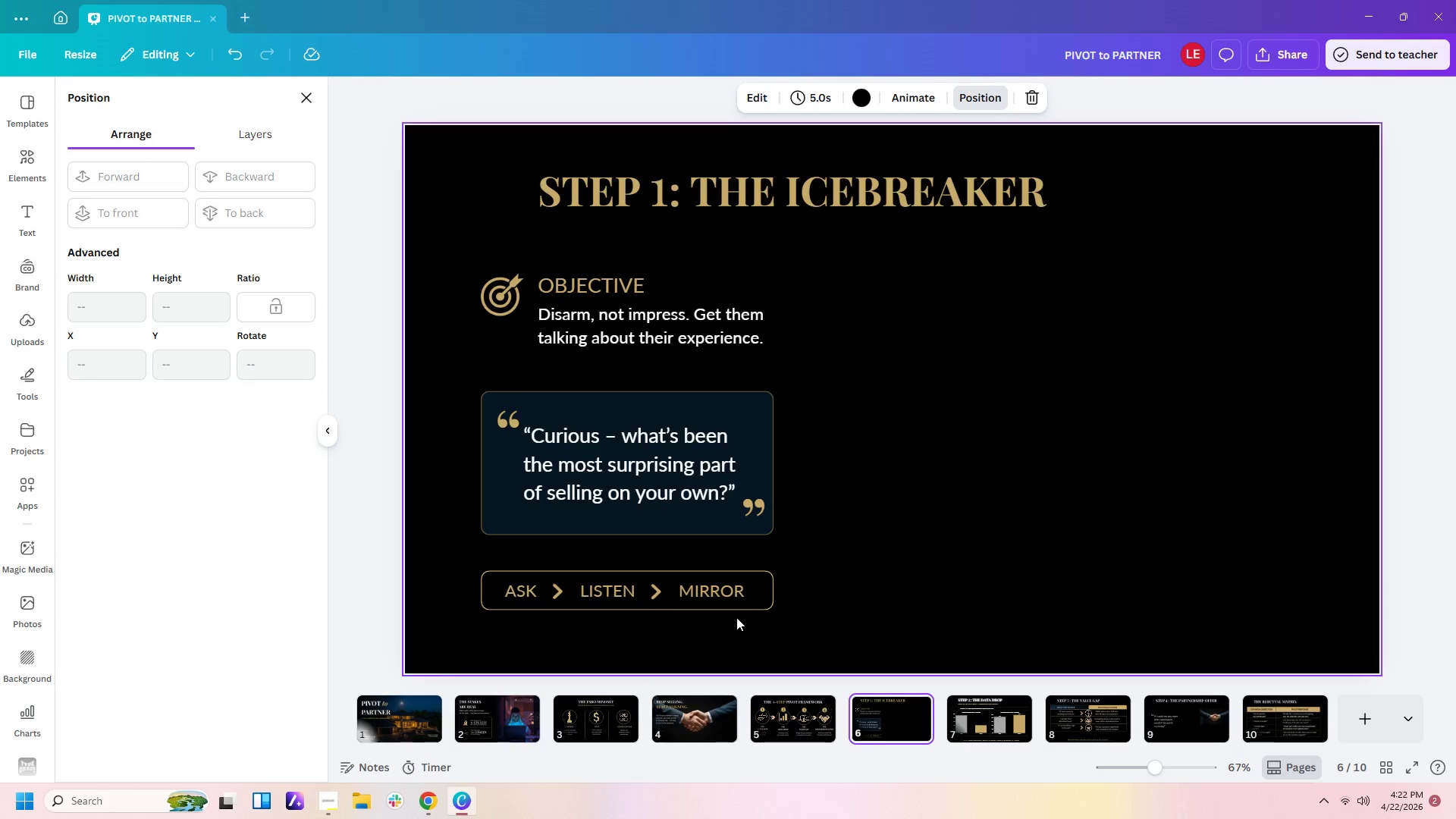 
left_click([731, 610])
 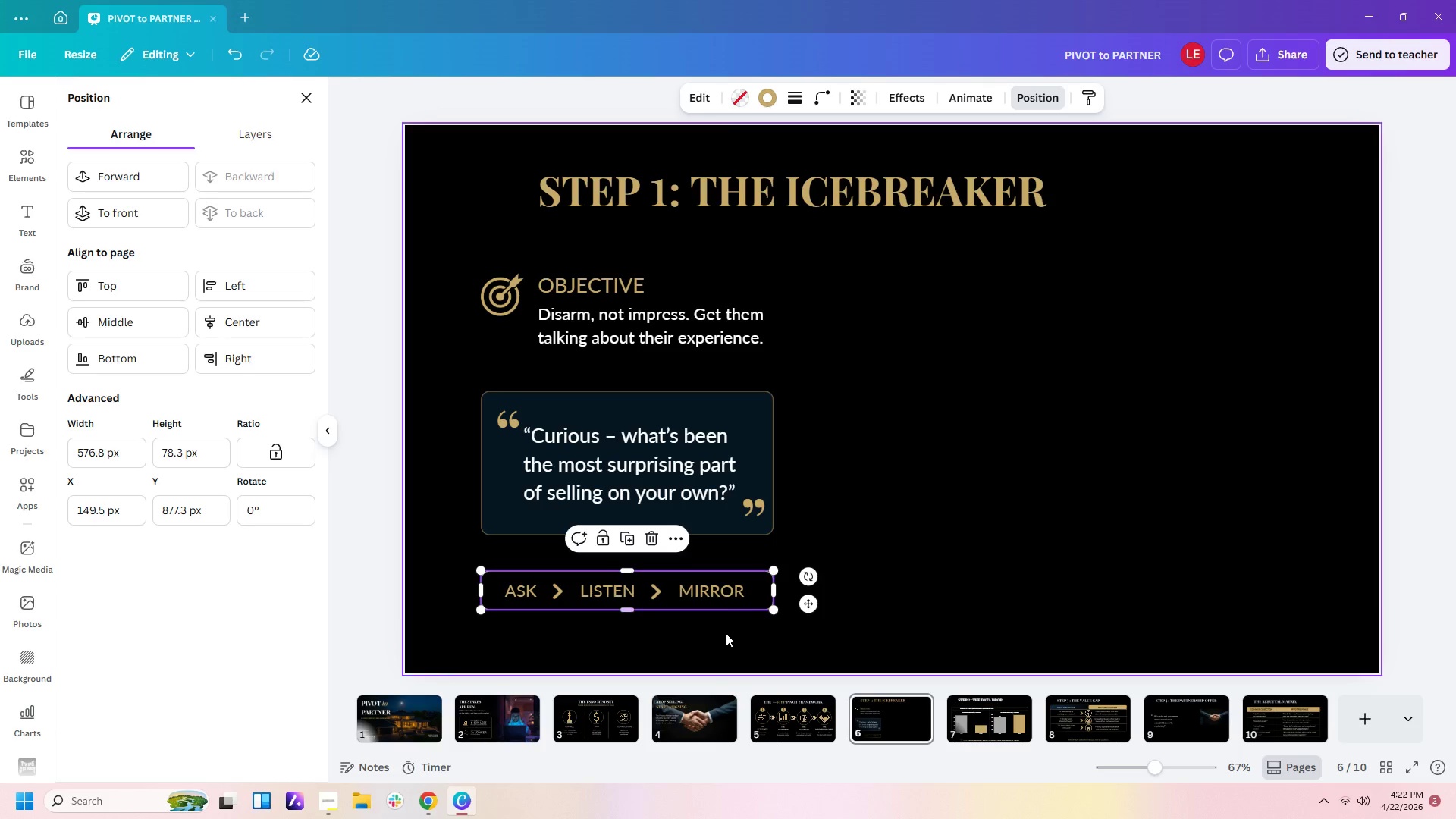 
left_click_drag(start_coordinate=[726, 635], to_coordinate=[736, 585])
 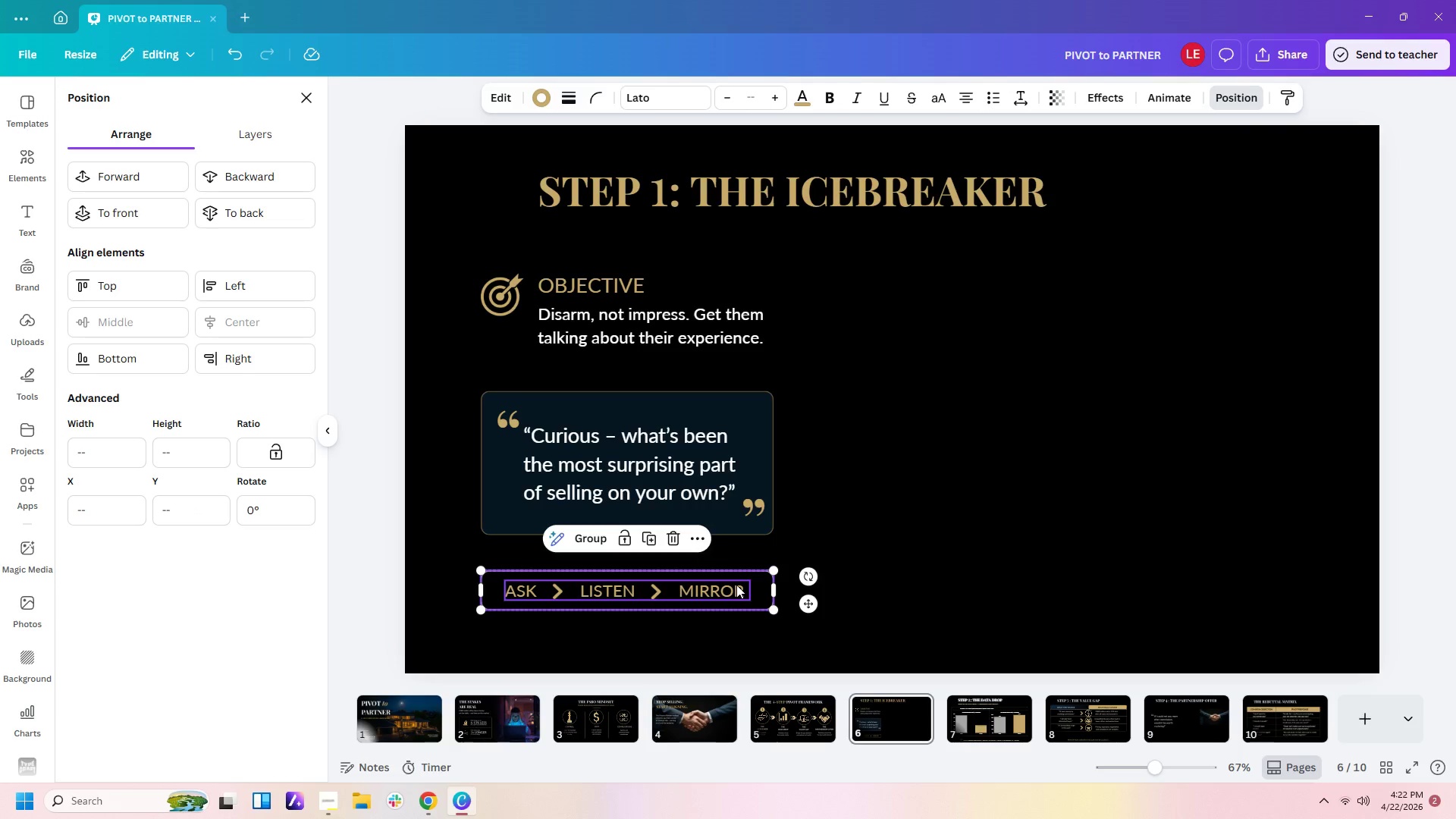 
key(Control+C)
 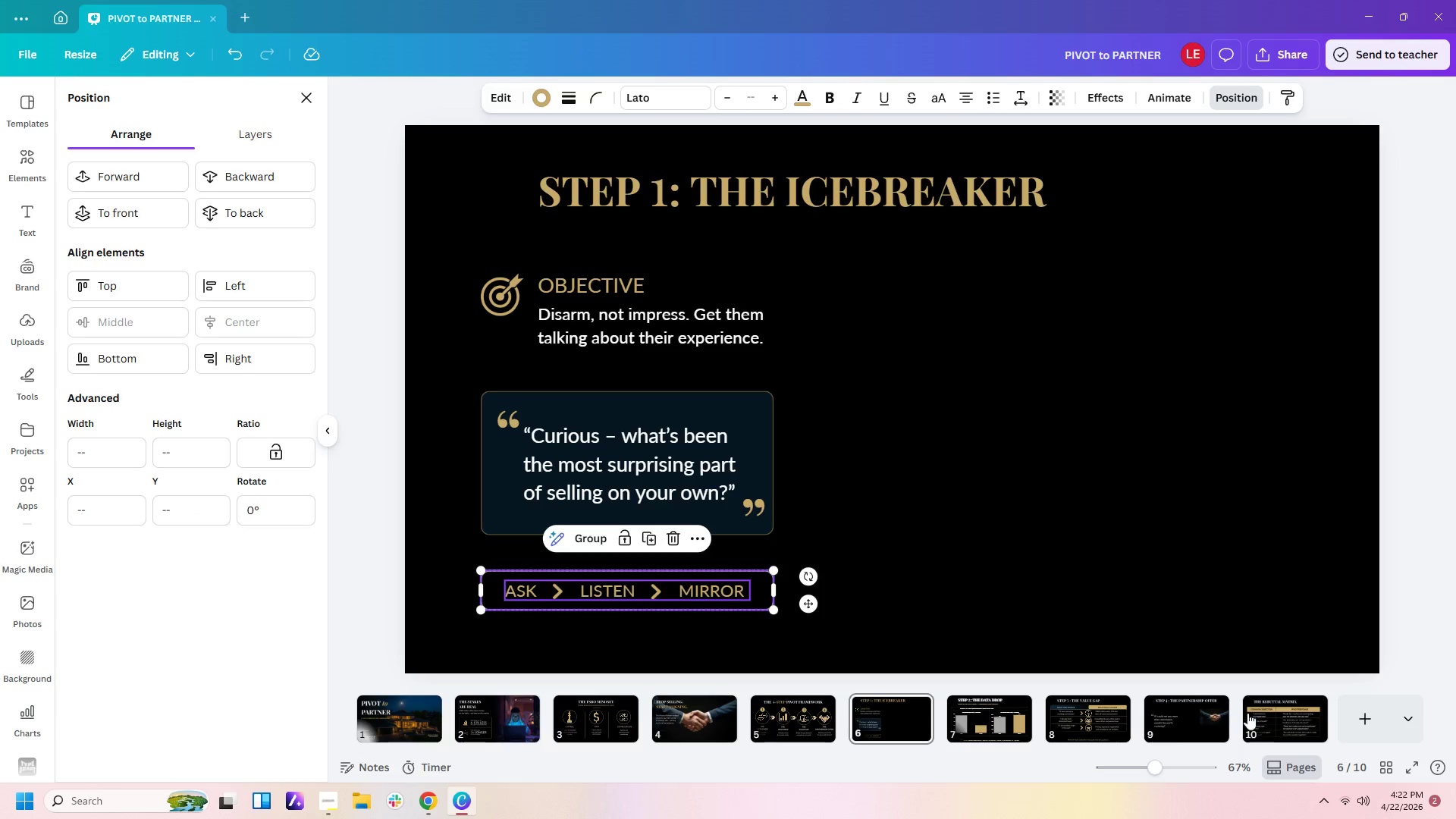 
left_click([1200, 718])
 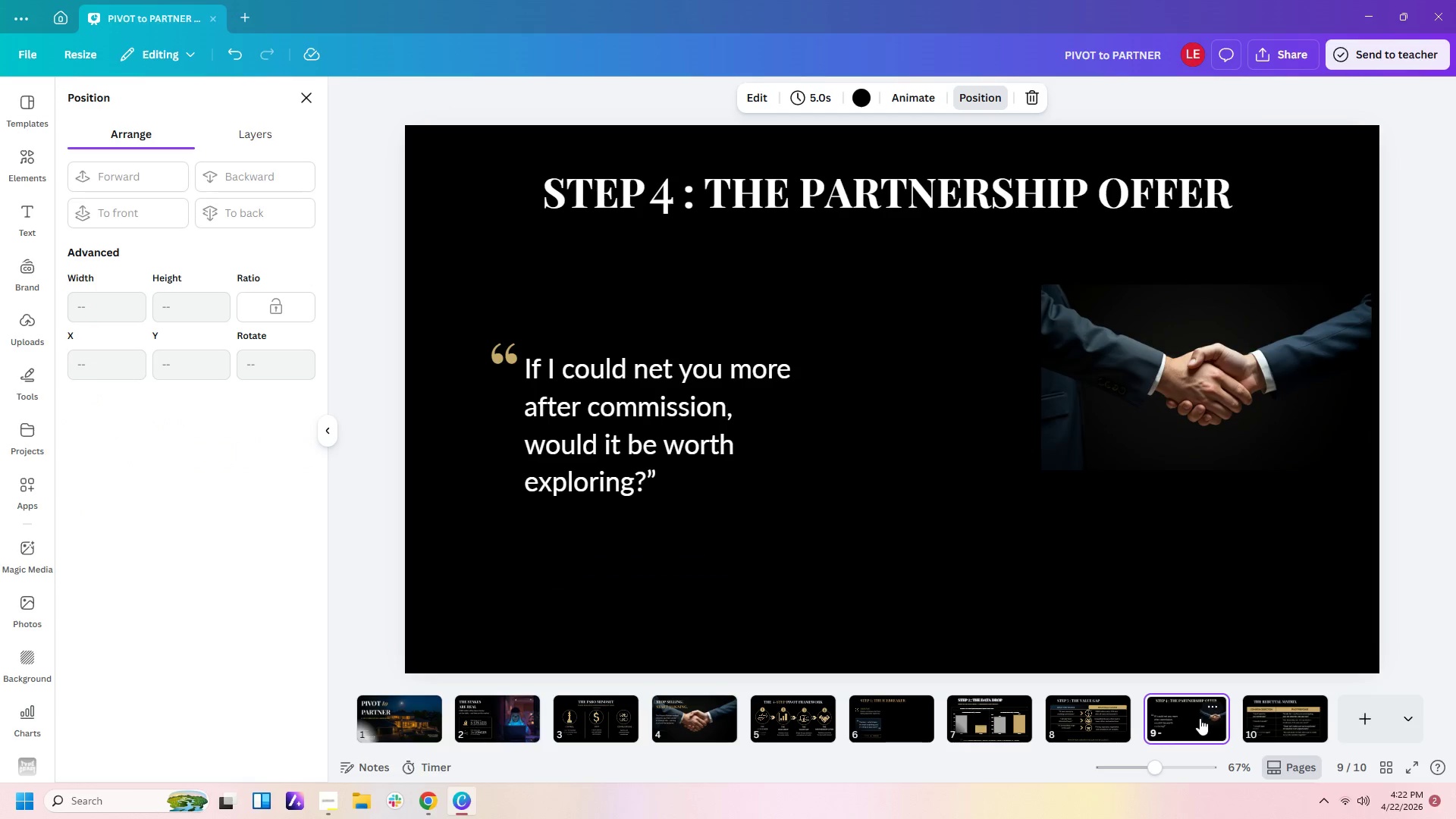 
key(Control+V)
 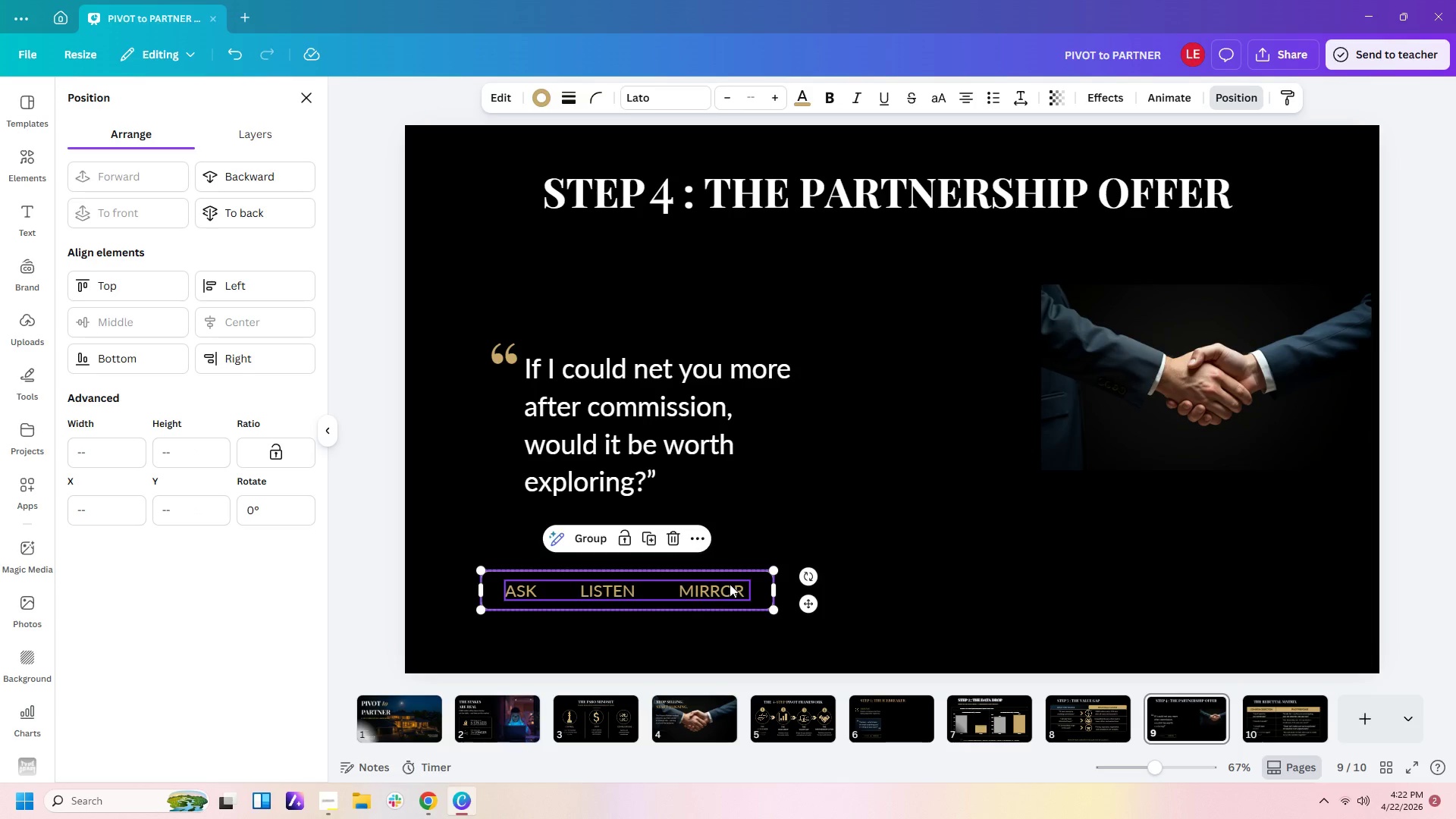 
double_click([730, 584])
 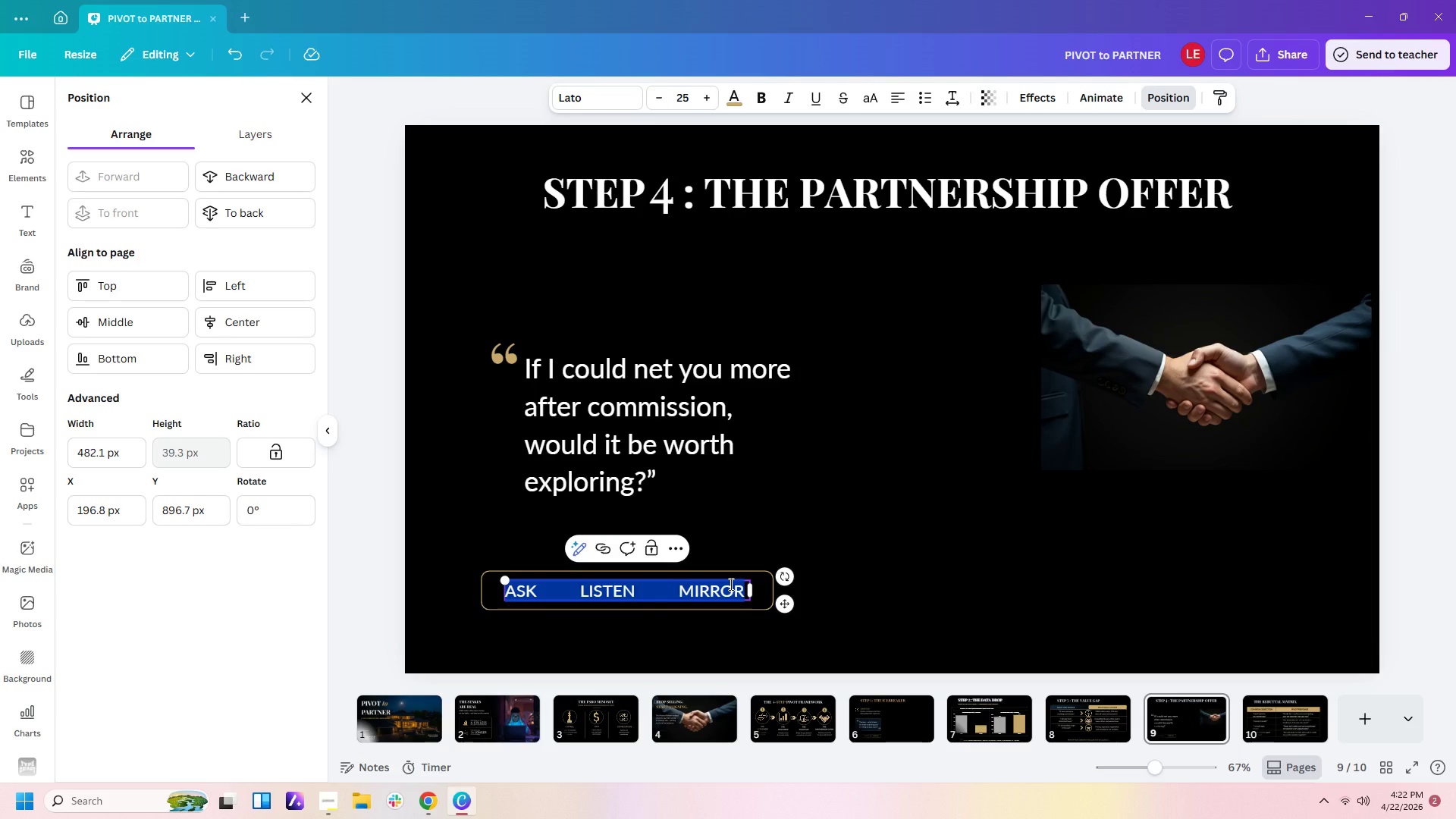 
type(You're )
key(Backspace)
key(Backspace)
key(Backspace)
key(Backspace)
key(Backspace)
key(Backspace)
type(OU'RE NOY )
key(Backspace)
key(Backspace)
type(T A SAK)
key(Backspace)
type(LESPERSON)
 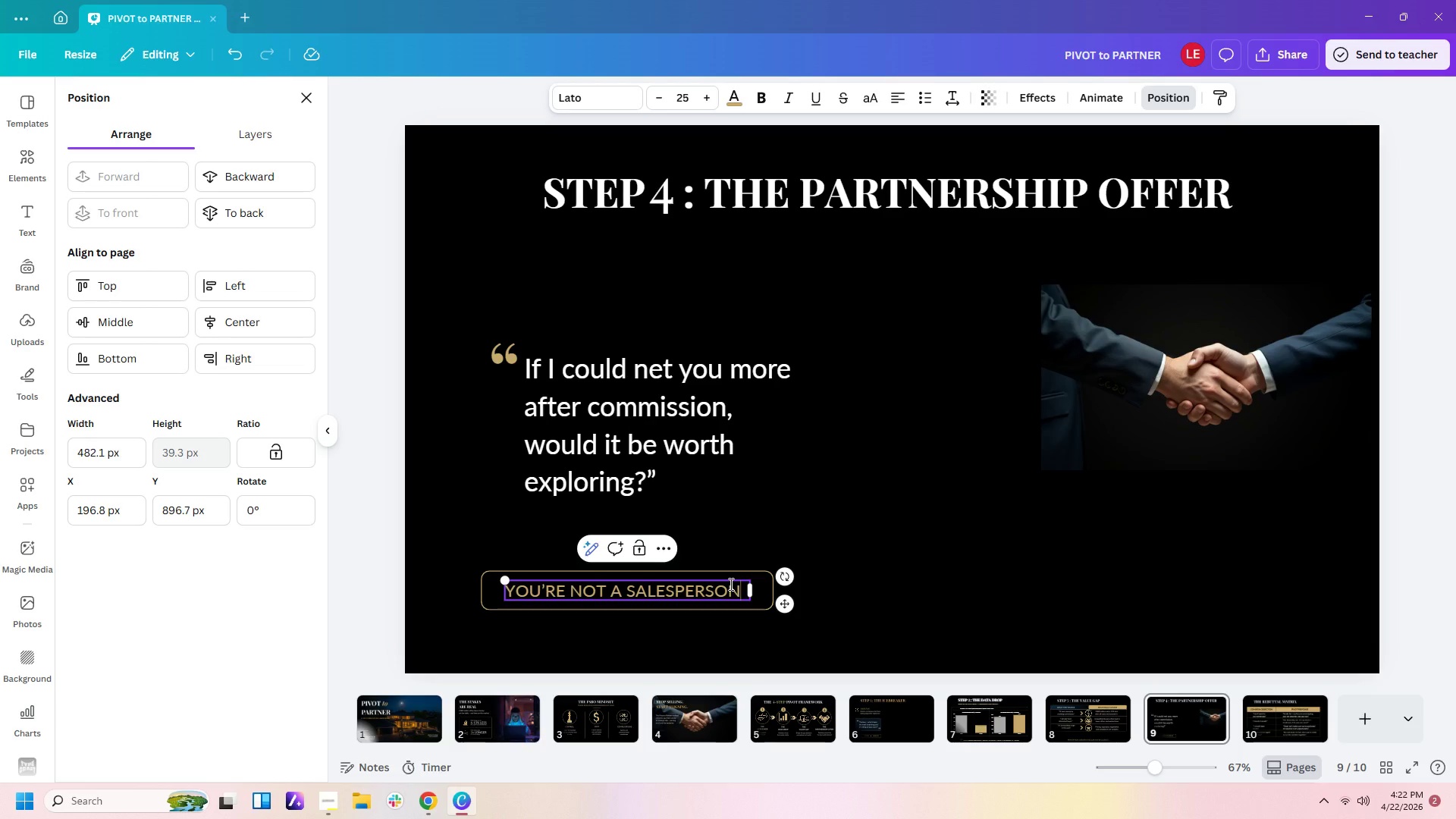 
key(Enter)
 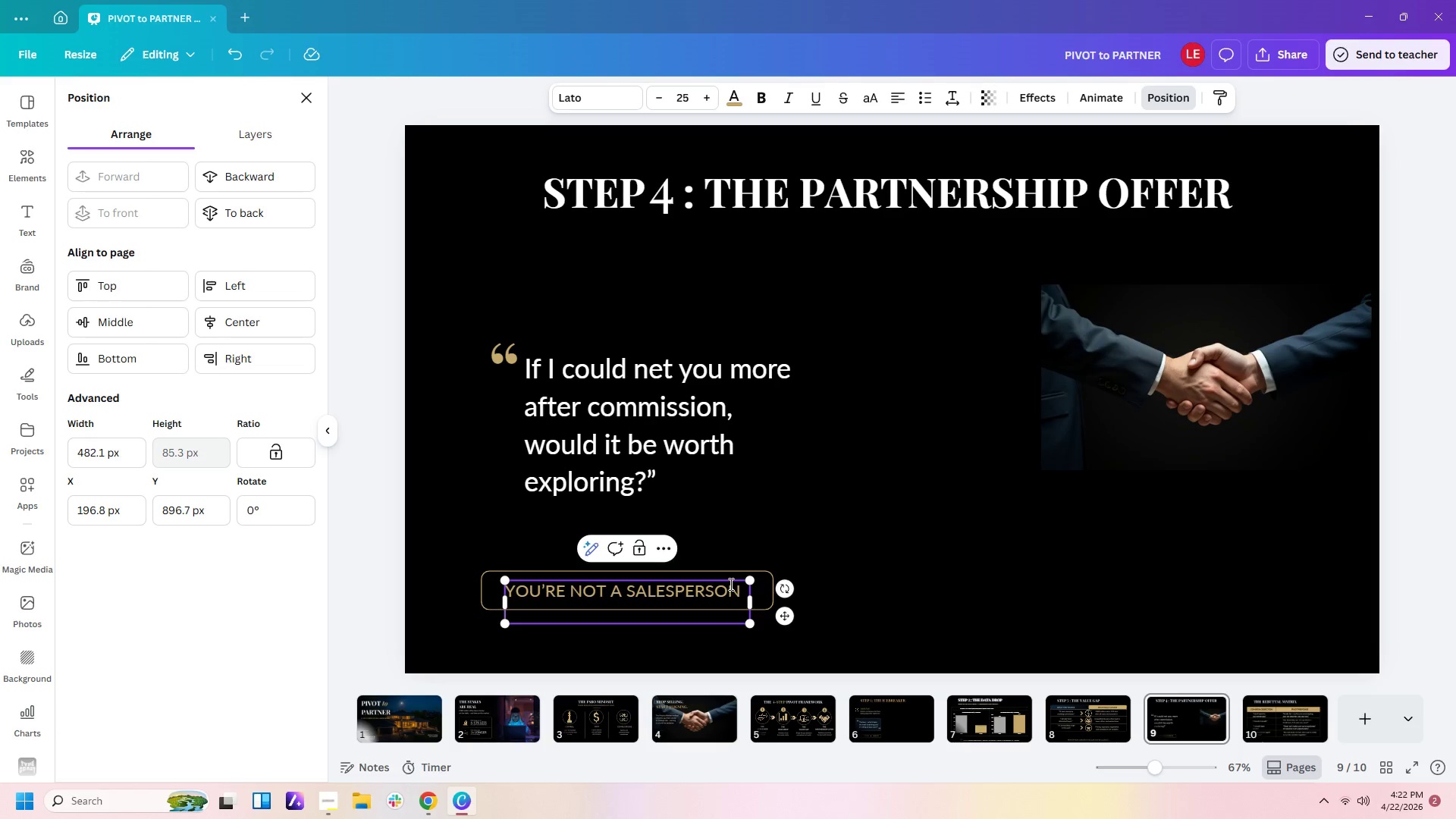 
key(Backspace)
 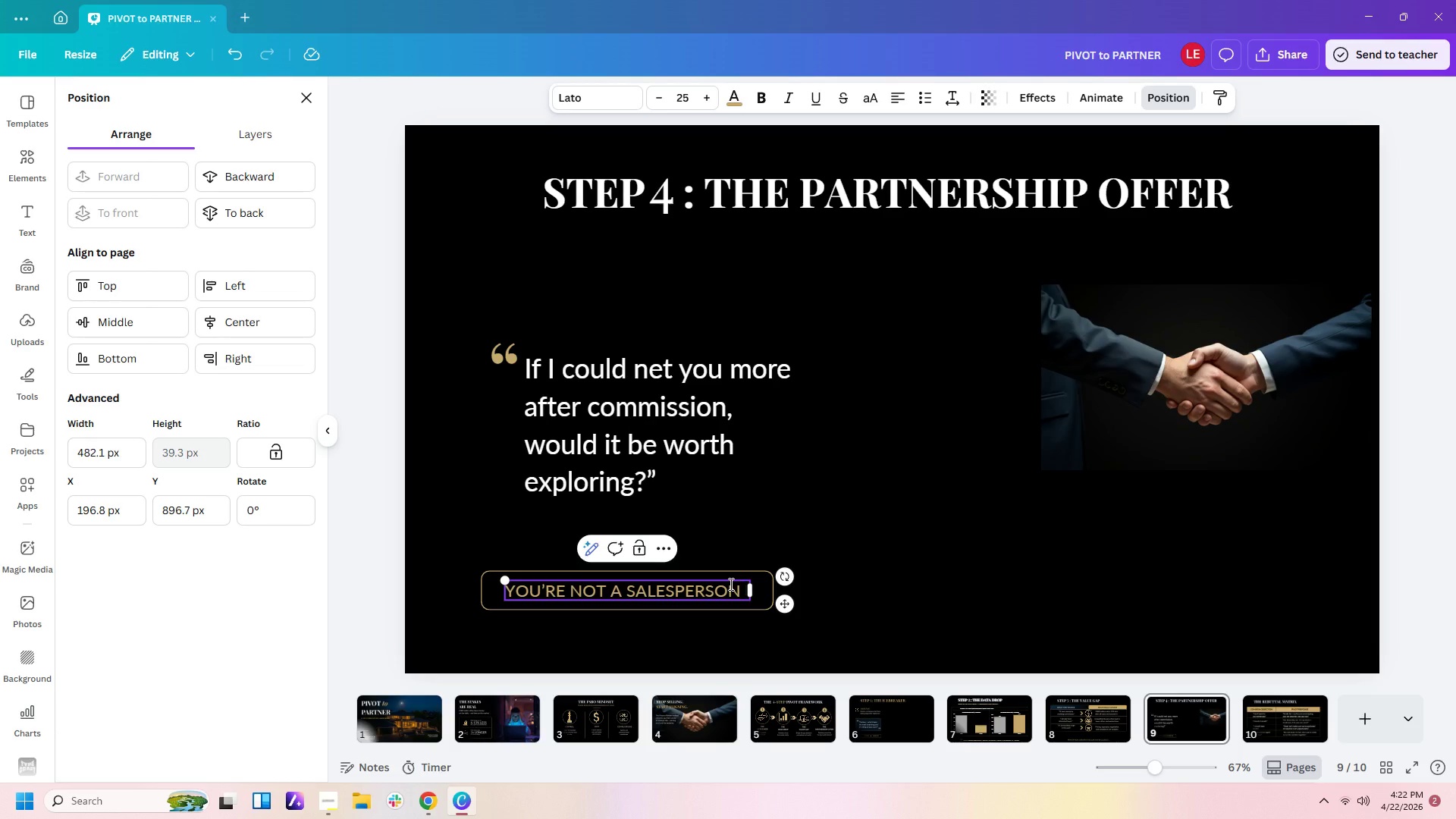 
key(Period)
 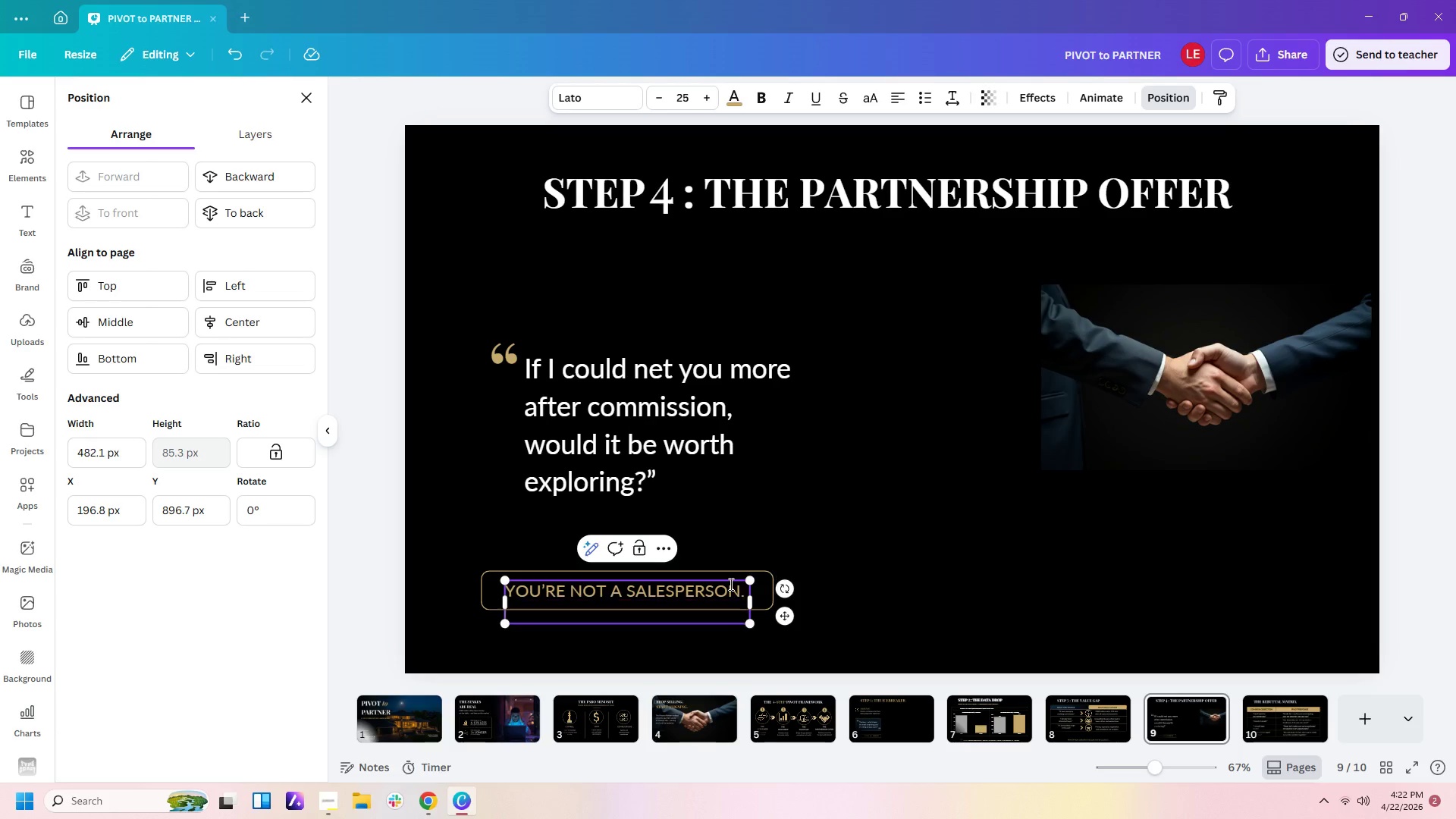 
key(Enter)
 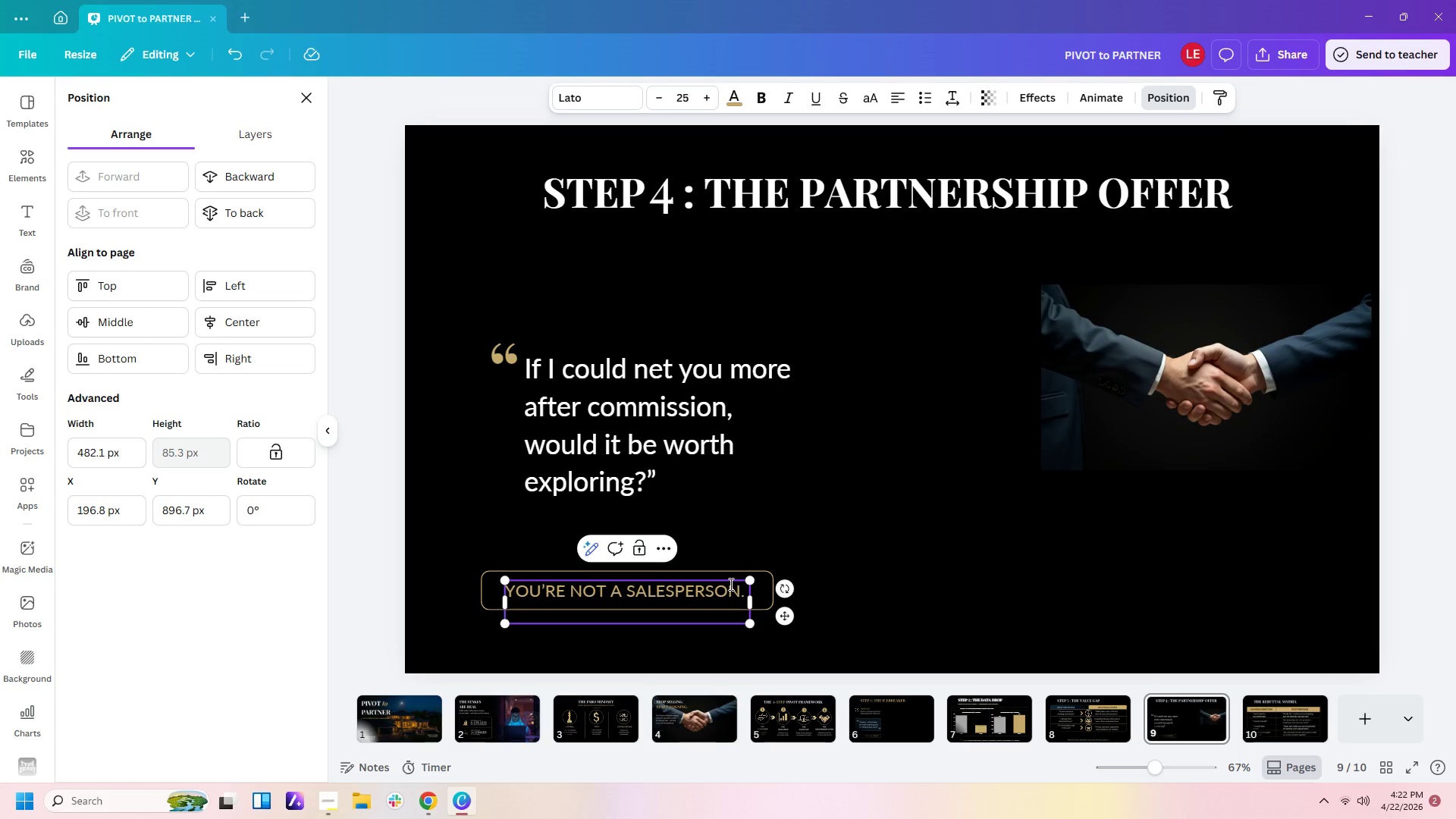 
type(YOU;RE )
key(Backspace)
key(Backspace)
key(Backspace)
key(Backspace)
type('RE A STRATEGIC ALLY.)
 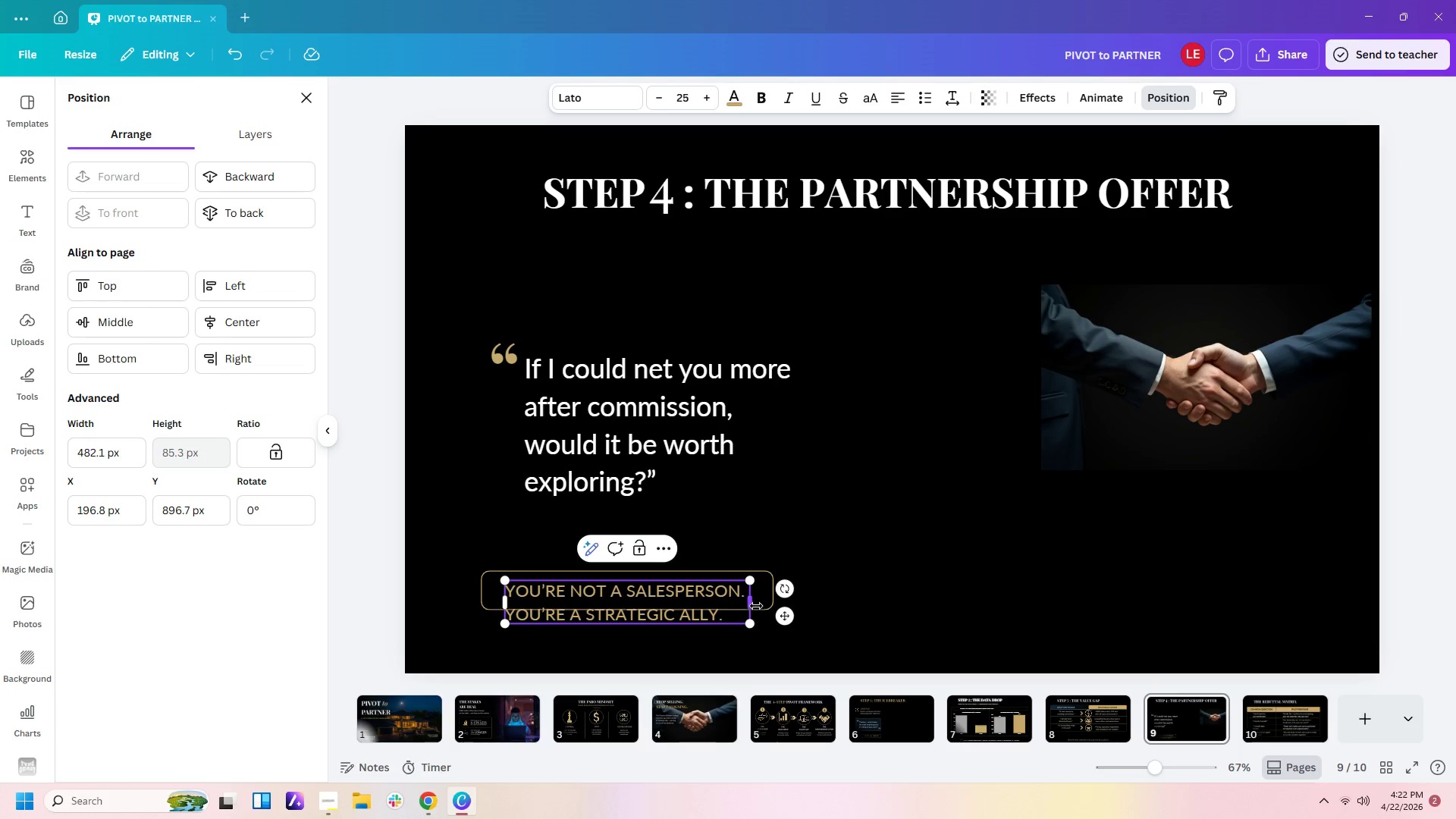 
left_click([772, 600])
 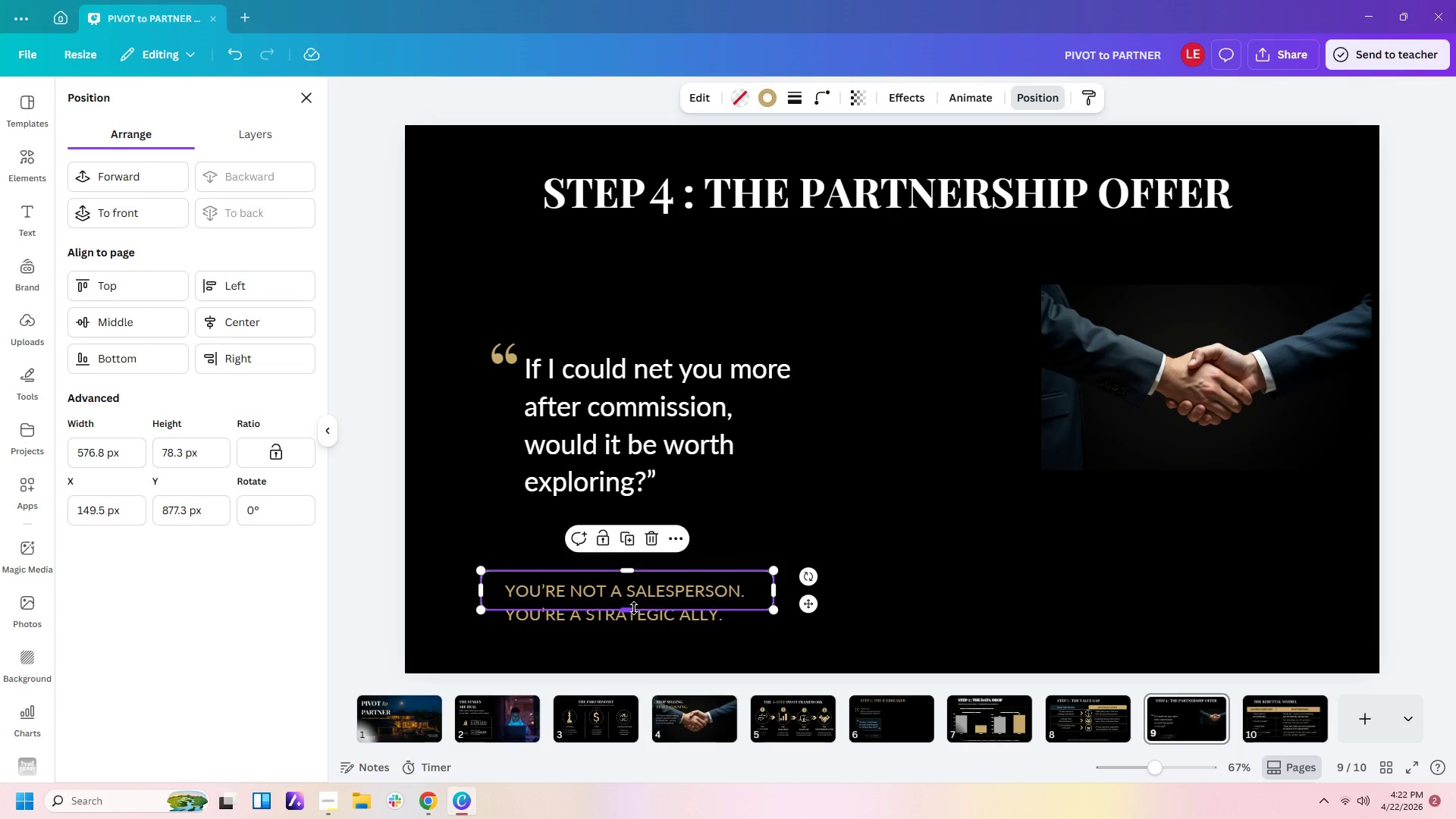 
left_click_drag(start_coordinate=[629, 608], to_coordinate=[628, 639])
 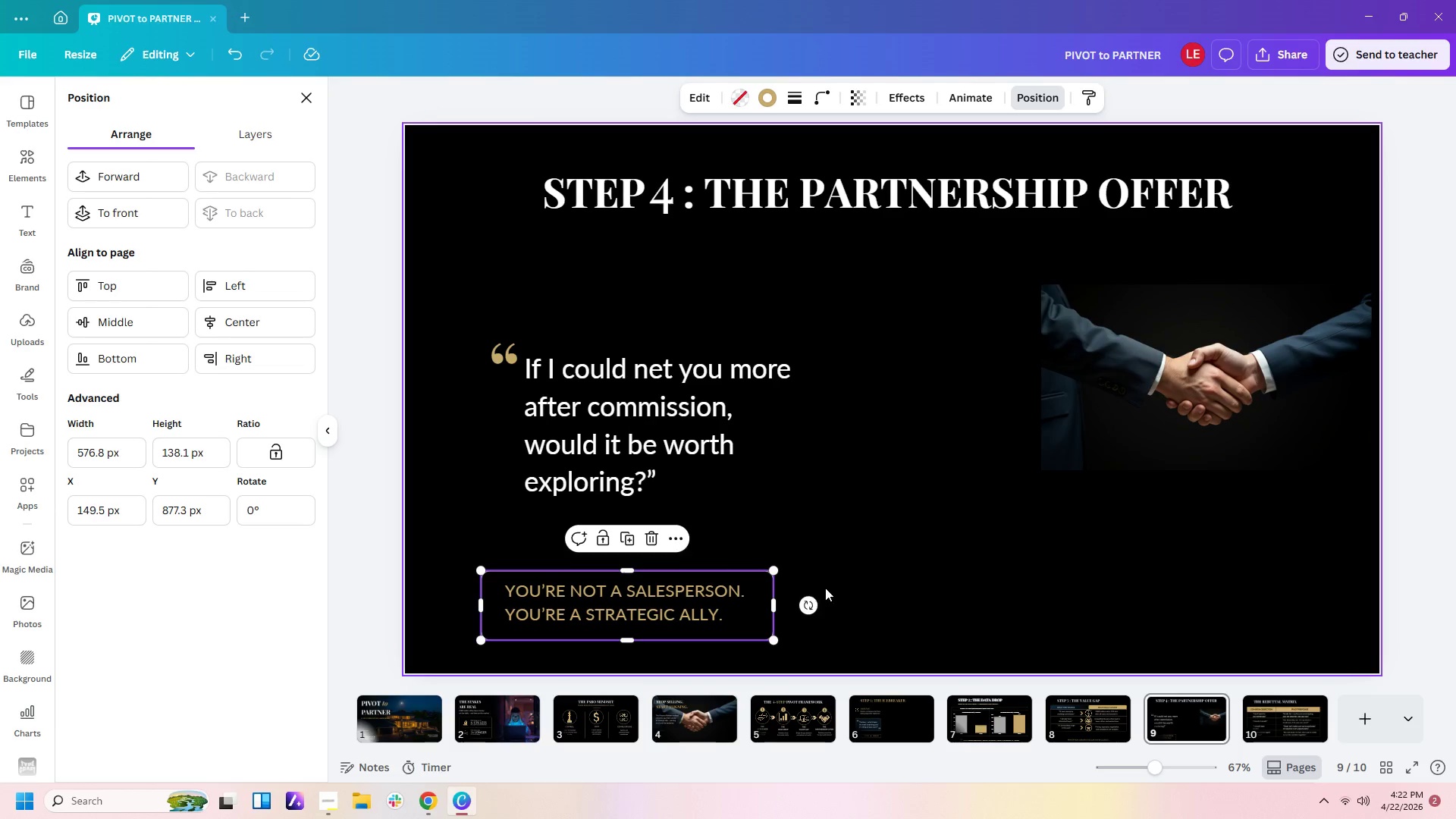 
left_click([825, 588])
 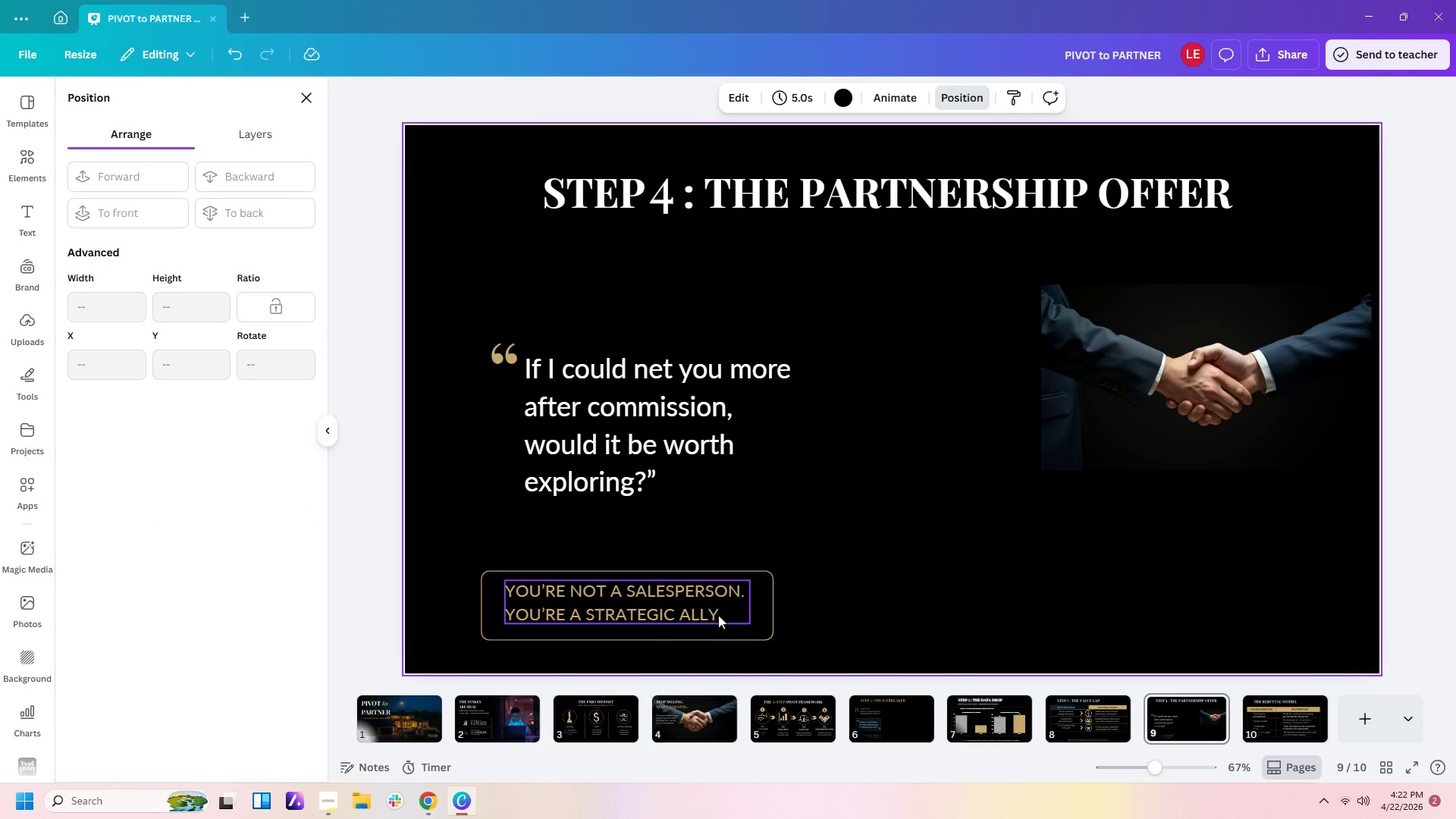 
mouse_move([762, 626])
 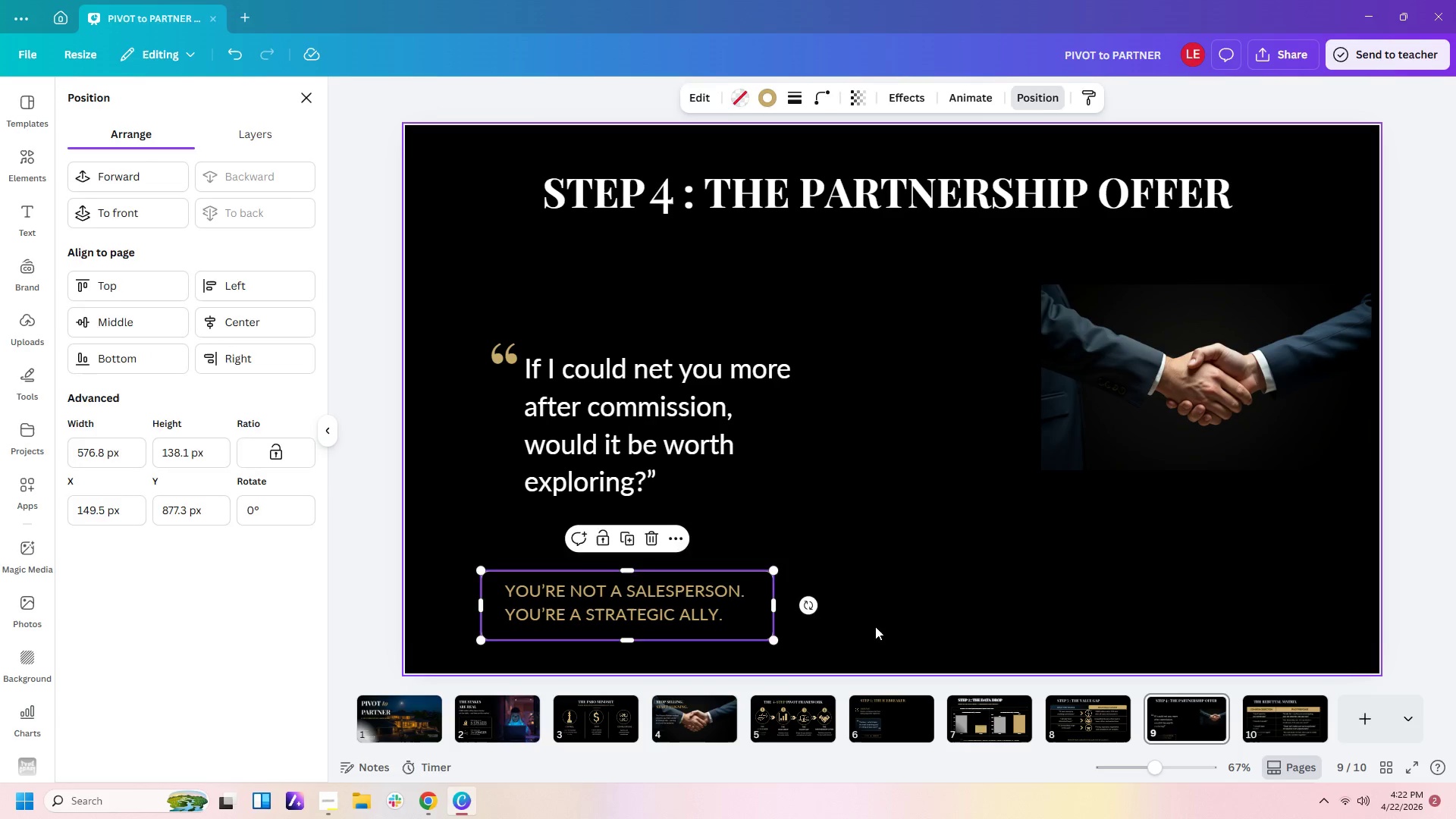 
left_click([875, 626])
 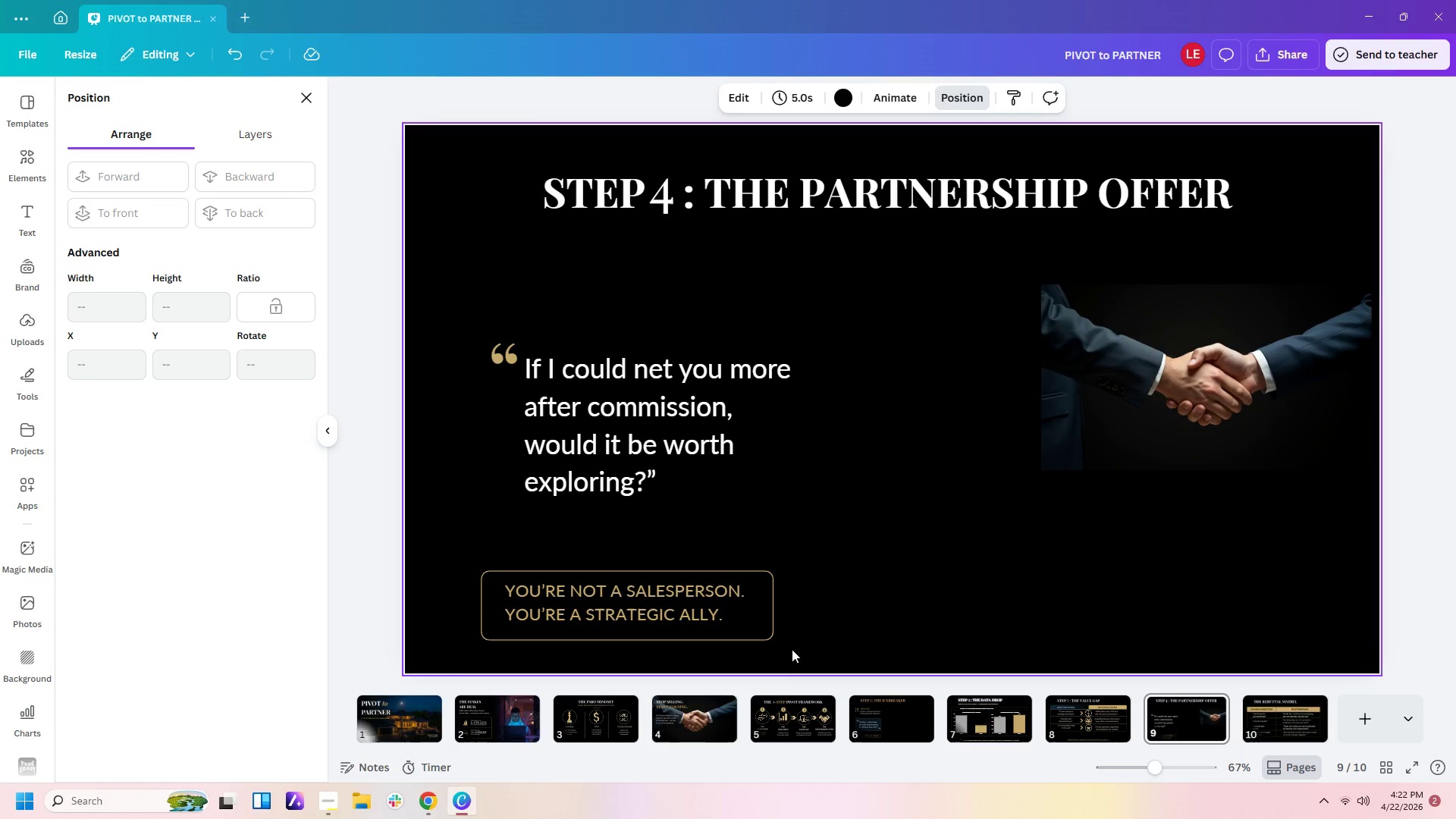 
left_click_drag(start_coordinate=[792, 649], to_coordinate=[712, 605])
 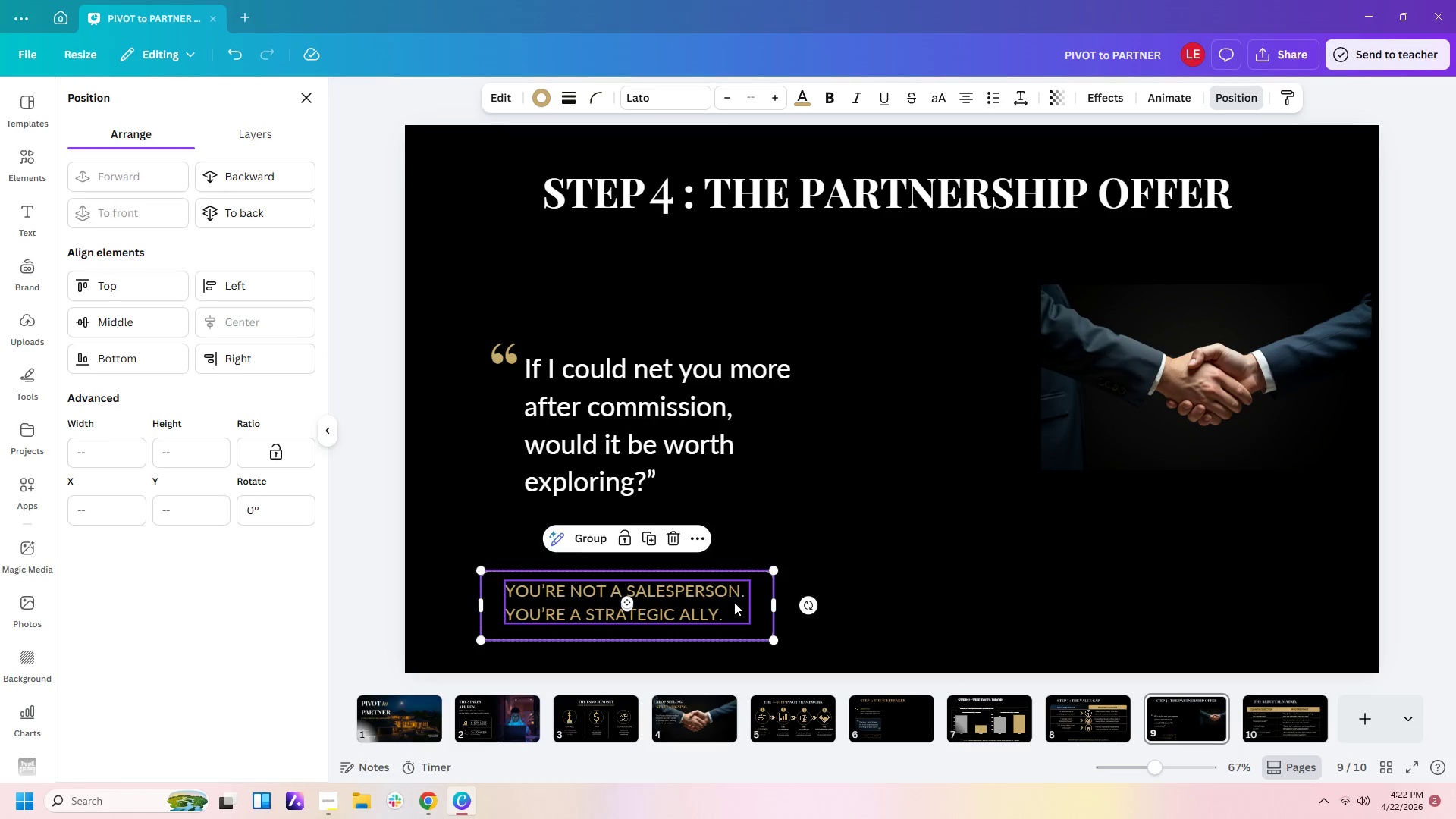 
left_click_drag(start_coordinate=[733, 605], to_coordinate=[742, 580])
 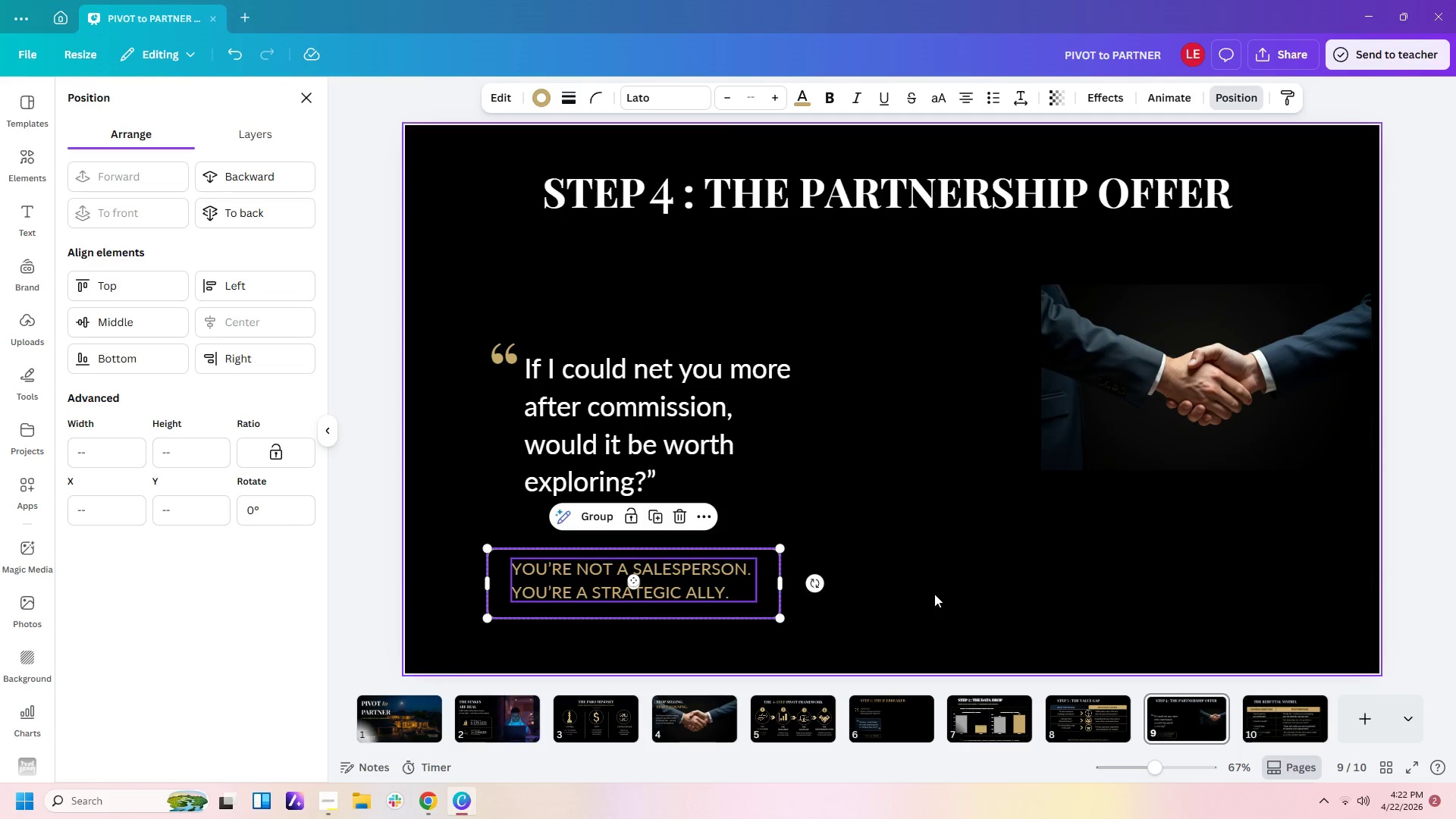 
left_click([934, 594])
 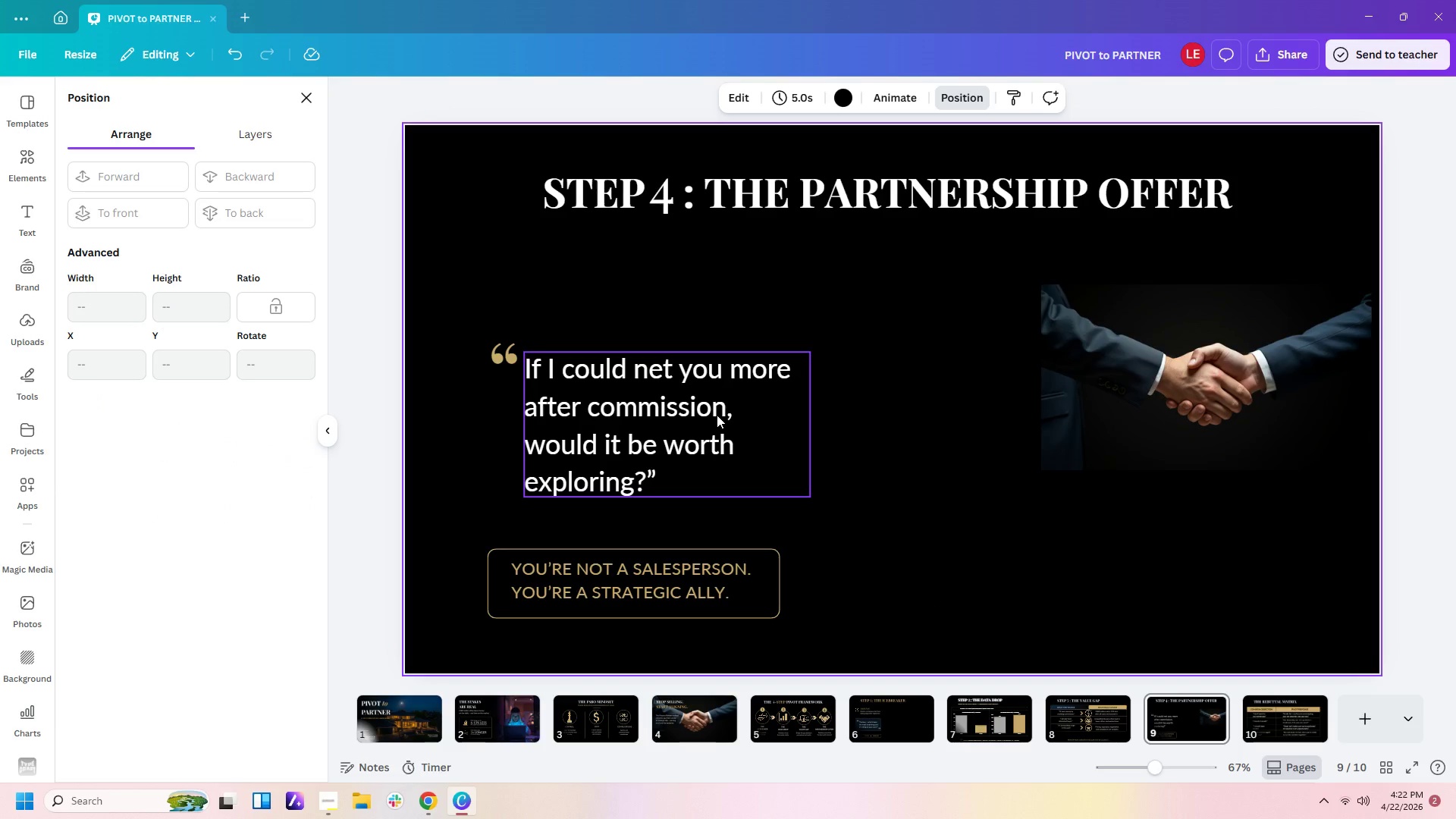 
left_click_drag(start_coordinate=[717, 416], to_coordinate=[721, 394])
 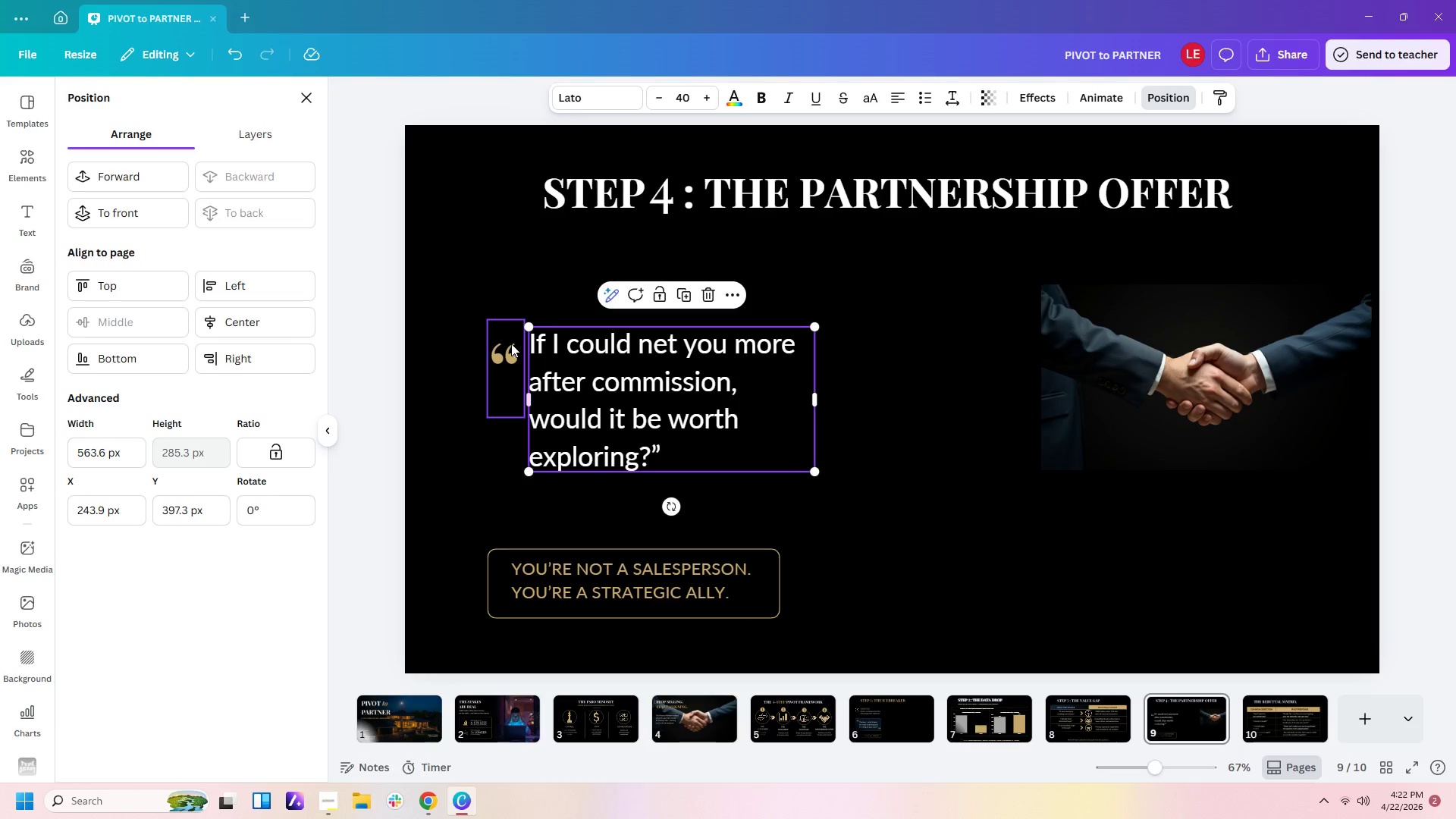 
left_click_drag(start_coordinate=[507, 344], to_coordinate=[504, 321])
 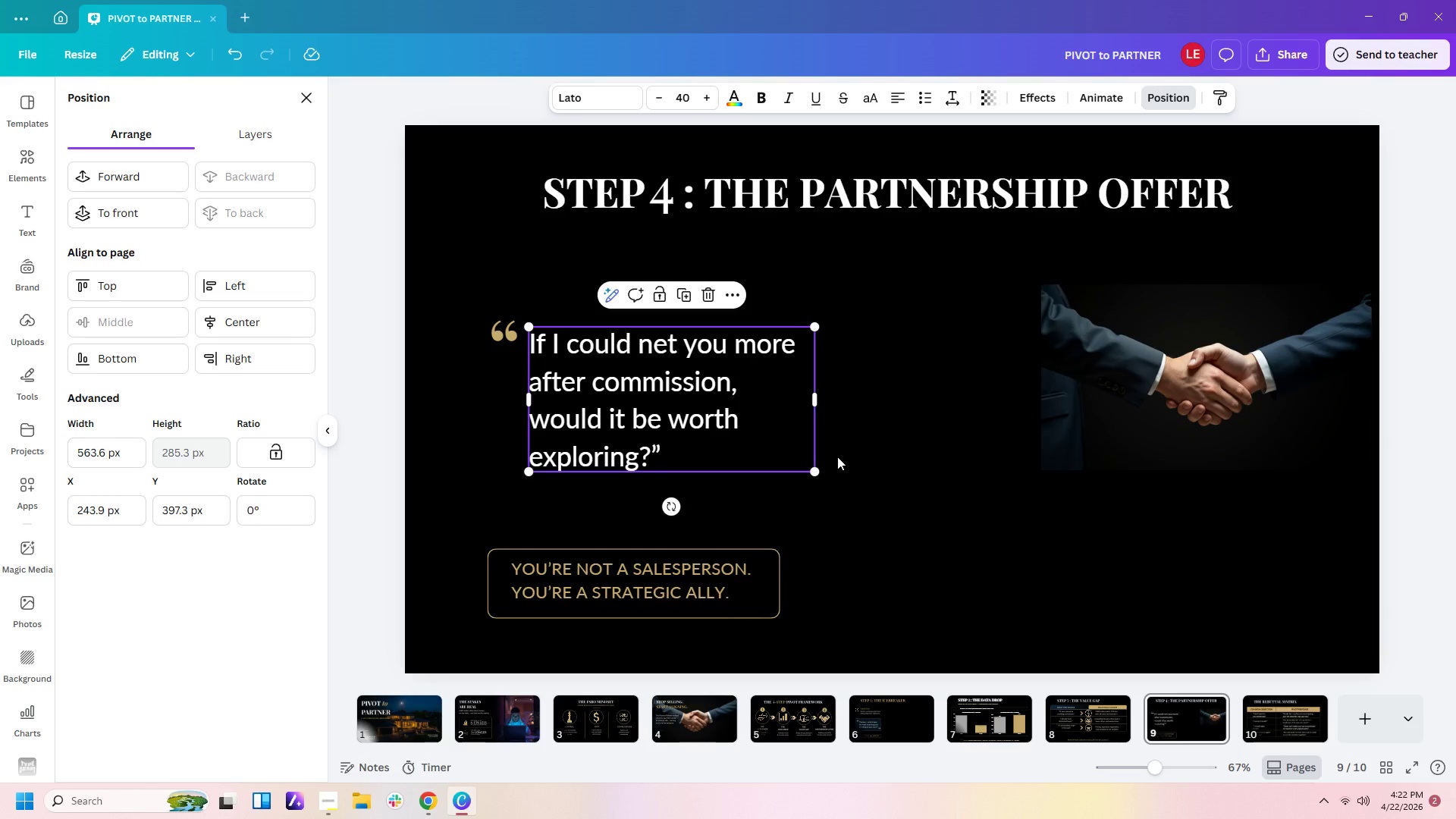 
double_click([909, 494])
 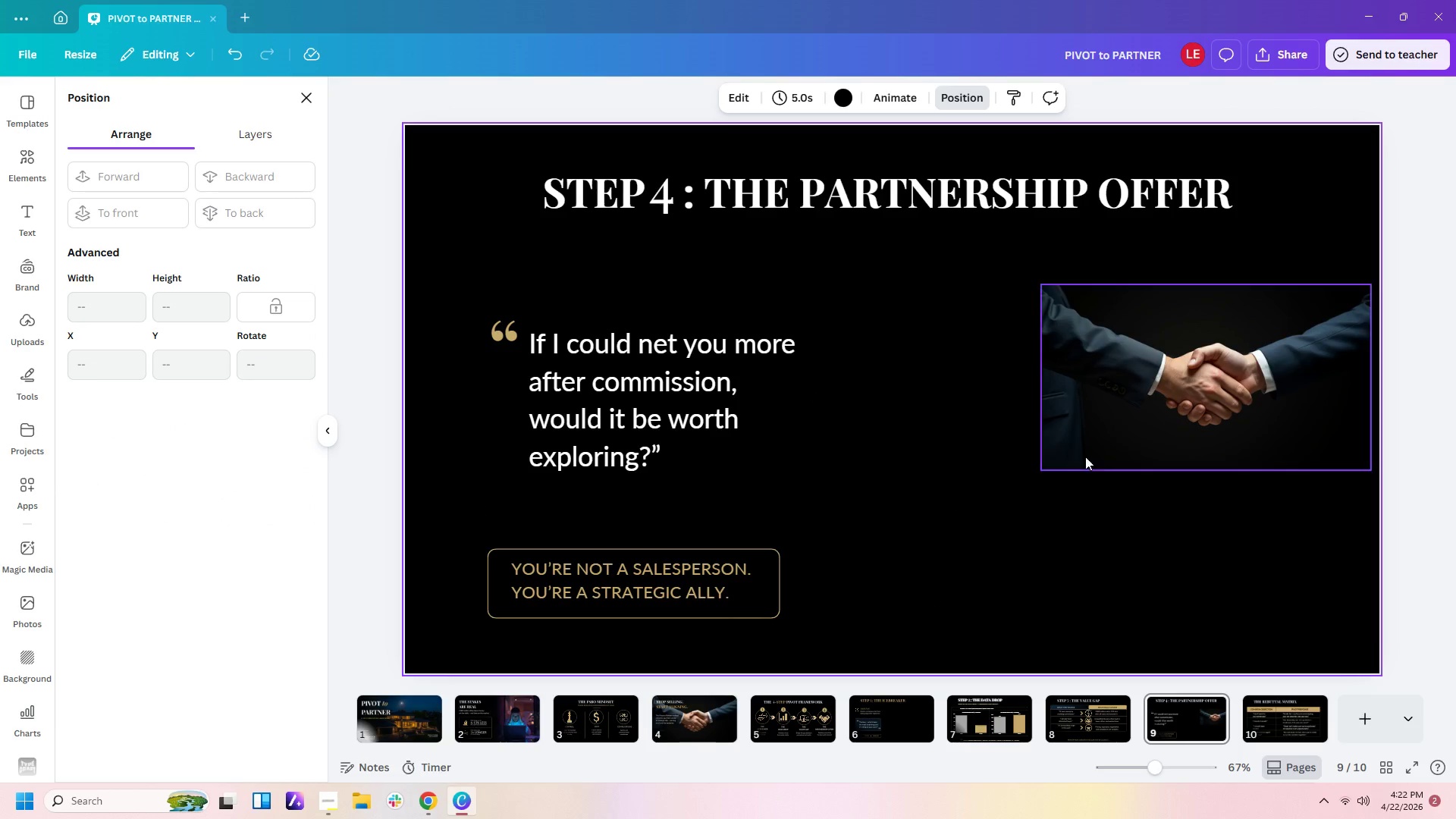 
left_click([1116, 430])
 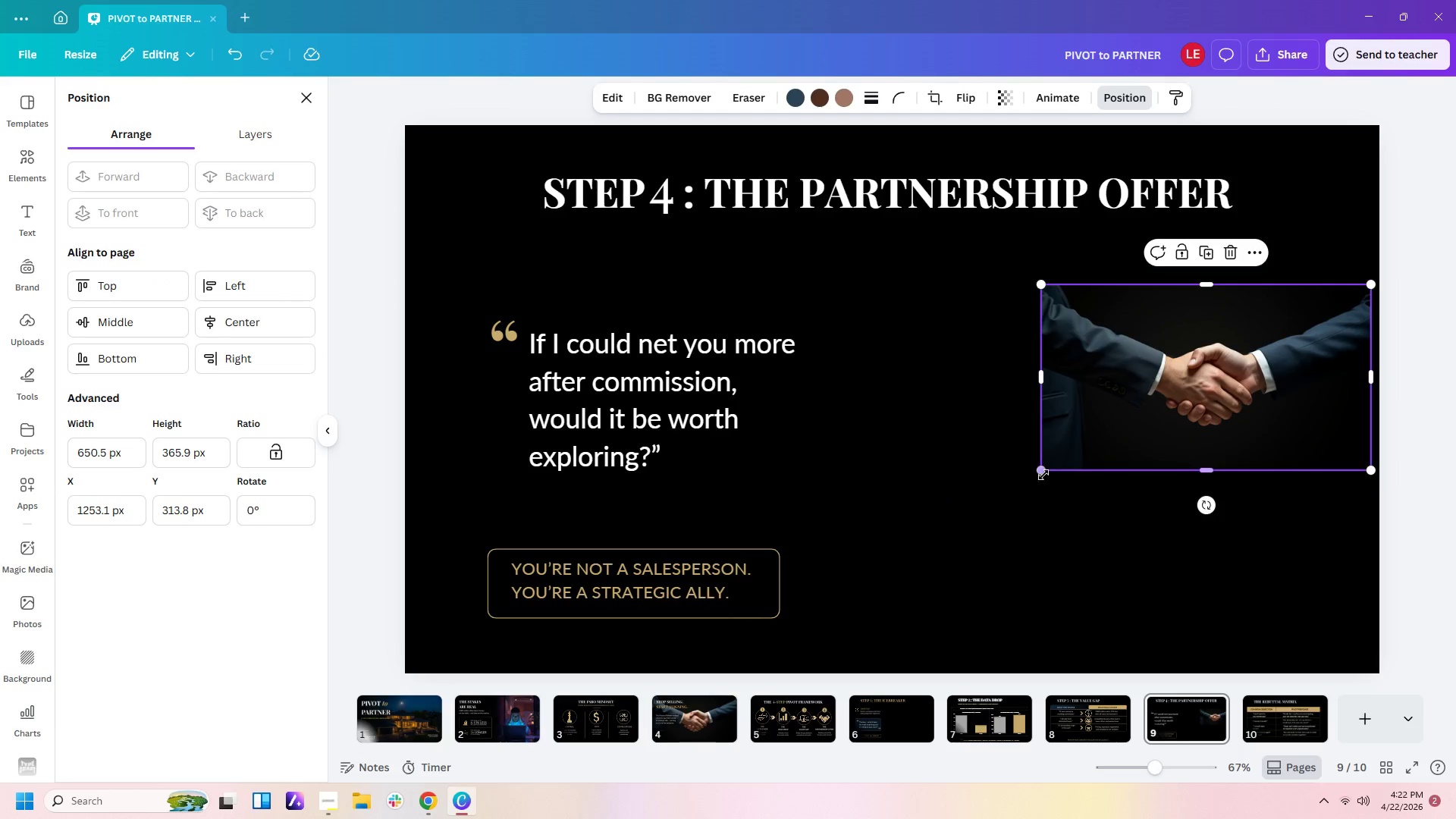 
left_click_drag(start_coordinate=[1043, 475], to_coordinate=[739, 458])
 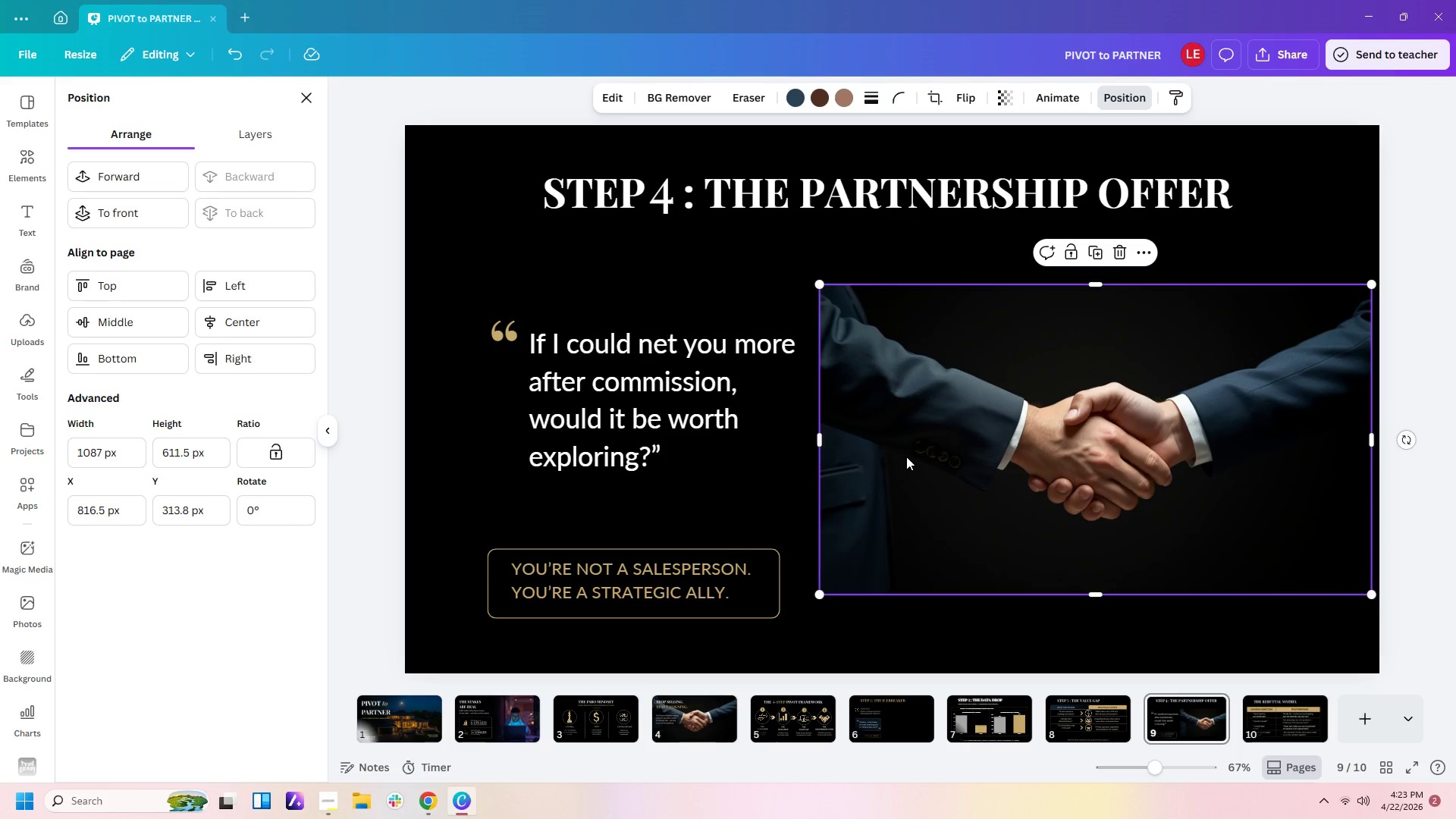 
left_click_drag(start_coordinate=[906, 457], to_coordinate=[916, 411])
 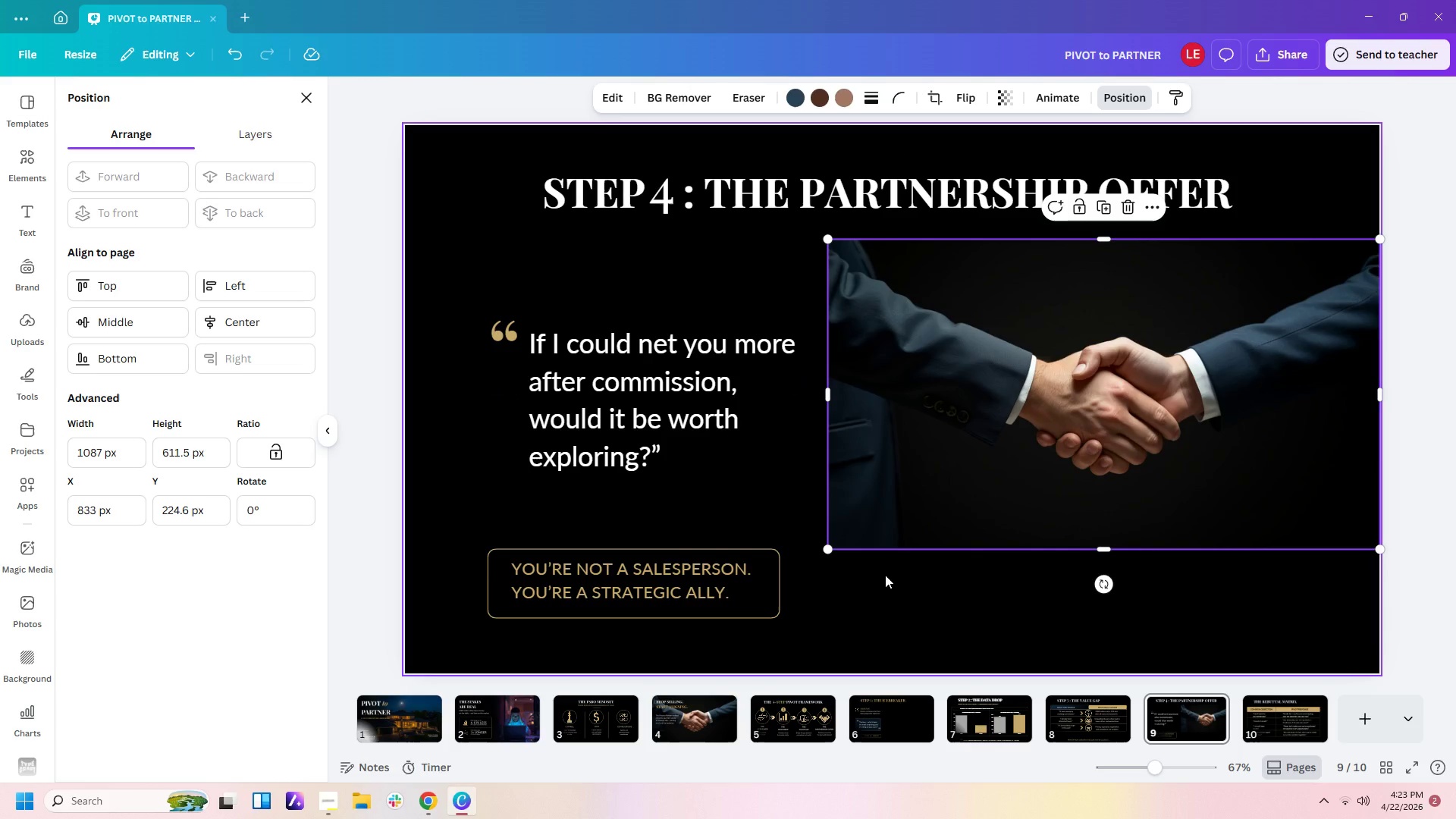 
left_click_drag(start_coordinate=[1112, 549], to_coordinate=[1131, 674])
 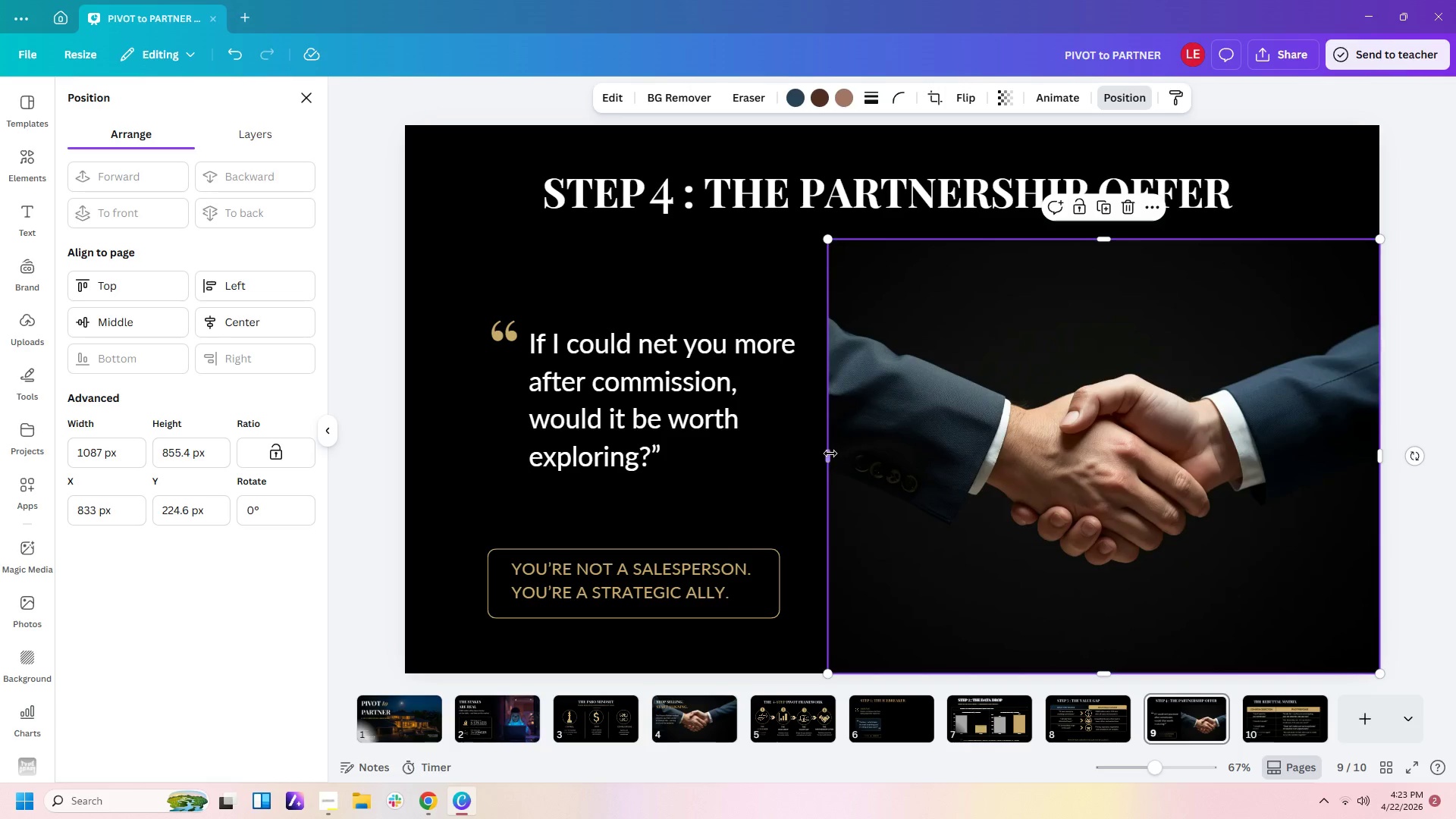 
left_click_drag(start_coordinate=[830, 453], to_coordinate=[822, 453])
 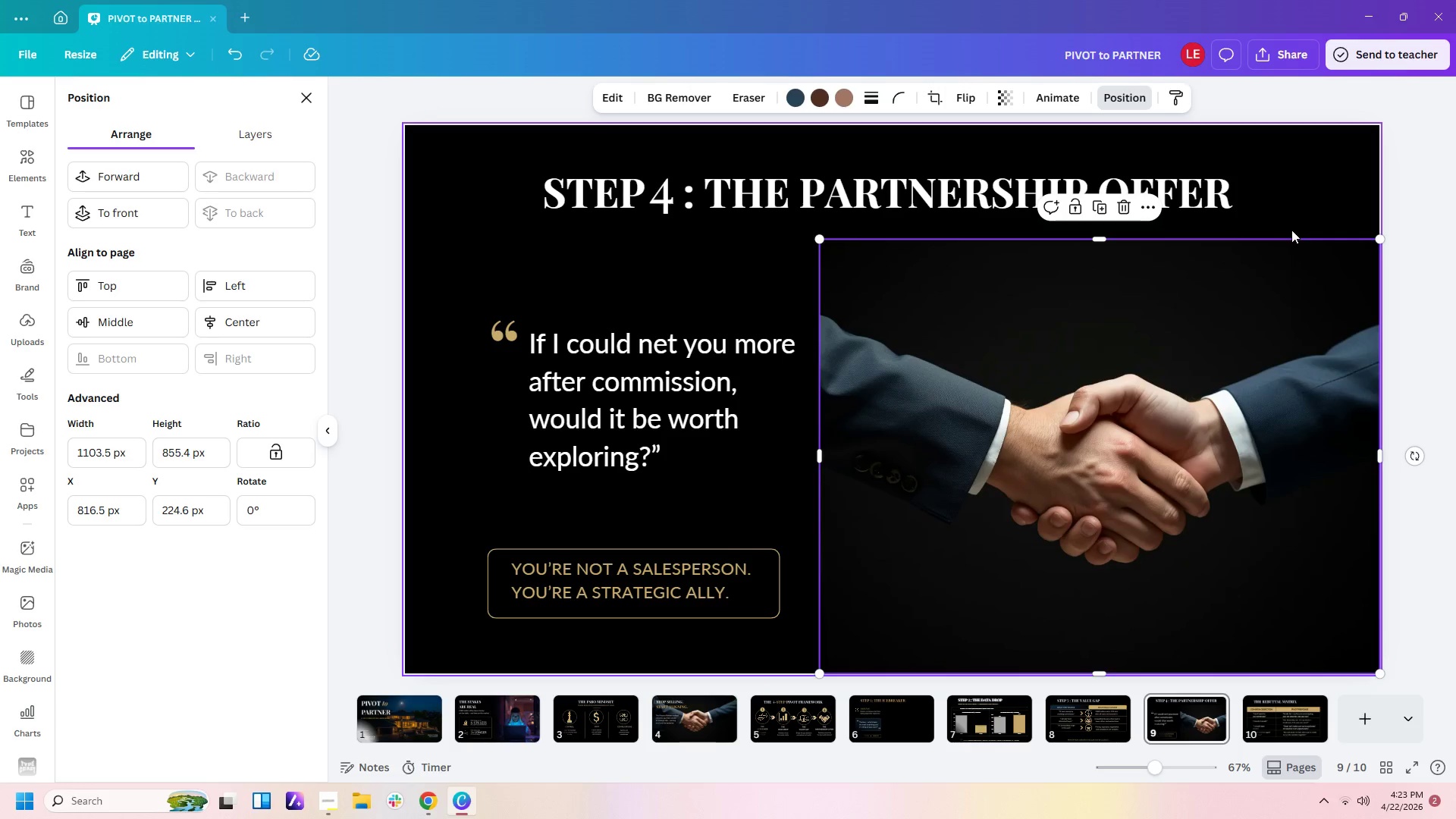 
double_click([1291, 224])
 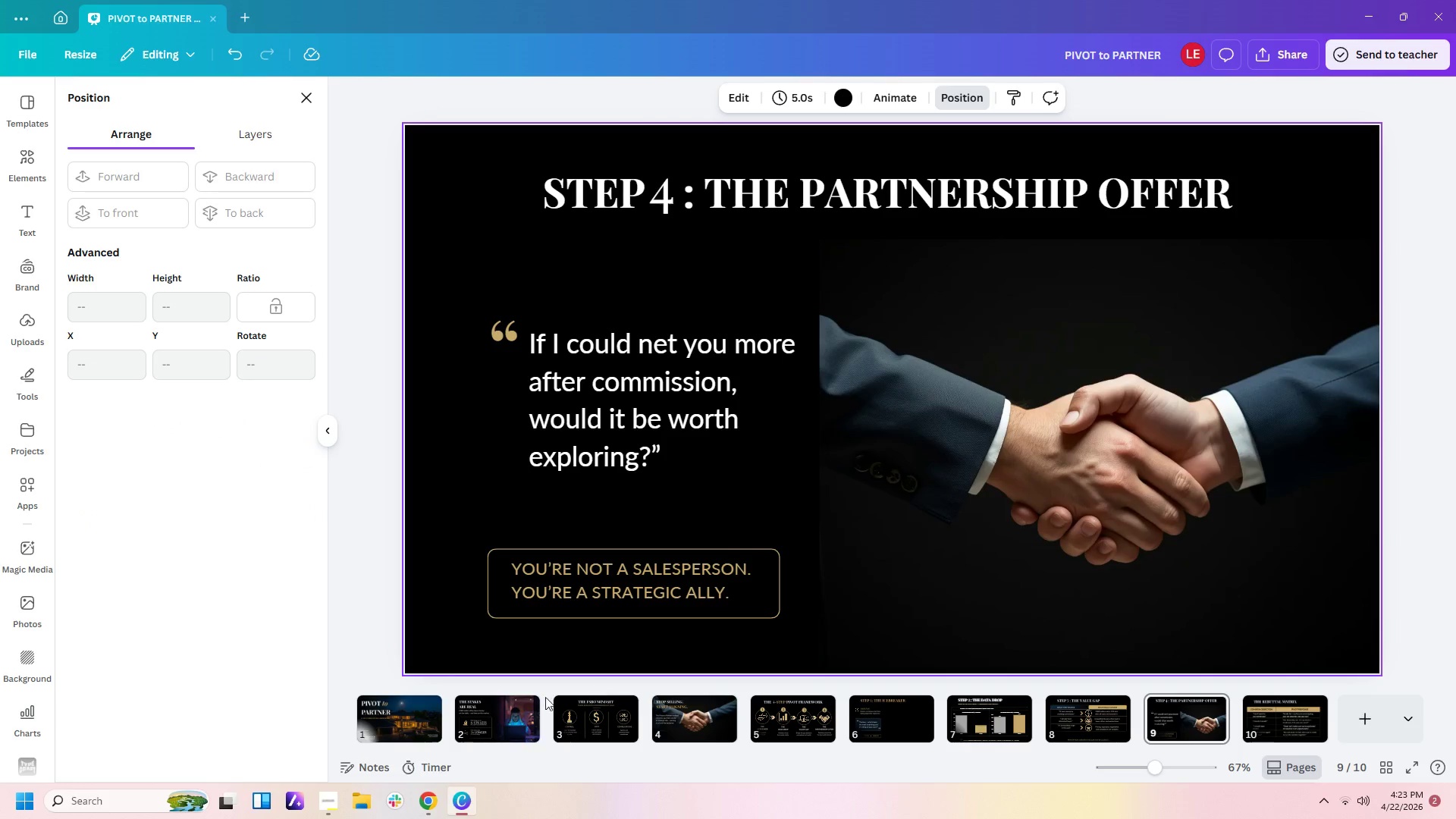 
left_click([411, 737])
 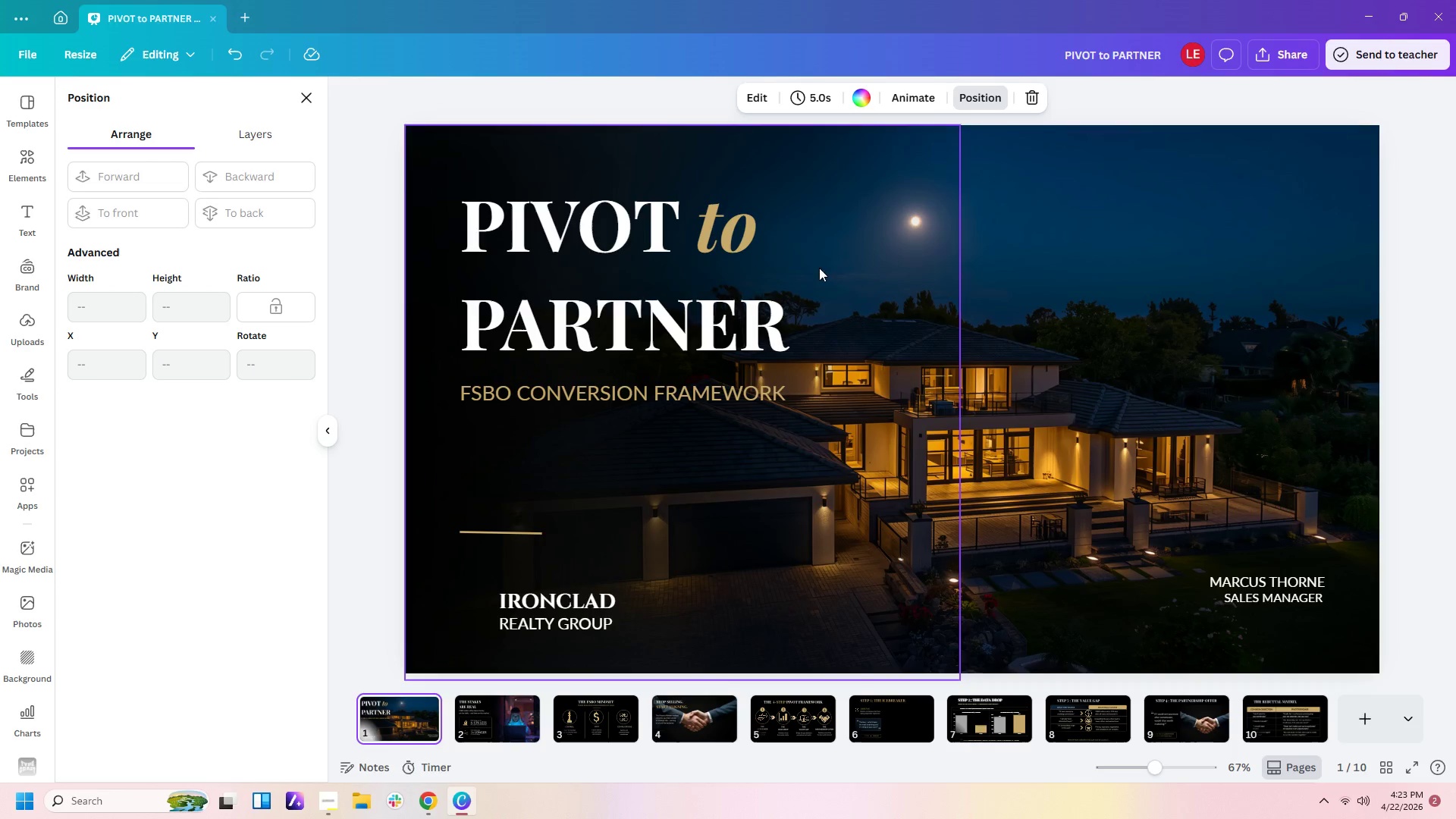 
left_click([641, 155])
 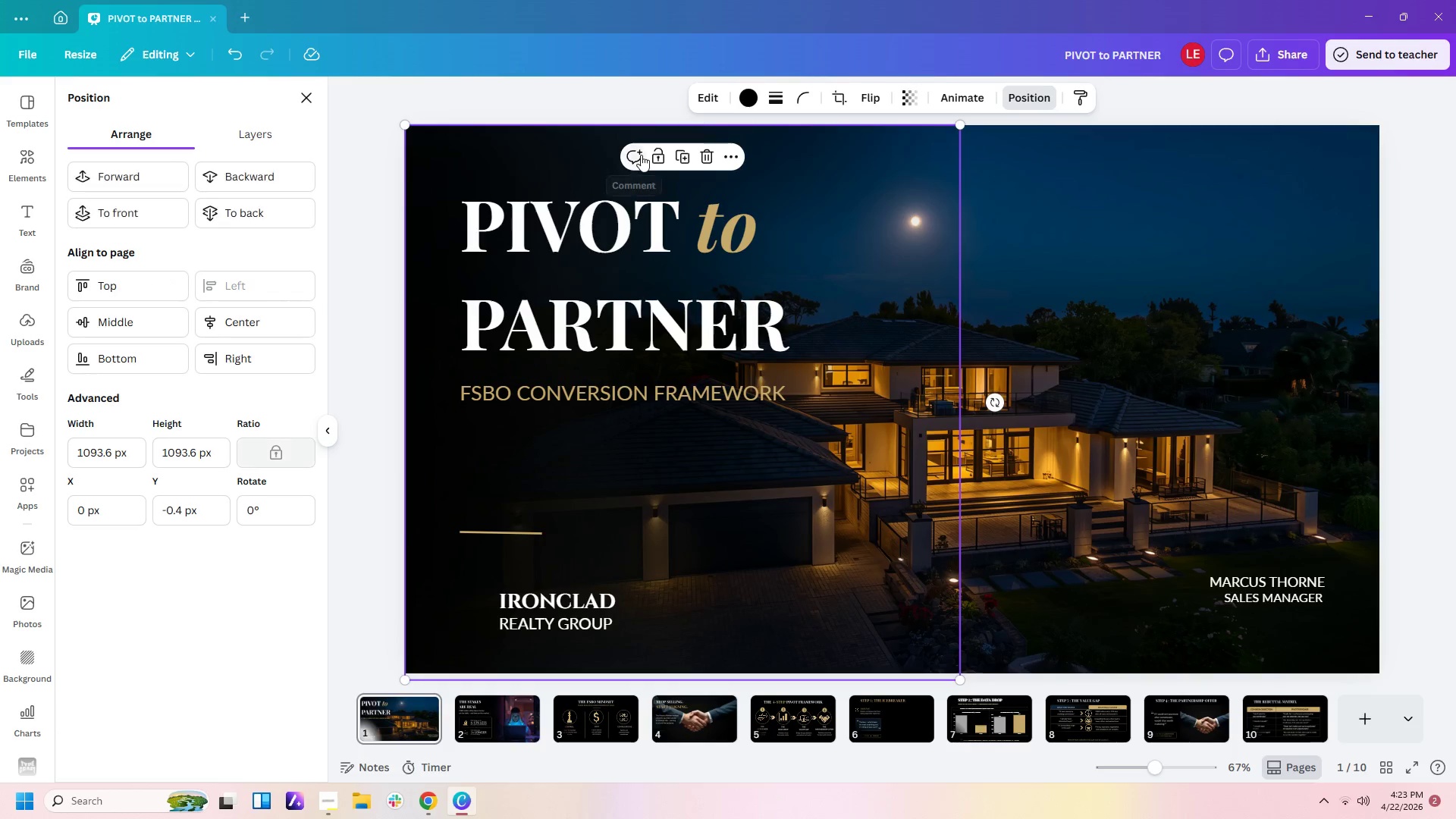 
key(Control+X)
 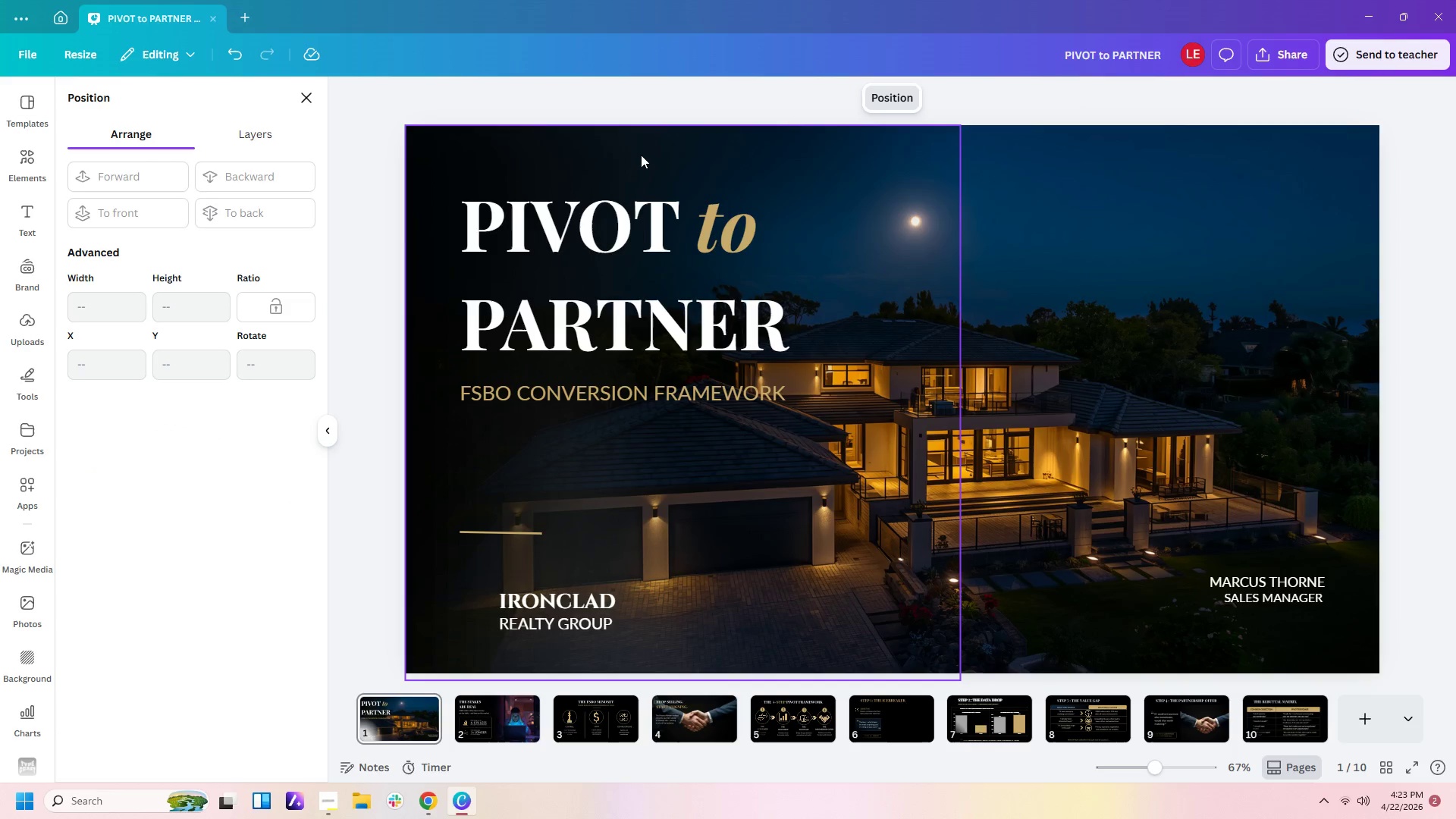 
hold_key(key=V, duration=7.98)
 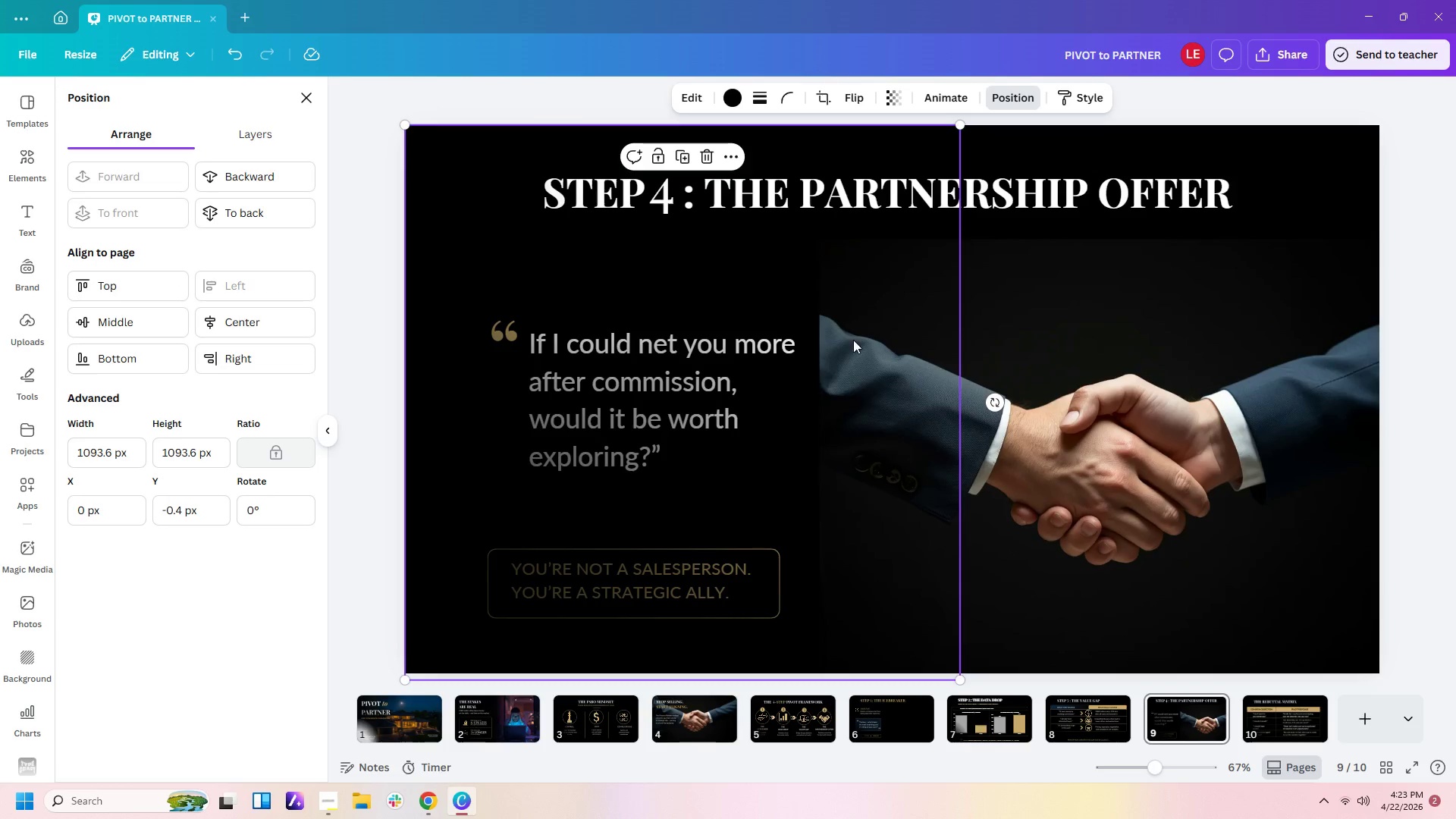 
key(Control+C)
 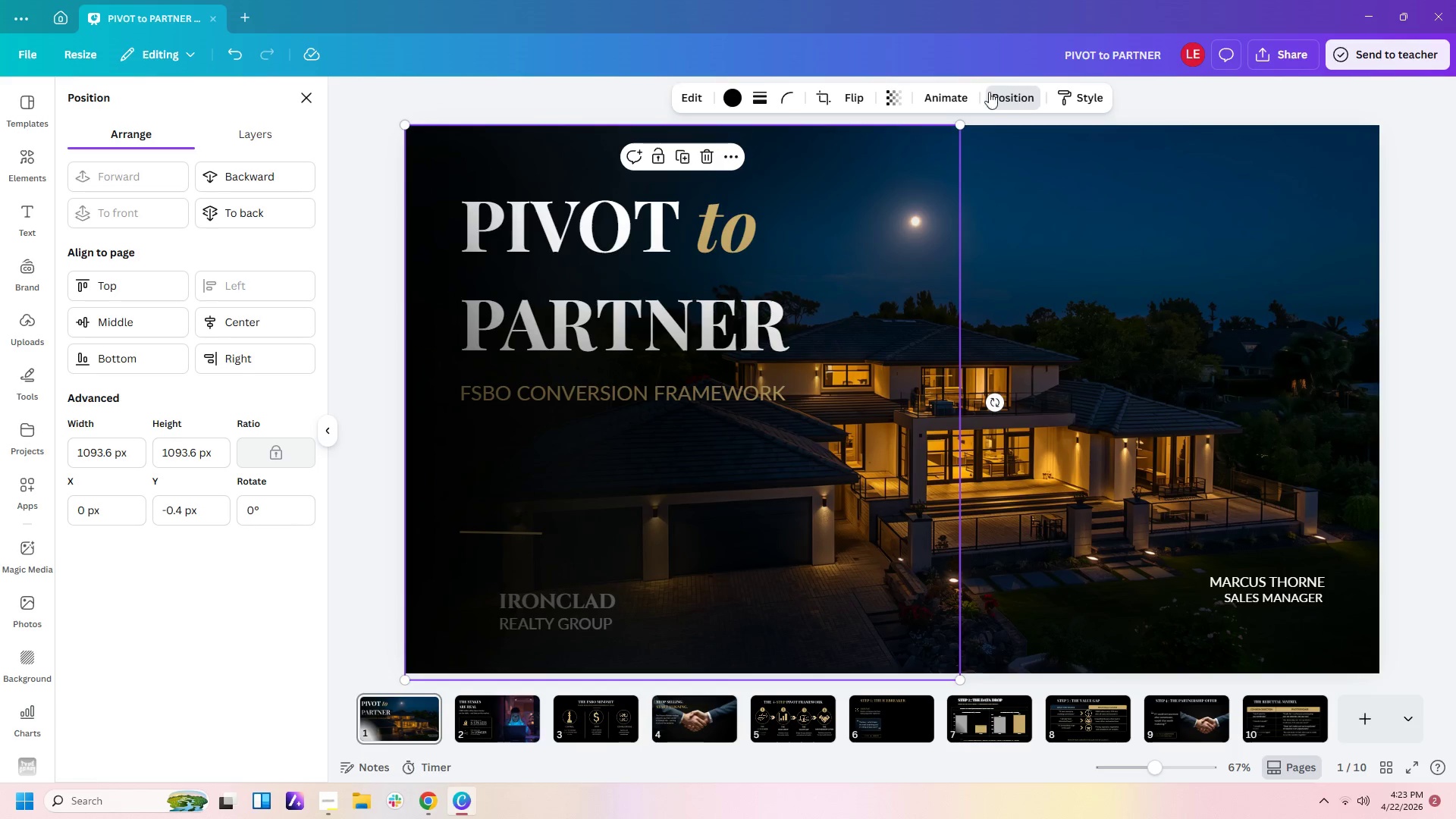 
left_click([265, 175])
 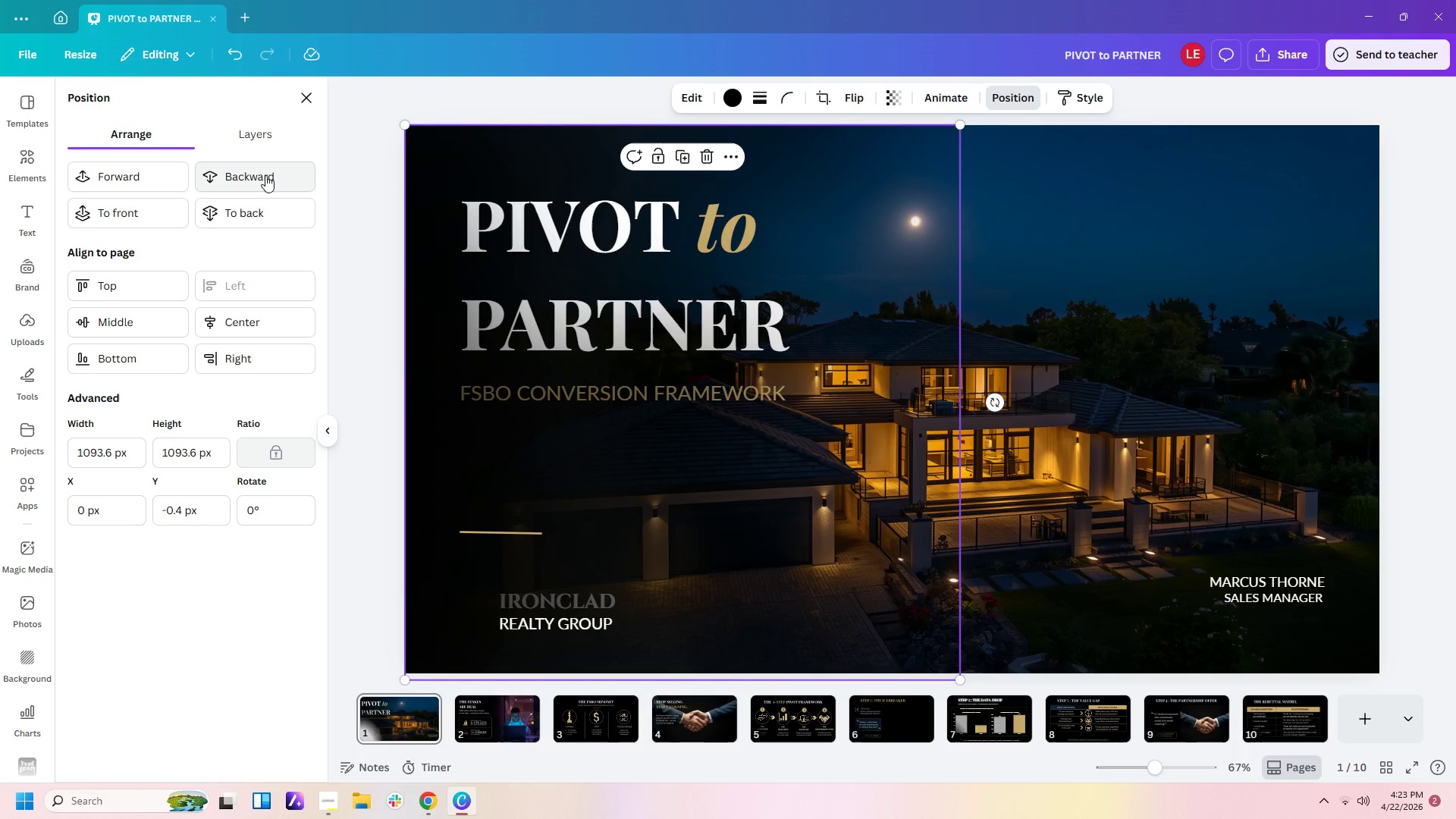 
double_click([265, 175])
 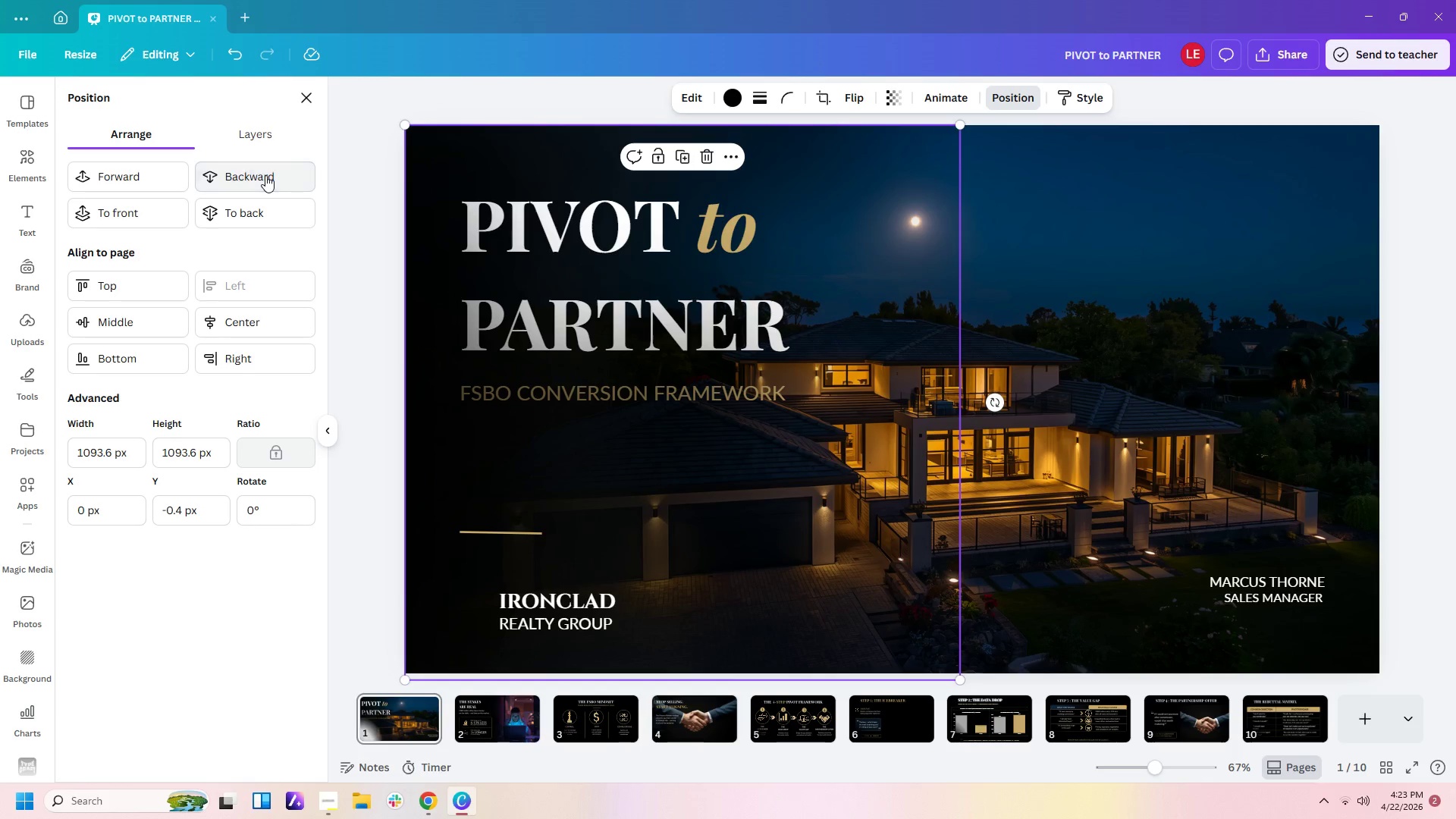 
triple_click([265, 175])
 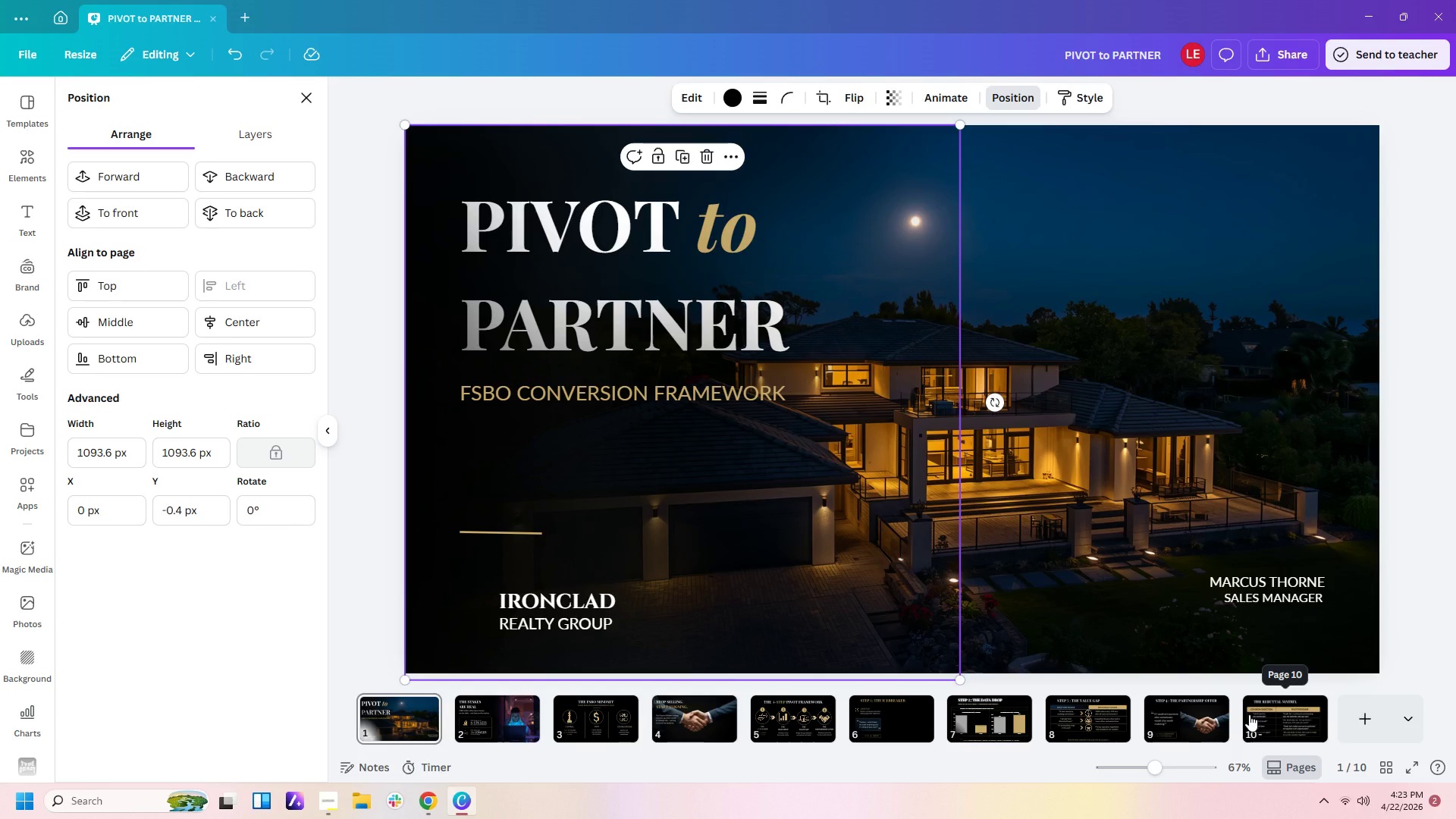 
left_click([1225, 714])
 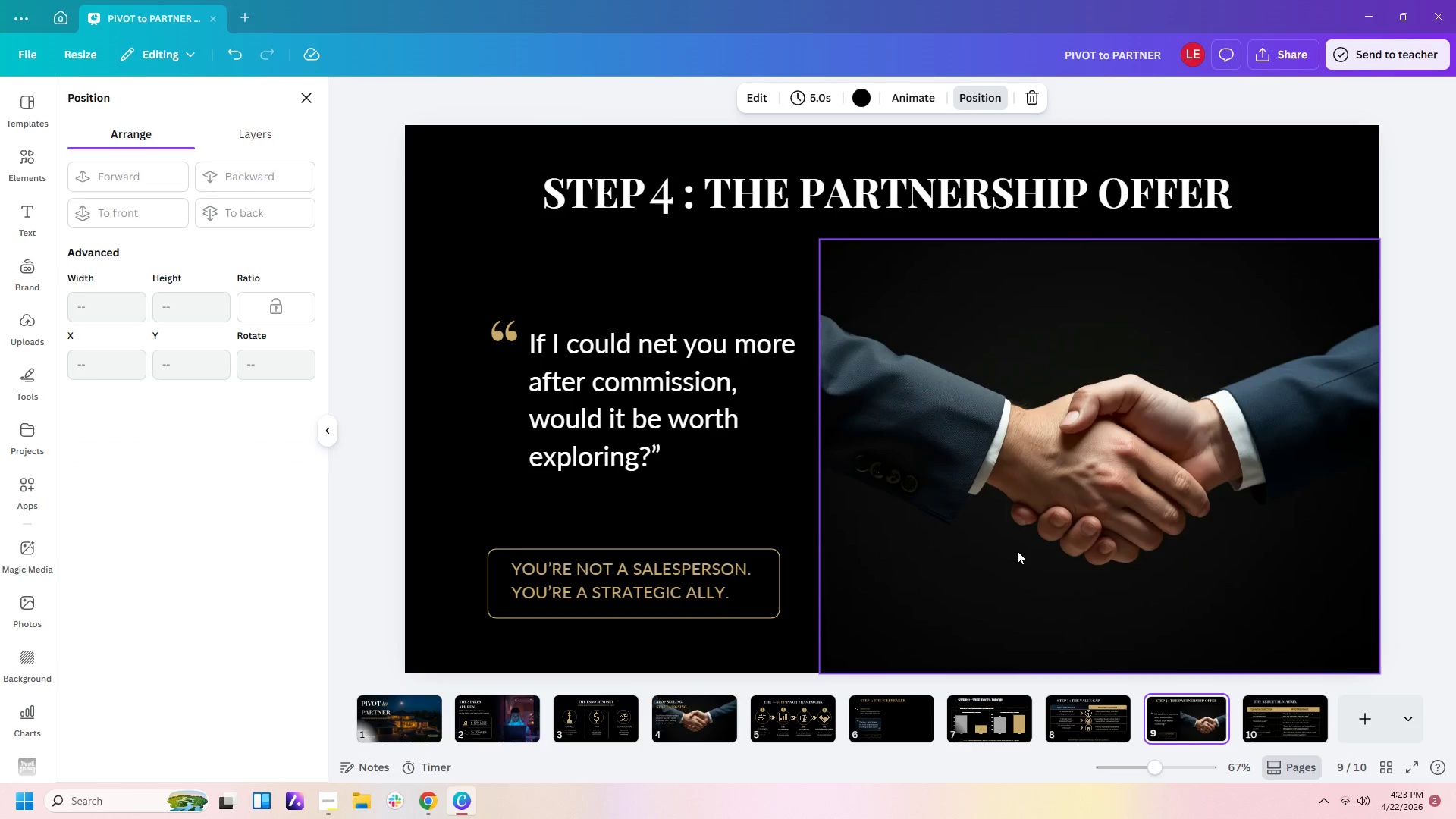 
hold_key(key=ControlLeft, duration=0.66)
 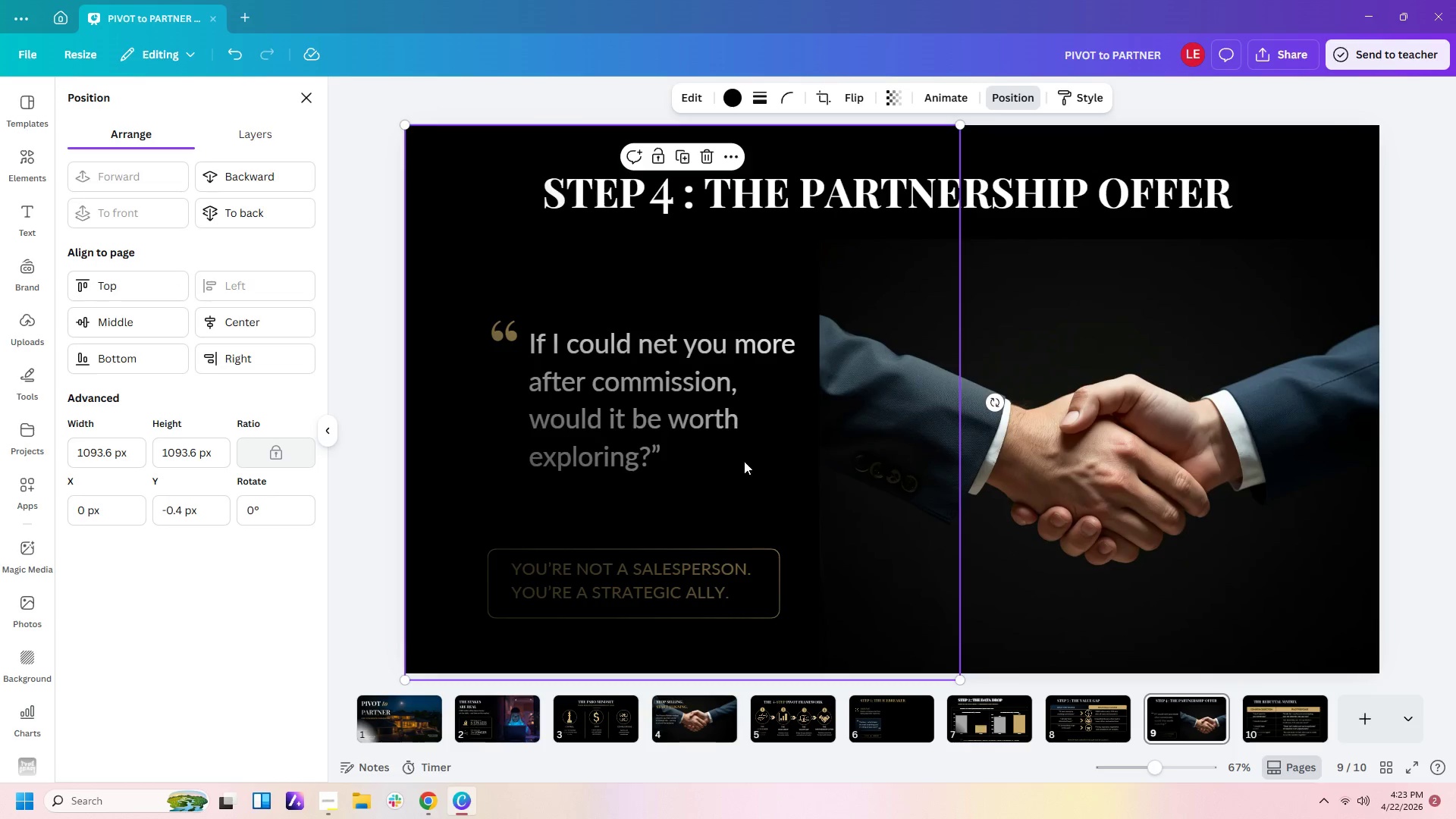 
left_click_drag(start_coordinate=[748, 479], to_coordinate=[968, 477])
 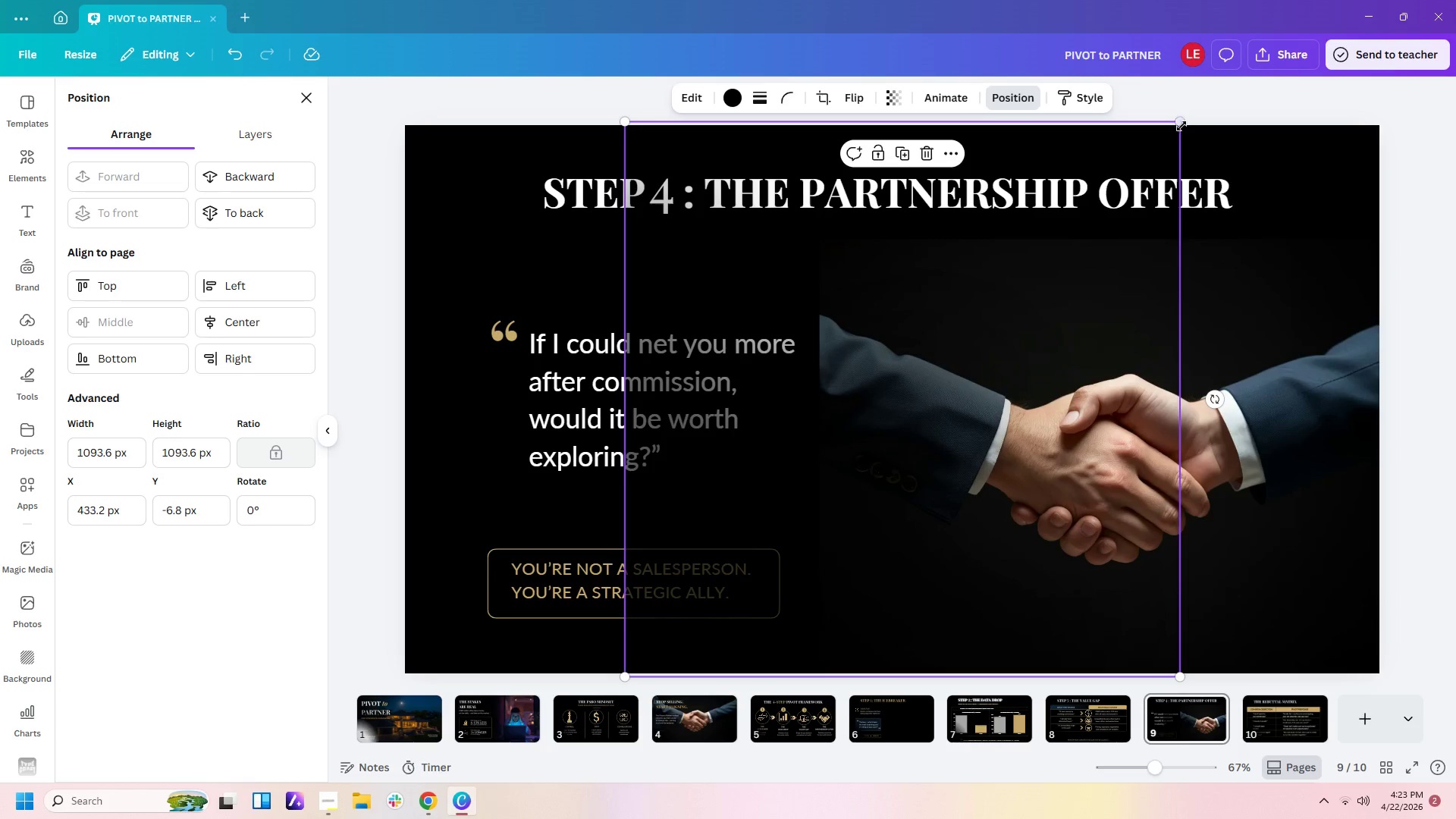 
left_click_drag(start_coordinate=[1182, 125], to_coordinate=[1019, 224])
 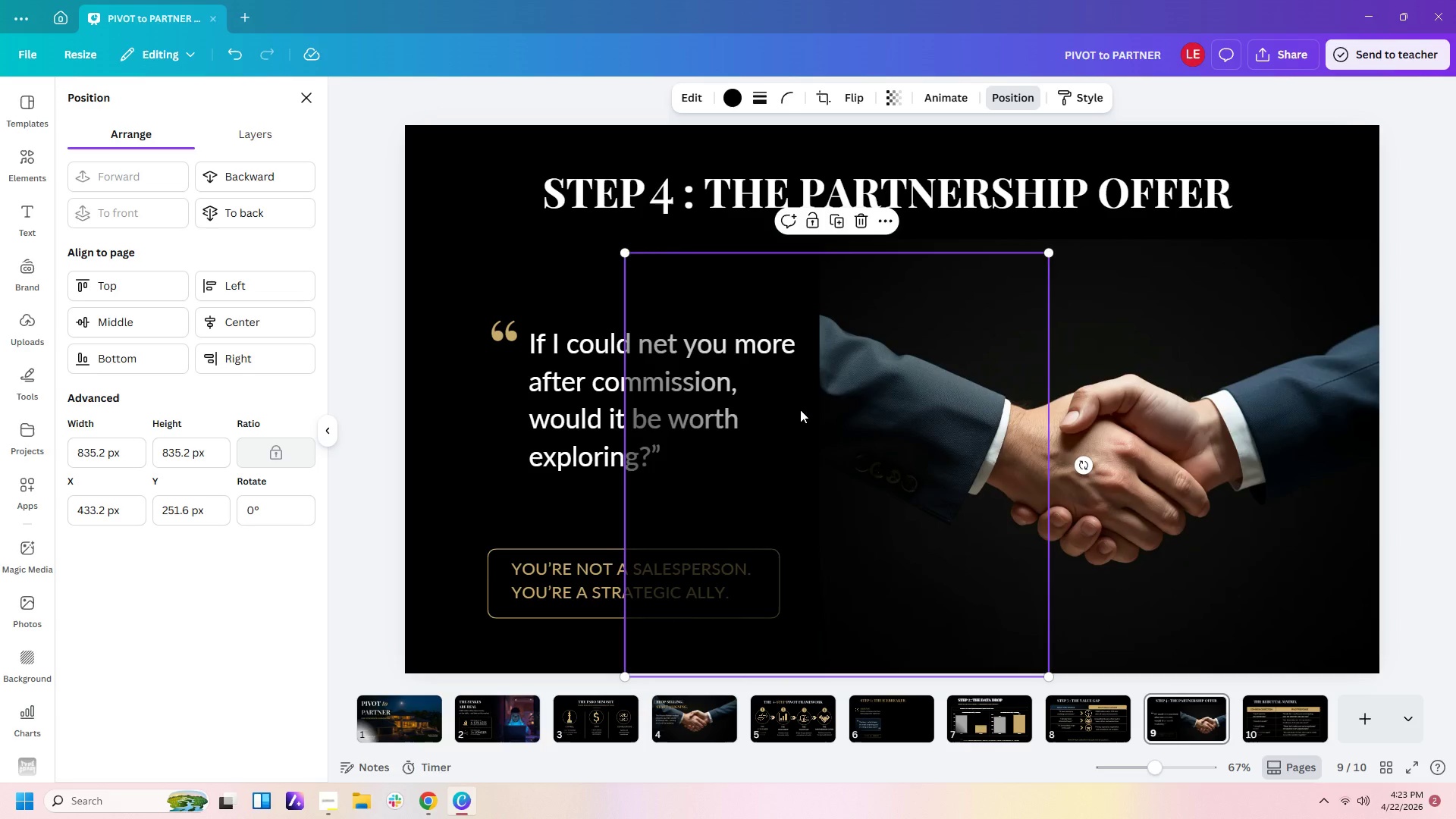 
left_click_drag(start_coordinate=[800, 410], to_coordinate=[968, 408])
 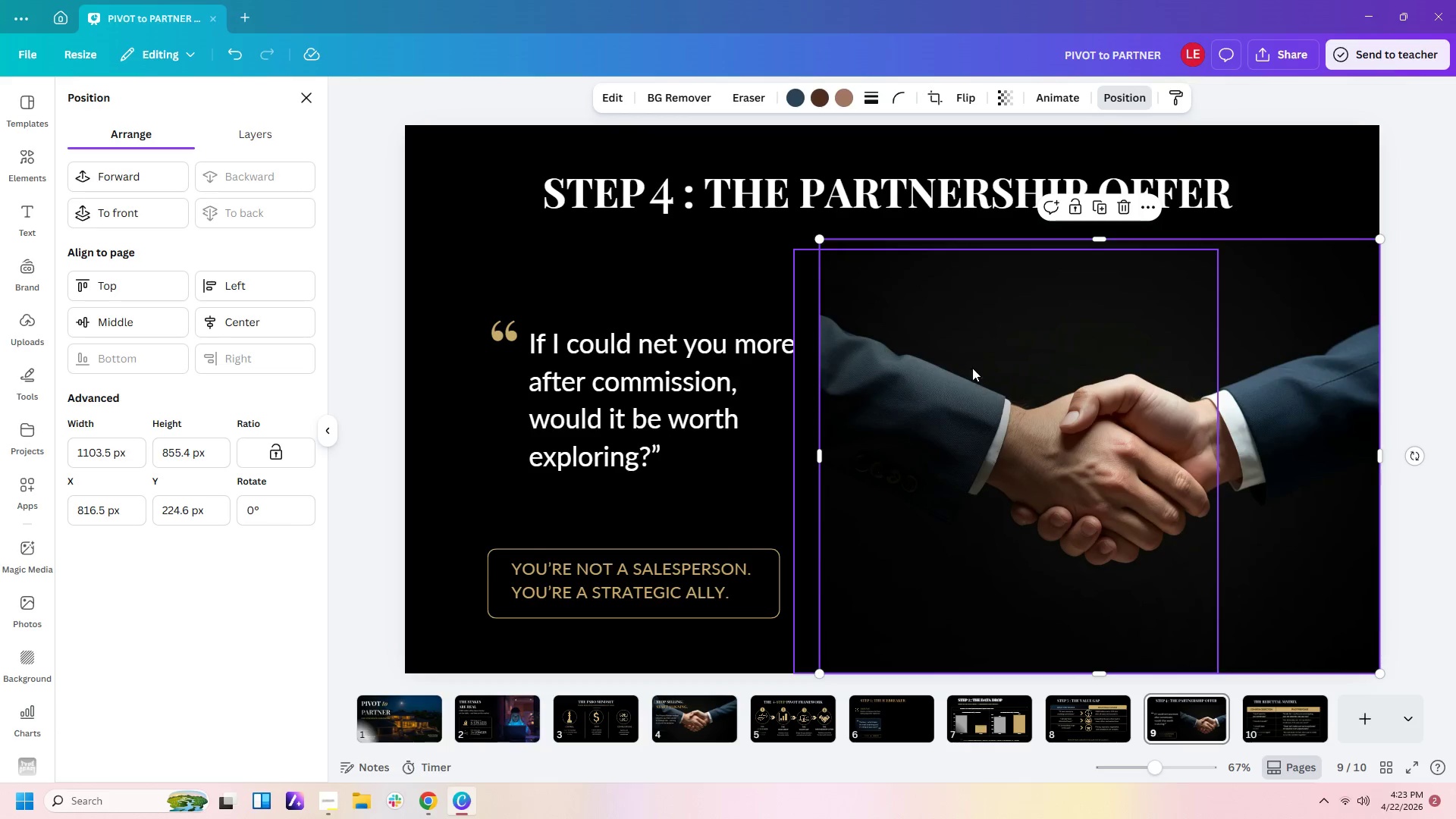 
left_click([1003, 253])
 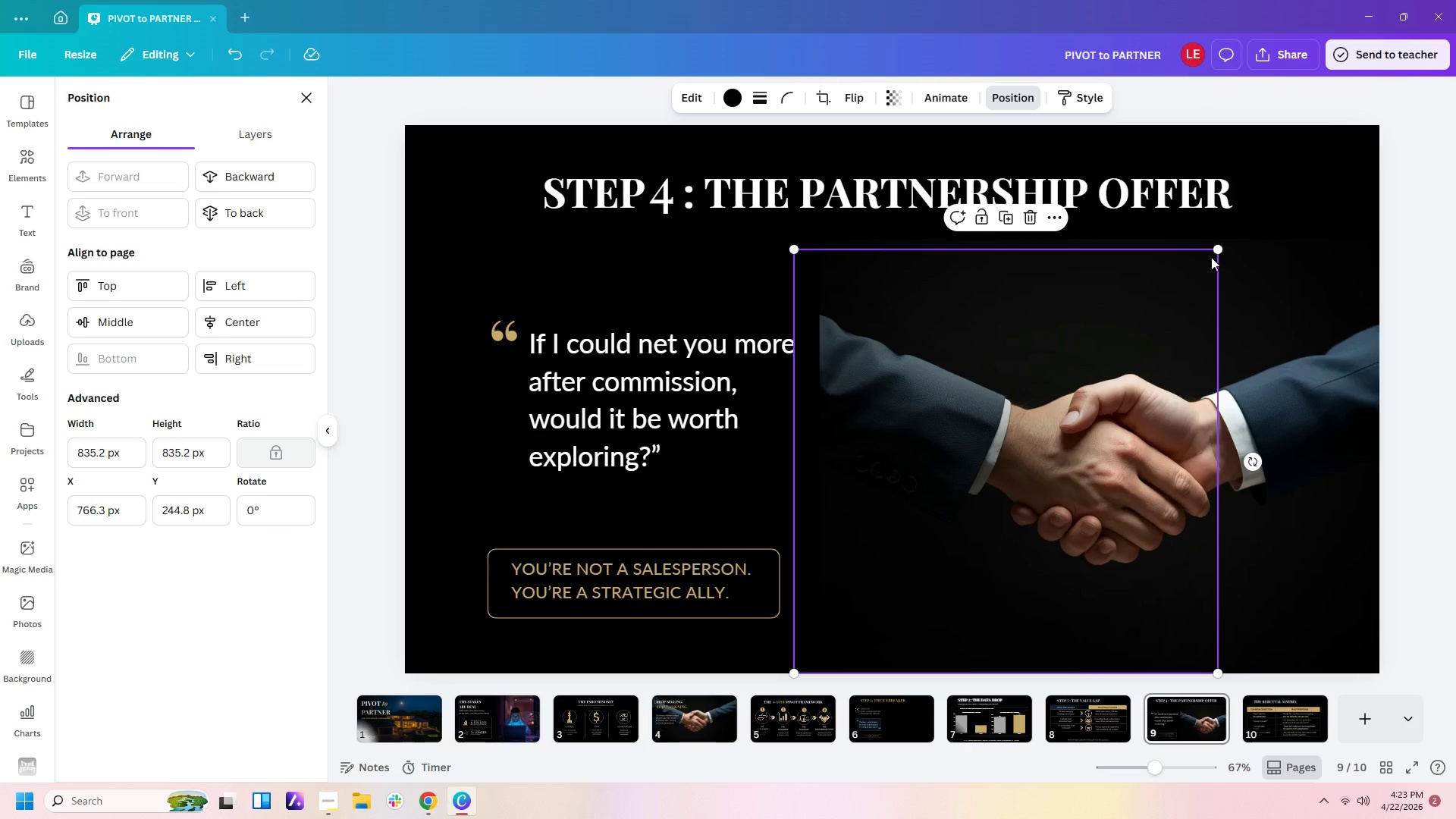 
left_click_drag(start_coordinate=[1222, 248], to_coordinate=[1427, 203])
 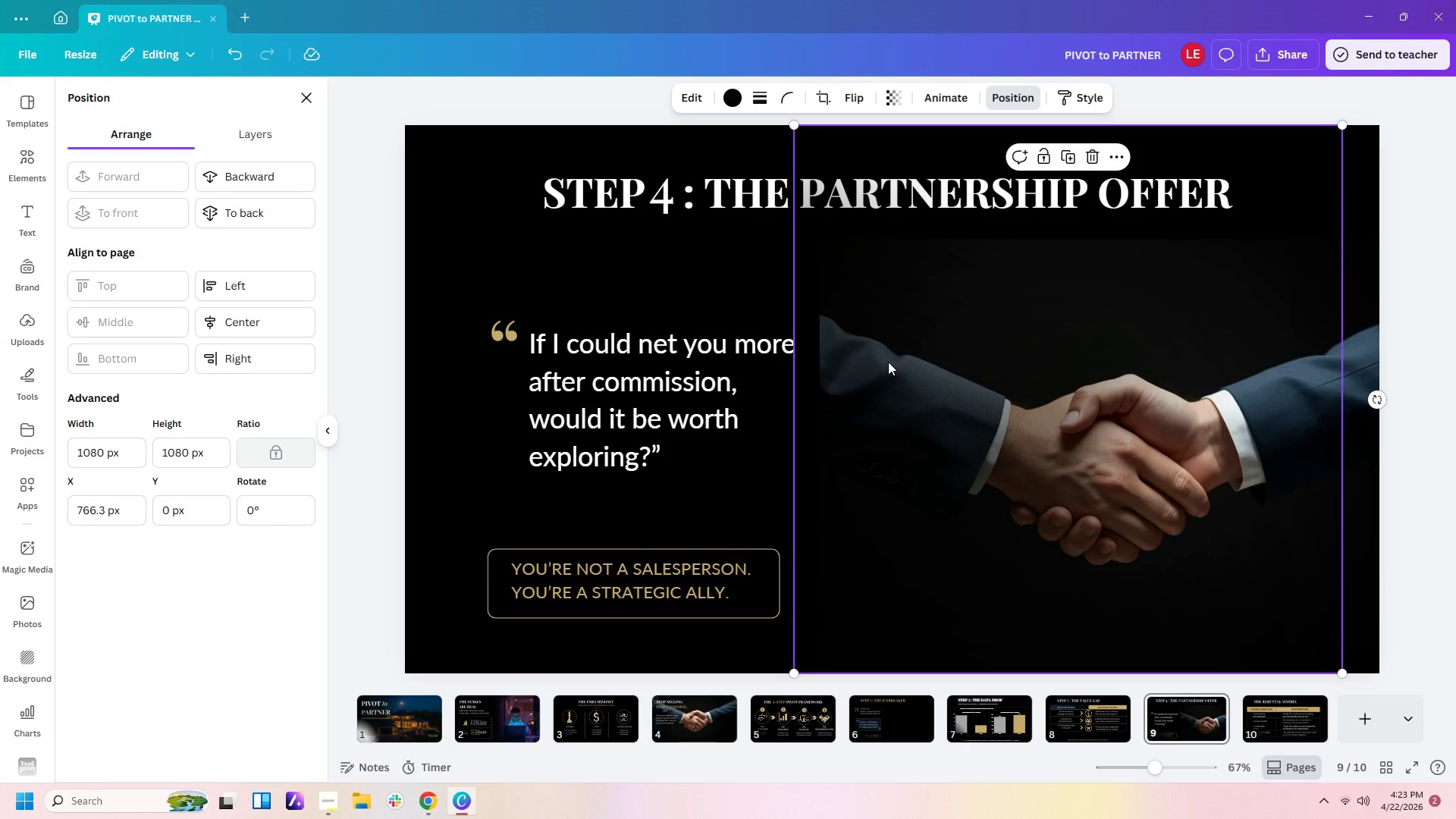 
key(Control+C)
 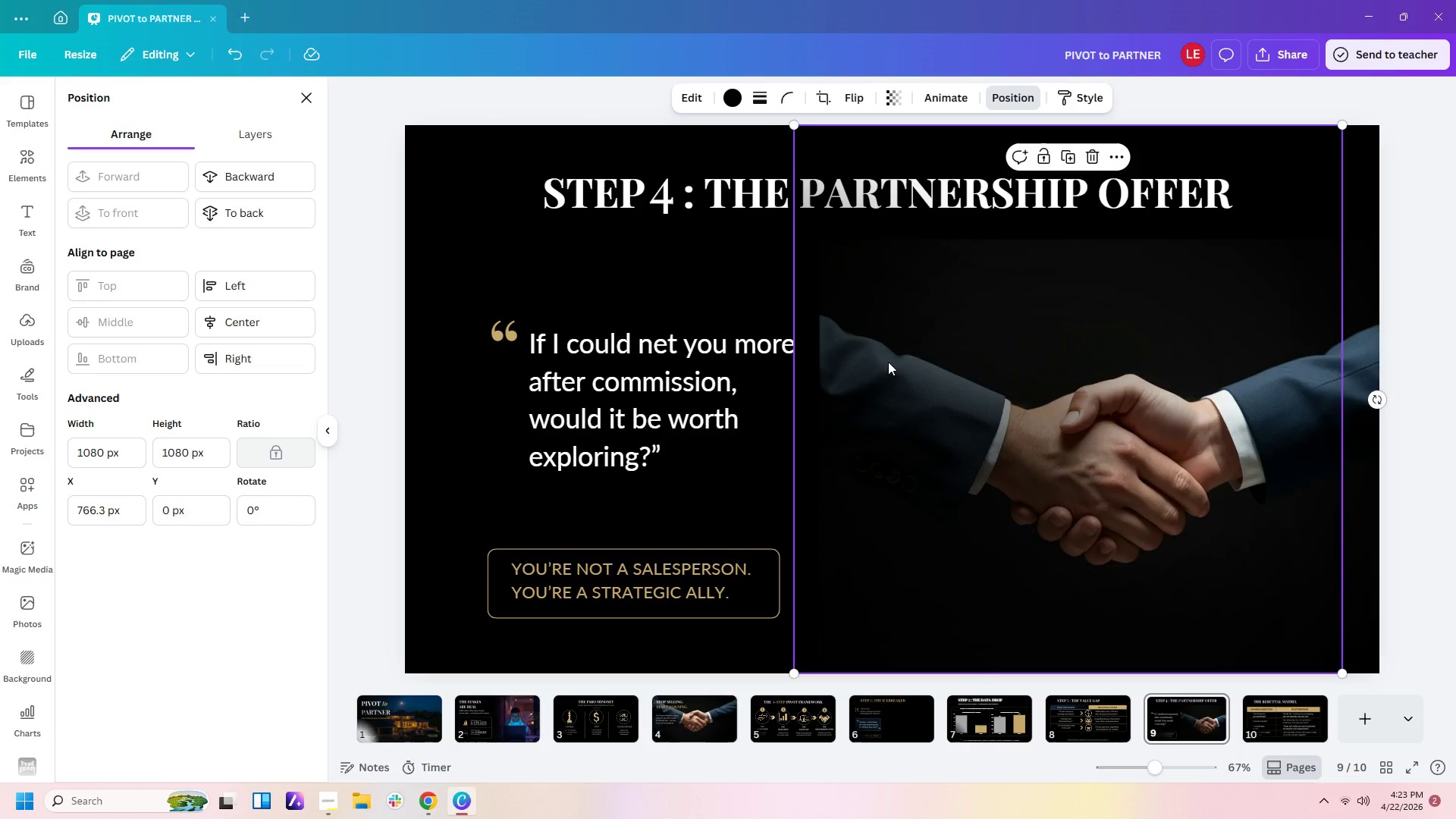 
key(Control+V)
 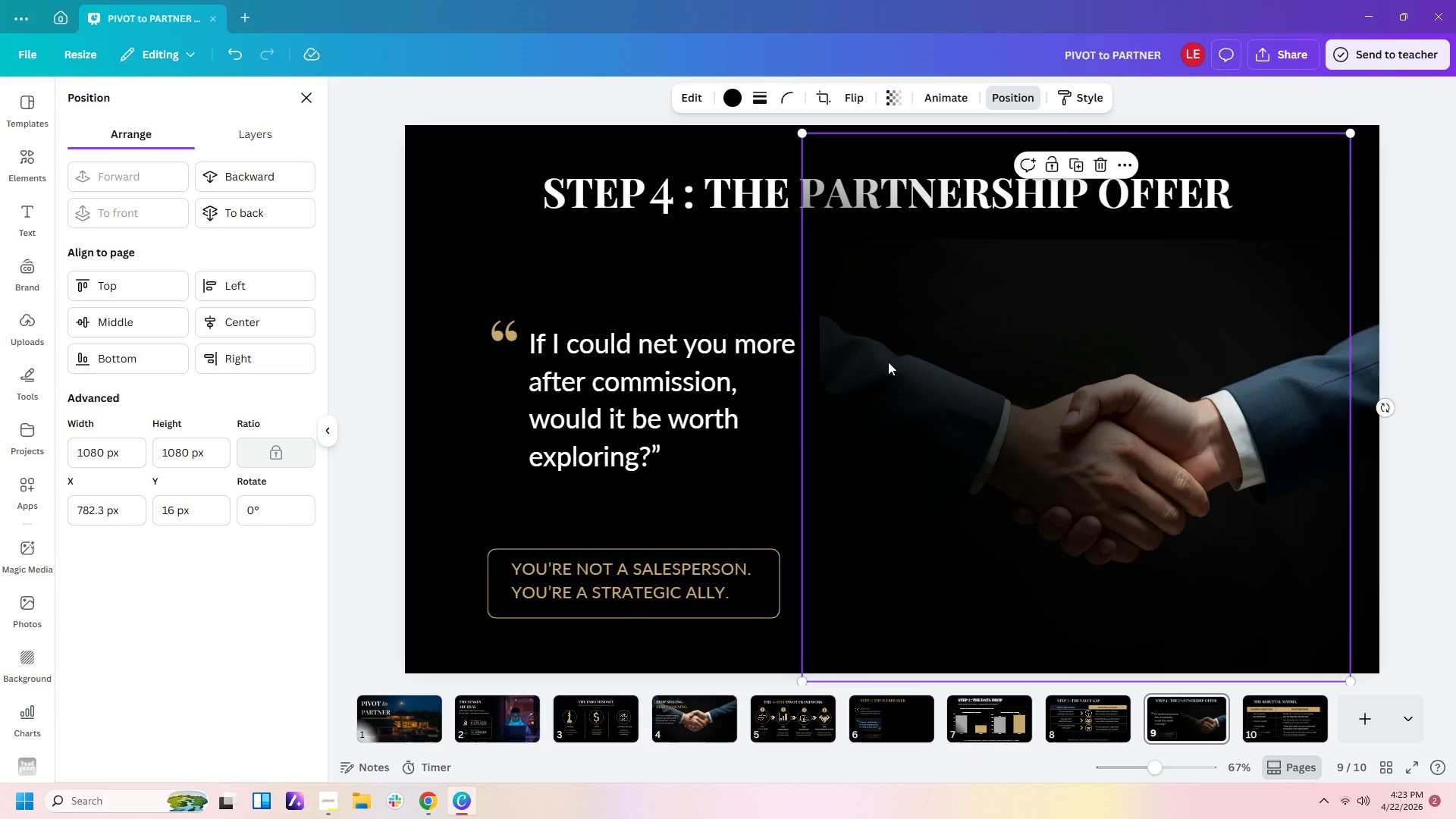 
key(Control+C)
 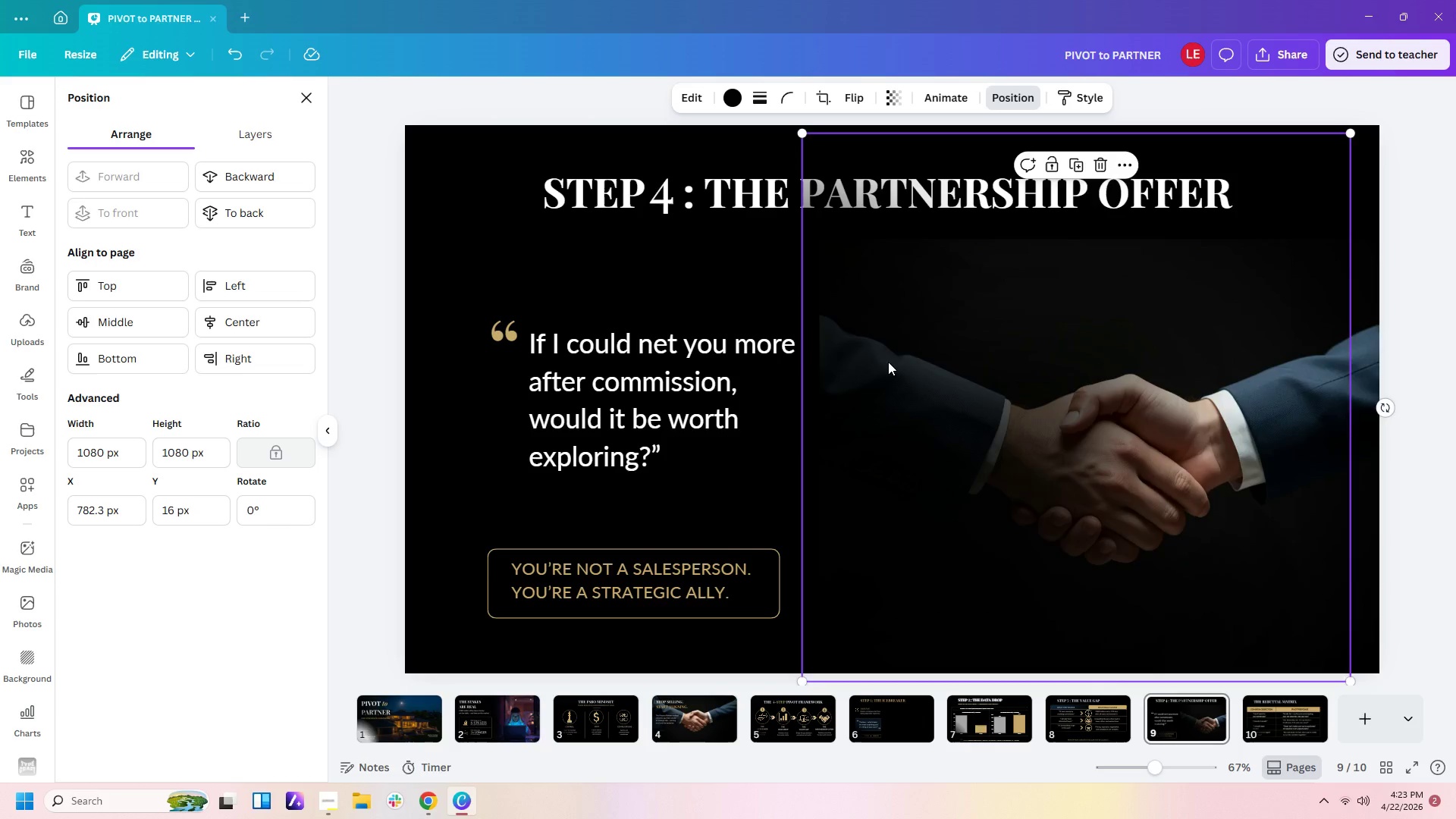 
key(Control+V)
 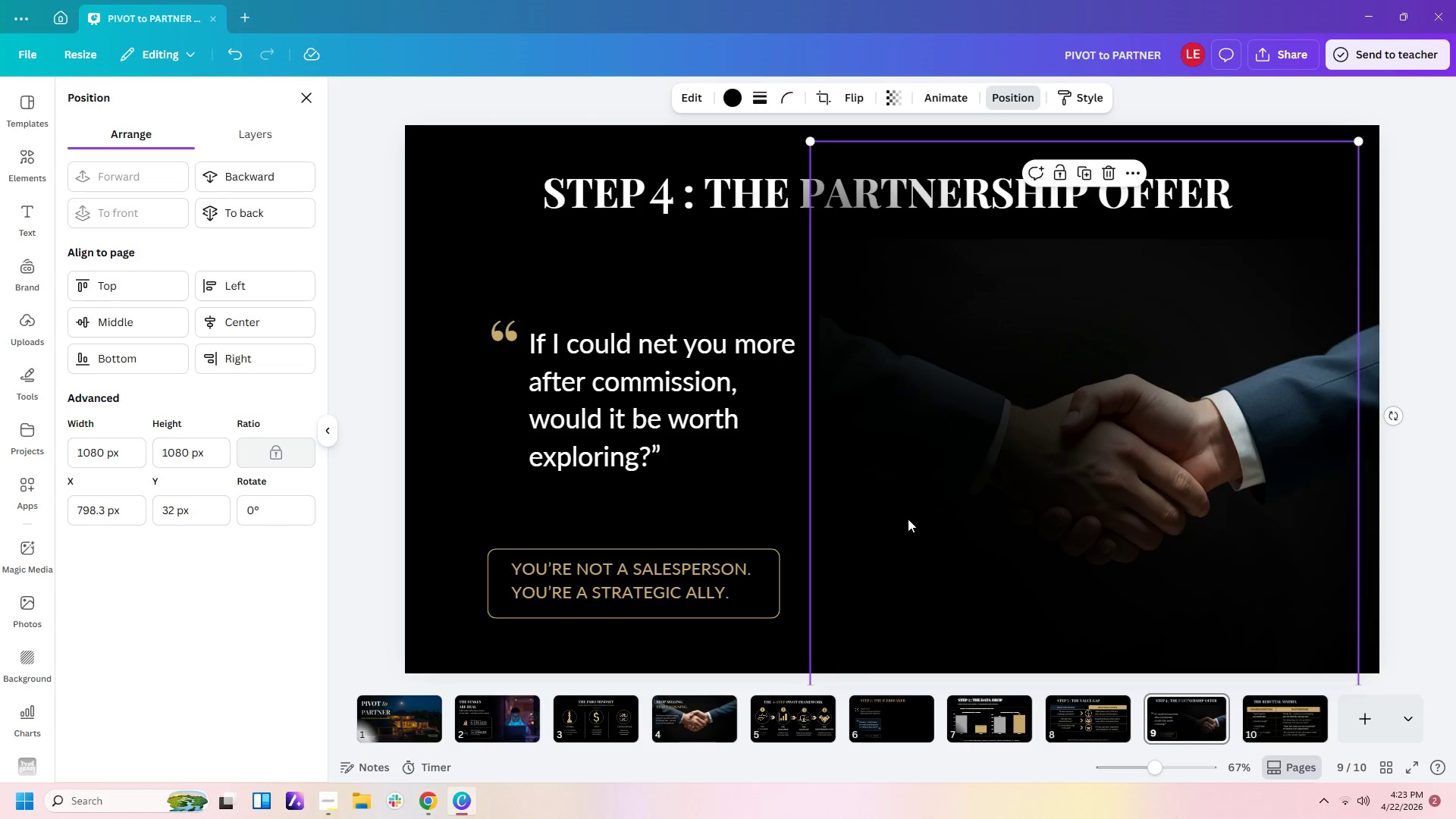 
left_click_drag(start_coordinate=[907, 519], to_coordinate=[895, 519])
 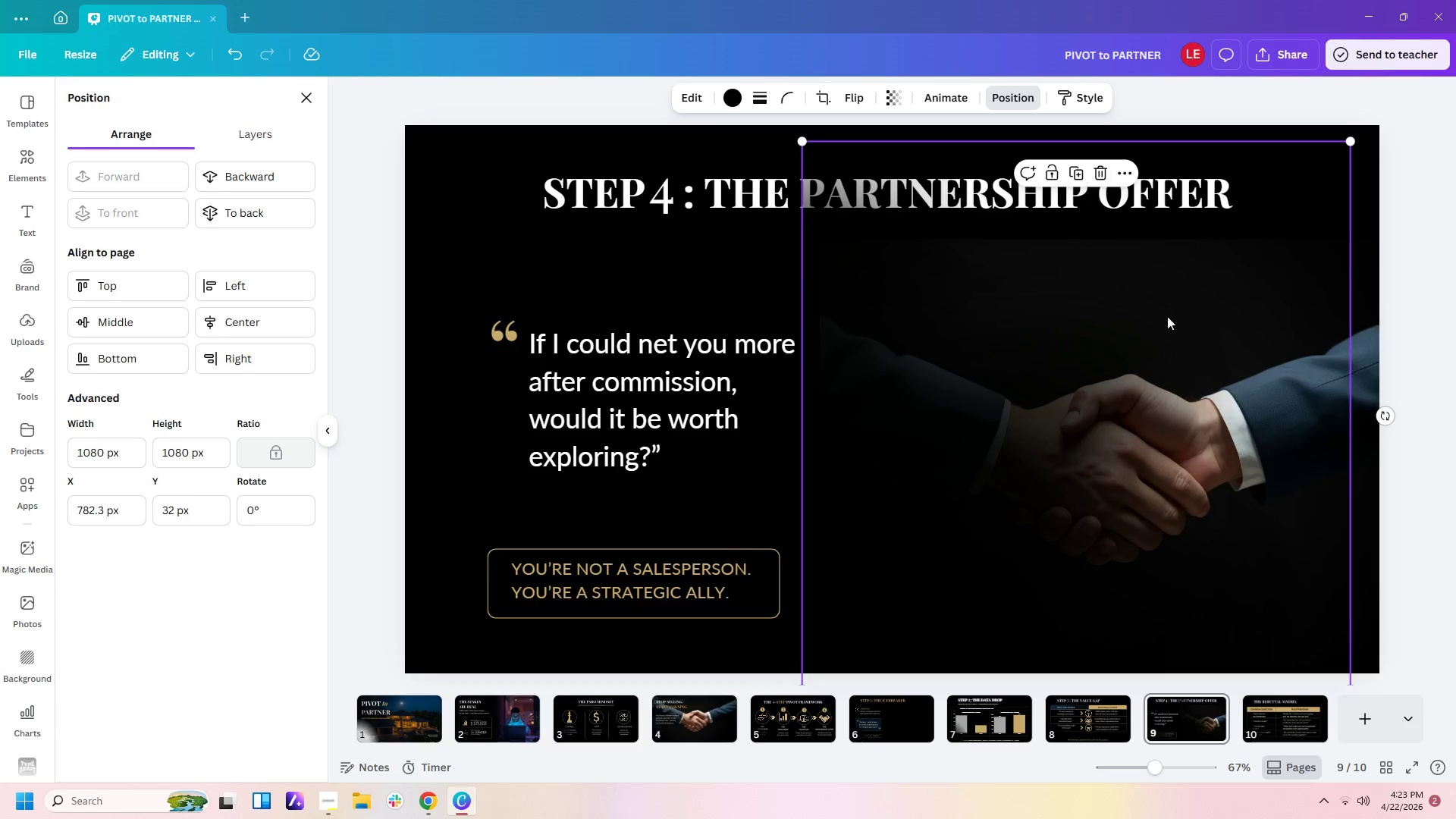 
left_click([1188, 297])
 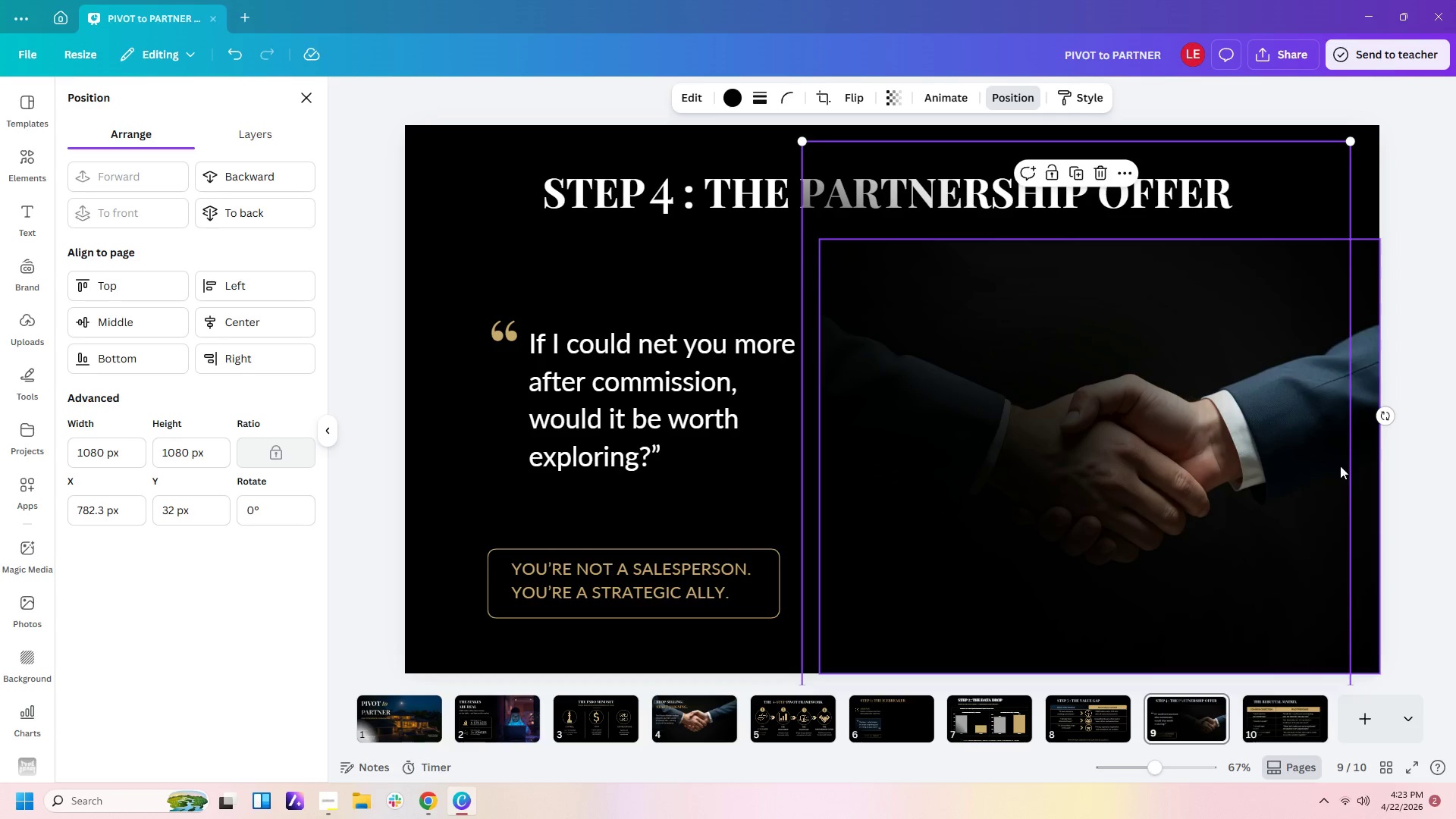 
left_click([967, 482])
 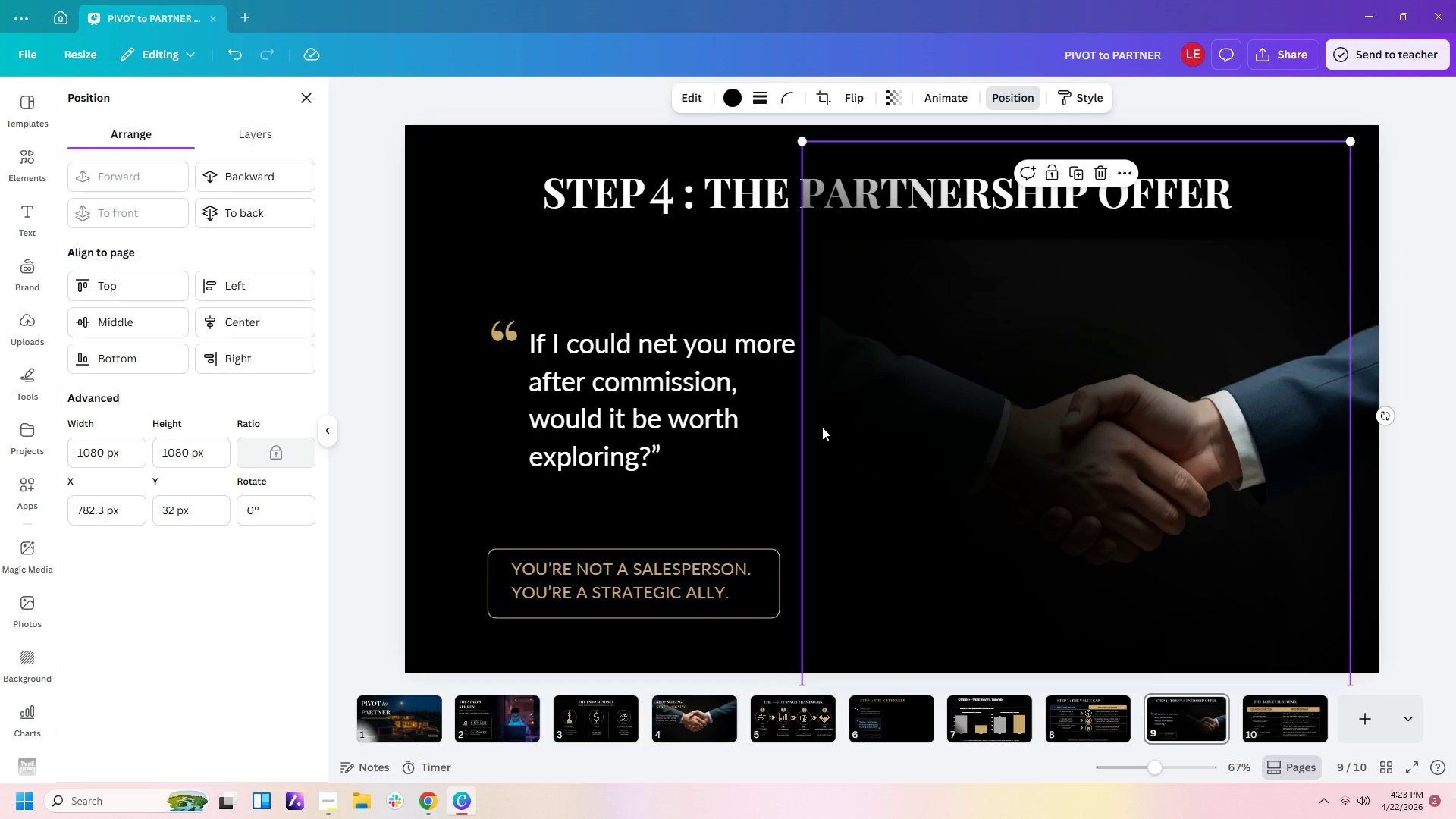 
left_click_drag(start_coordinate=[820, 425], to_coordinate=[821, 415])
 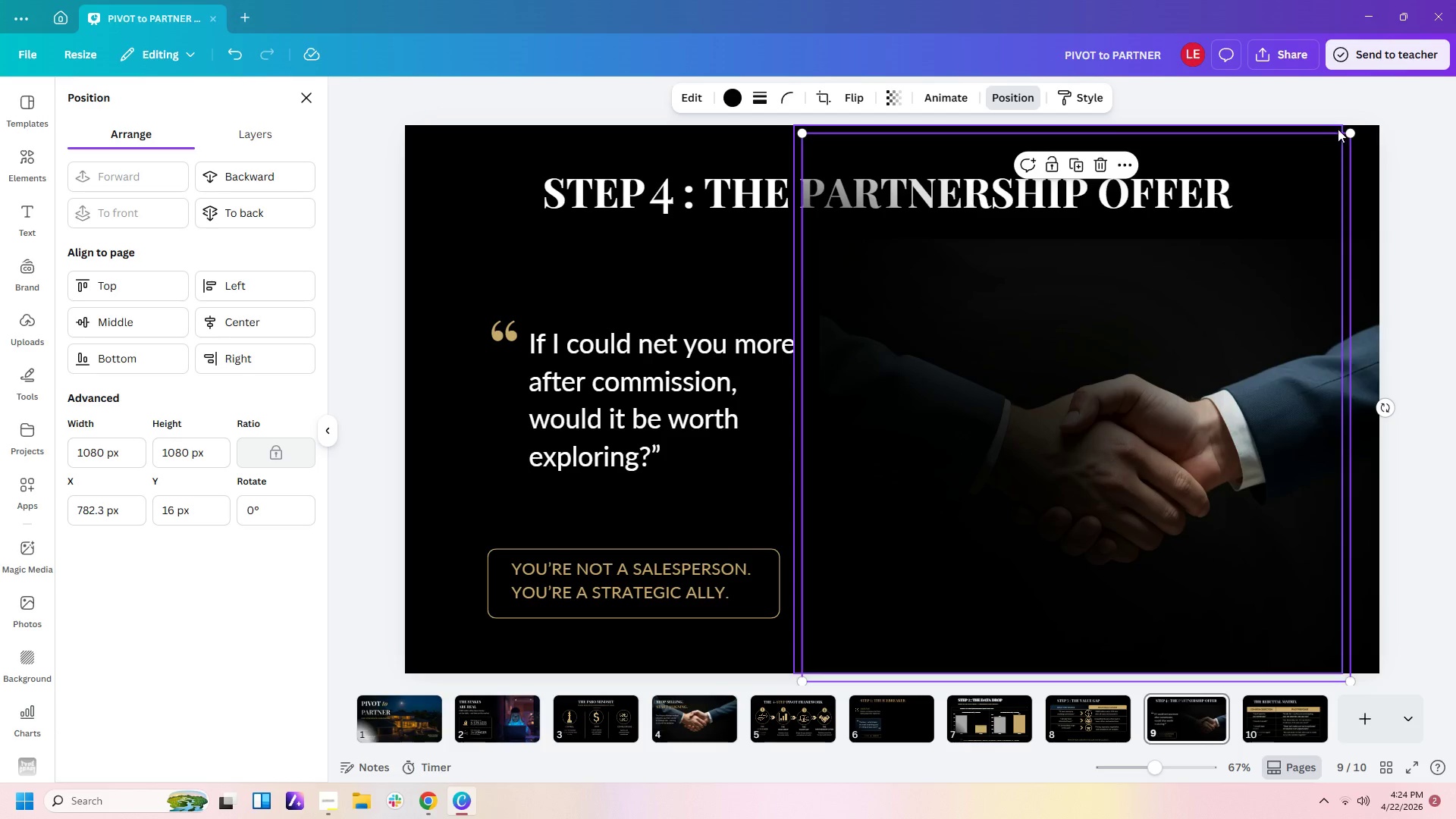 
left_click_drag(start_coordinate=[1349, 130], to_coordinate=[979, 422])
 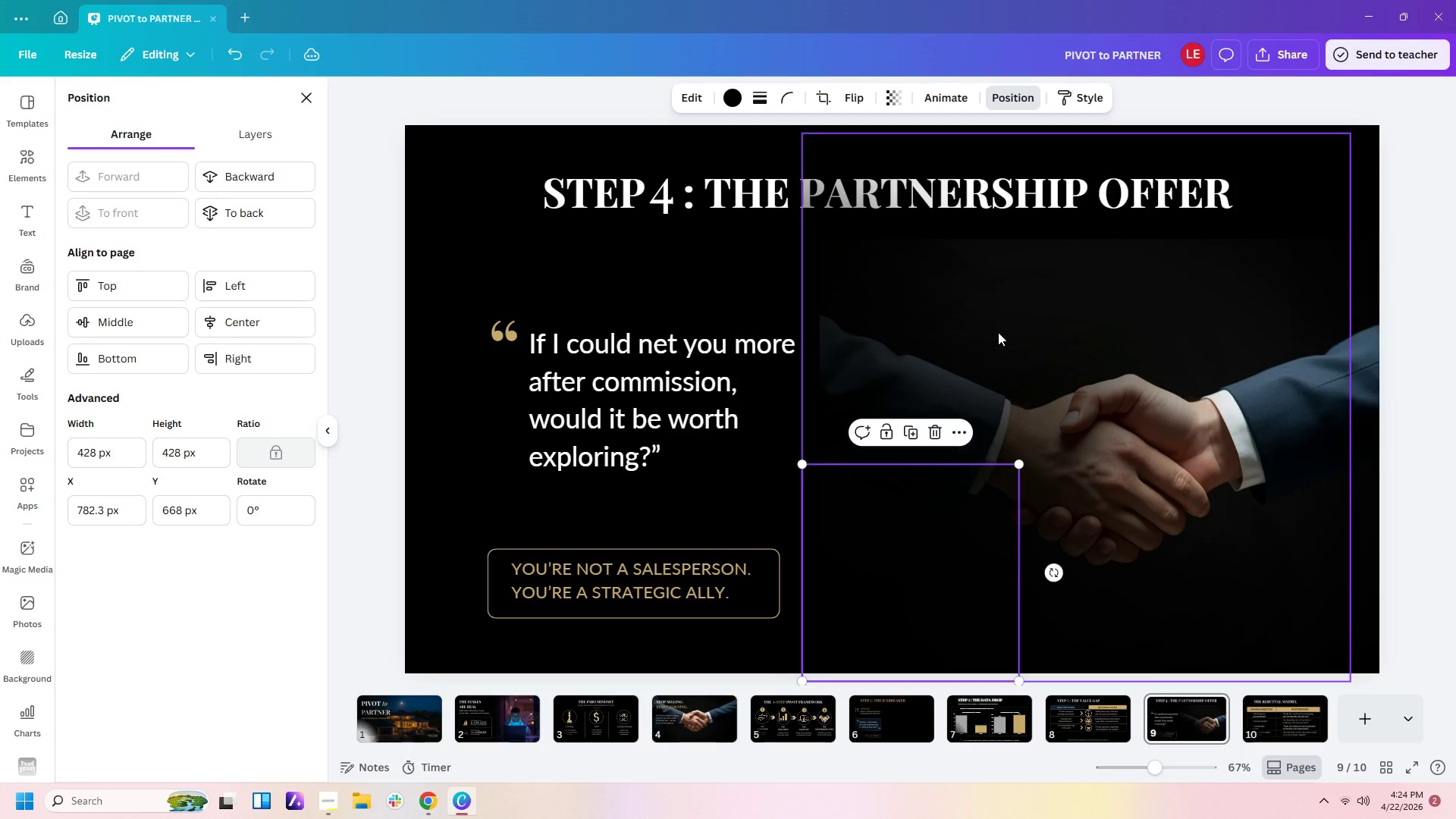 
left_click([998, 328])
 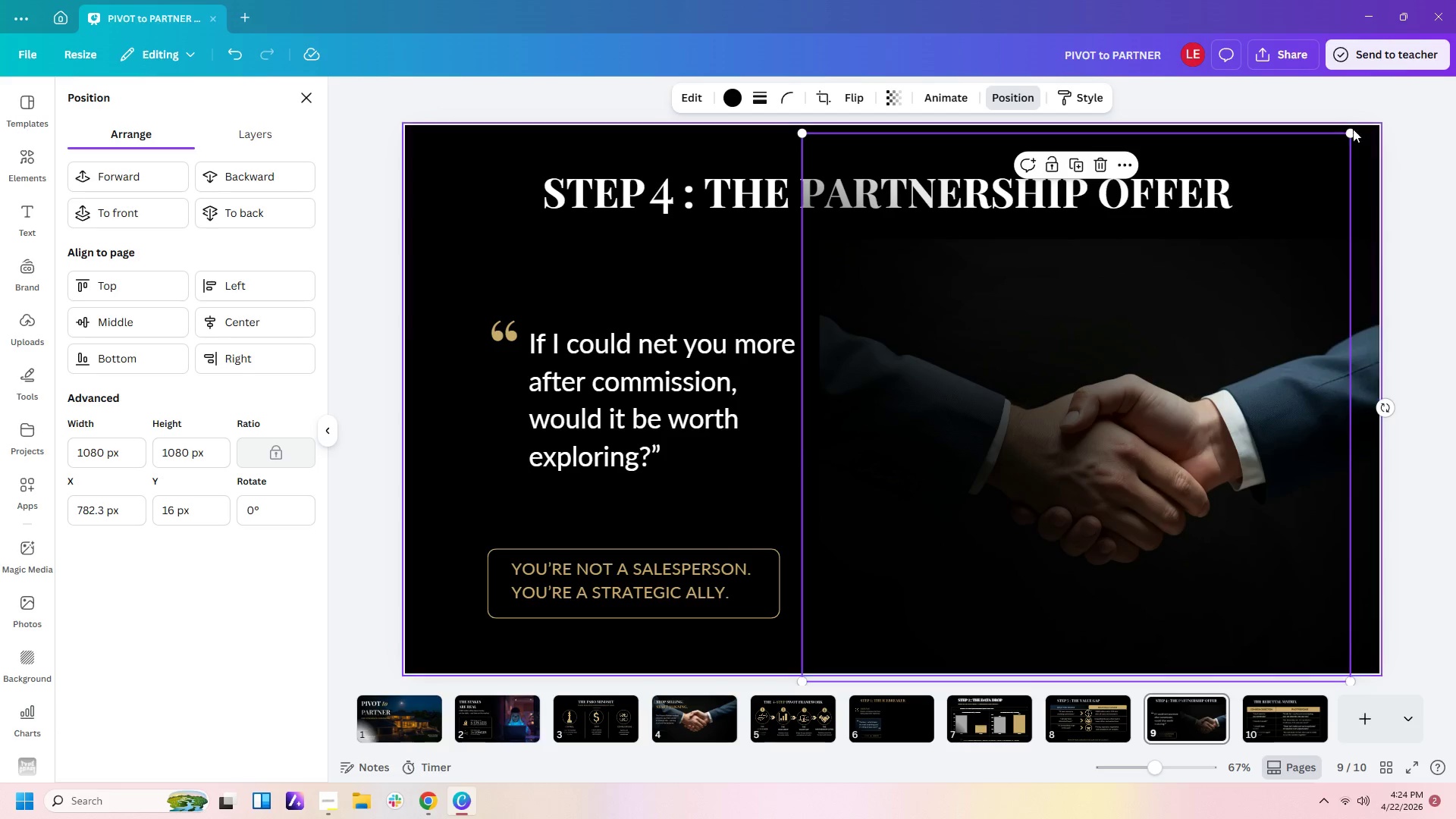 
left_click_drag(start_coordinate=[1349, 132], to_coordinate=[1028, 462])
 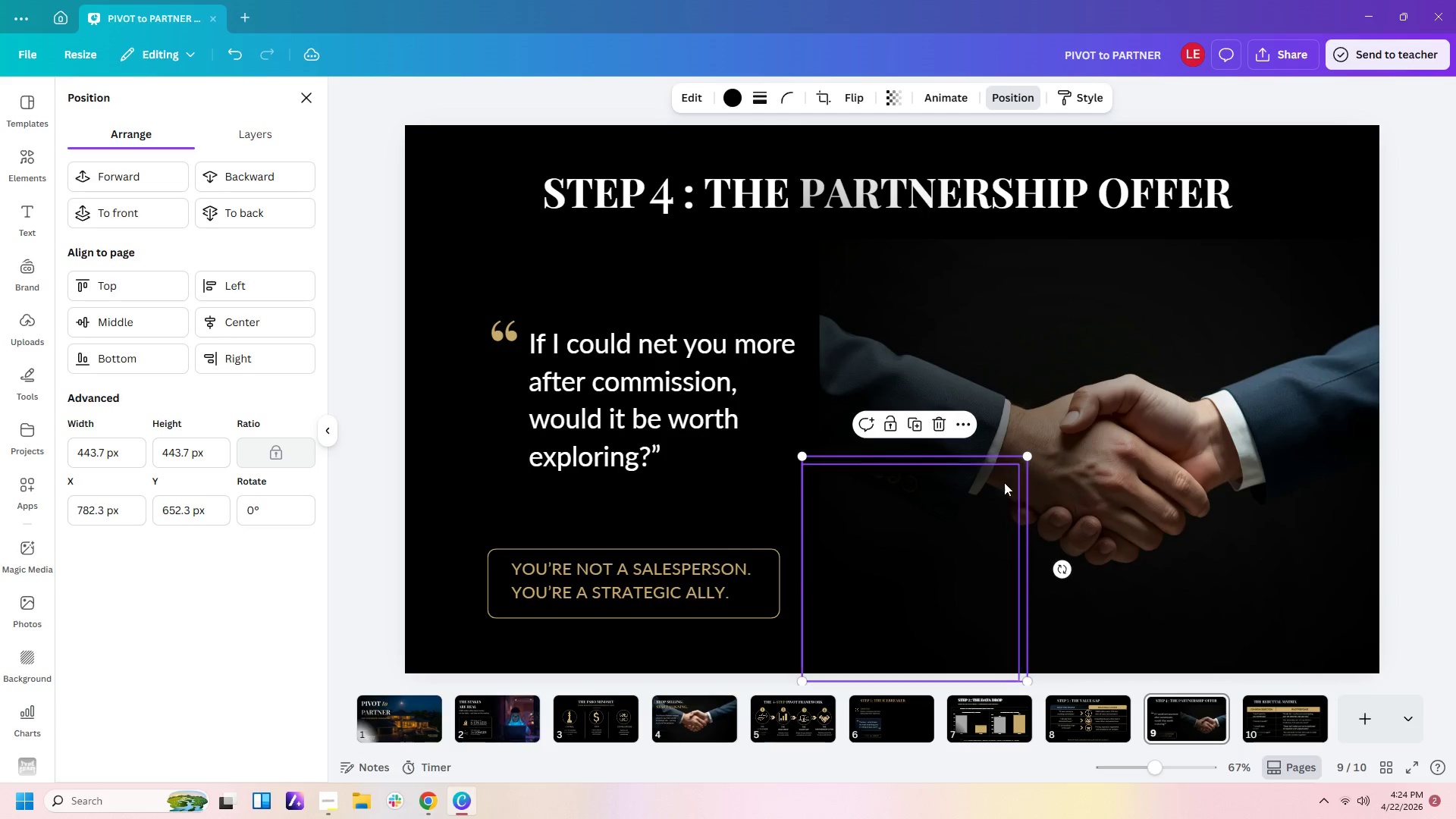 
left_click_drag(start_coordinate=[1004, 482], to_coordinate=[956, 239])
 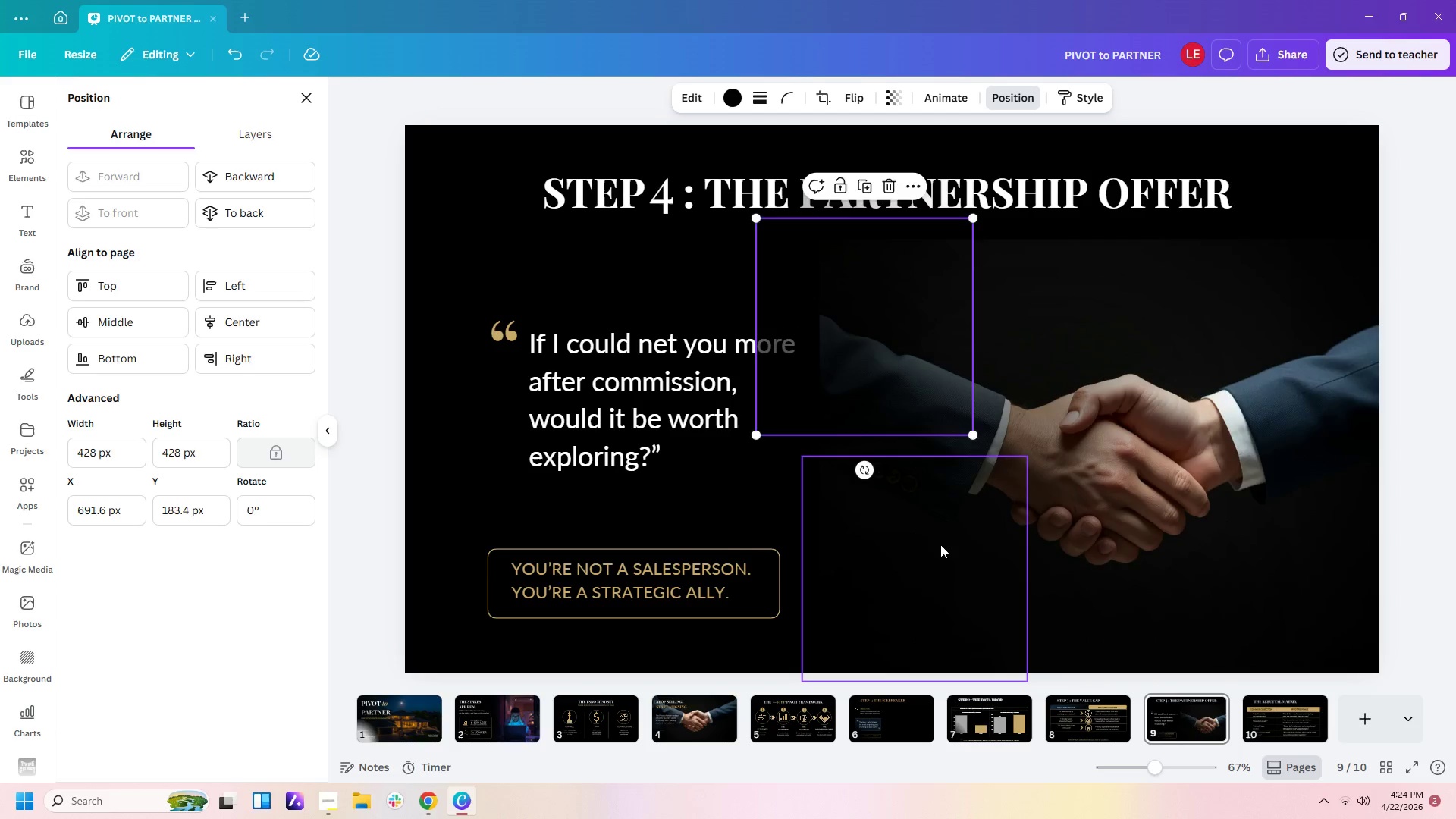 
left_click_drag(start_coordinate=[933, 544], to_coordinate=[853, 535])
 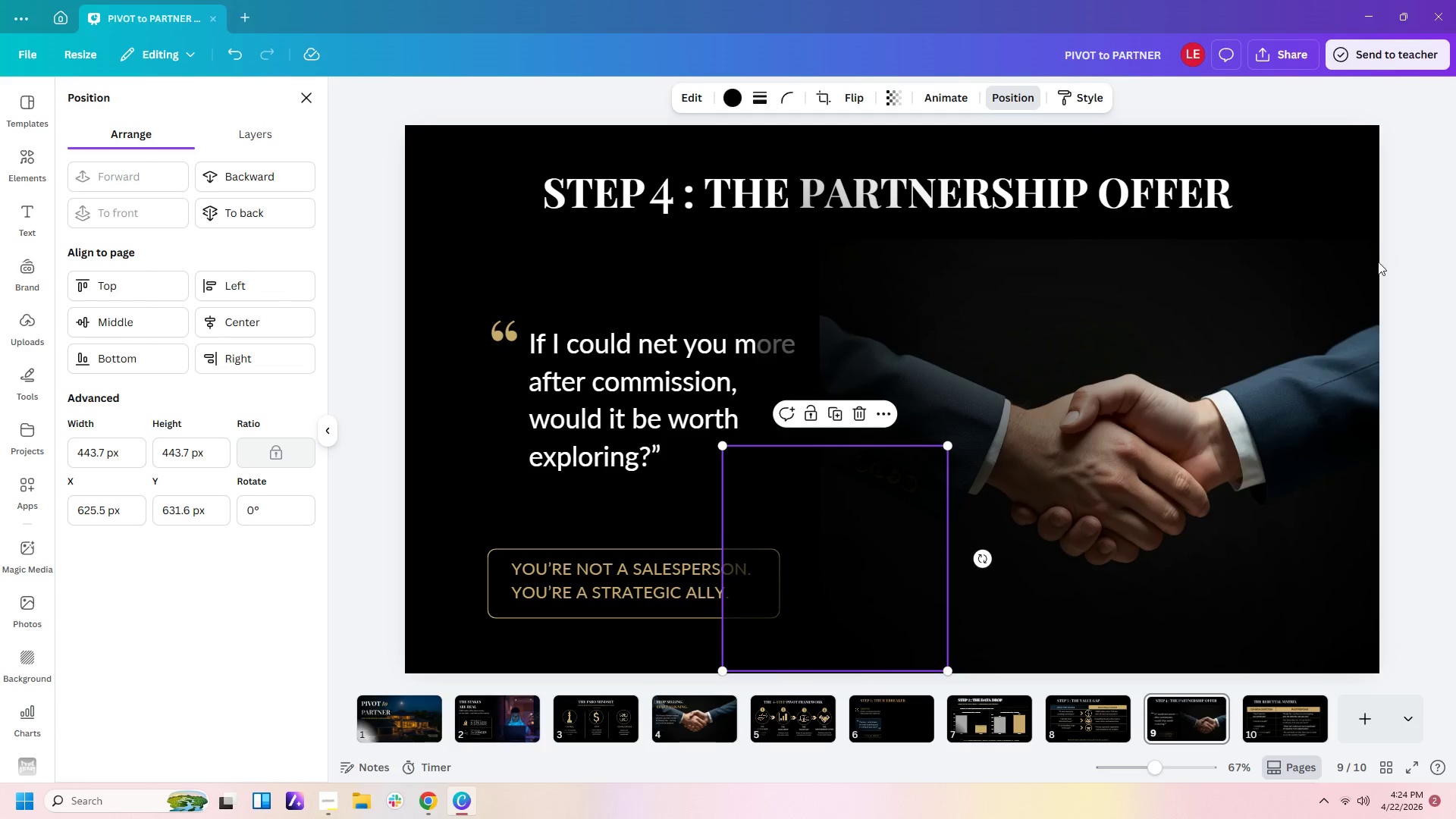 
double_click([1339, 300])
 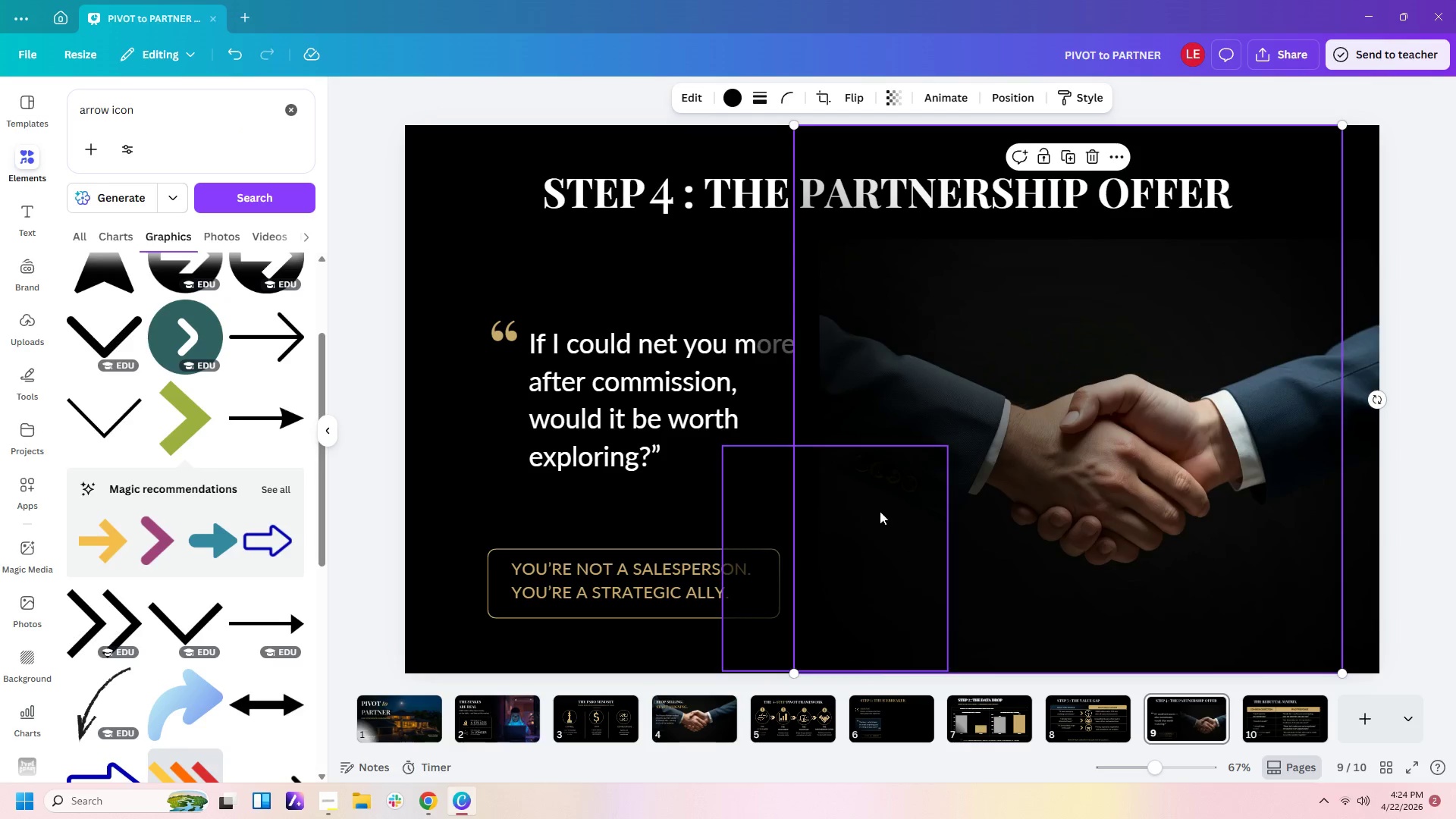 
left_click_drag(start_coordinate=[880, 511], to_coordinate=[861, 510])
 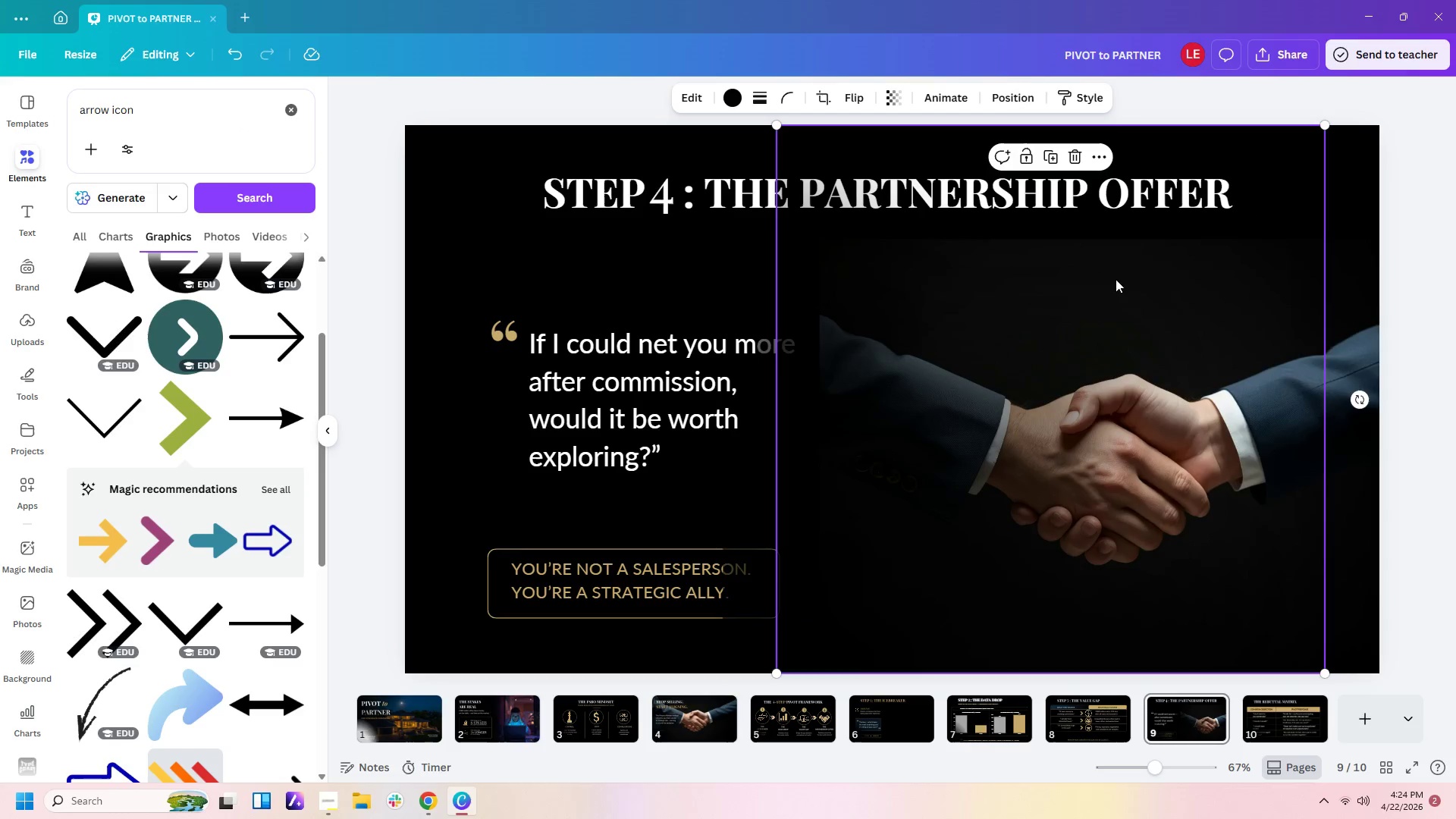 
left_click([1127, 287])
 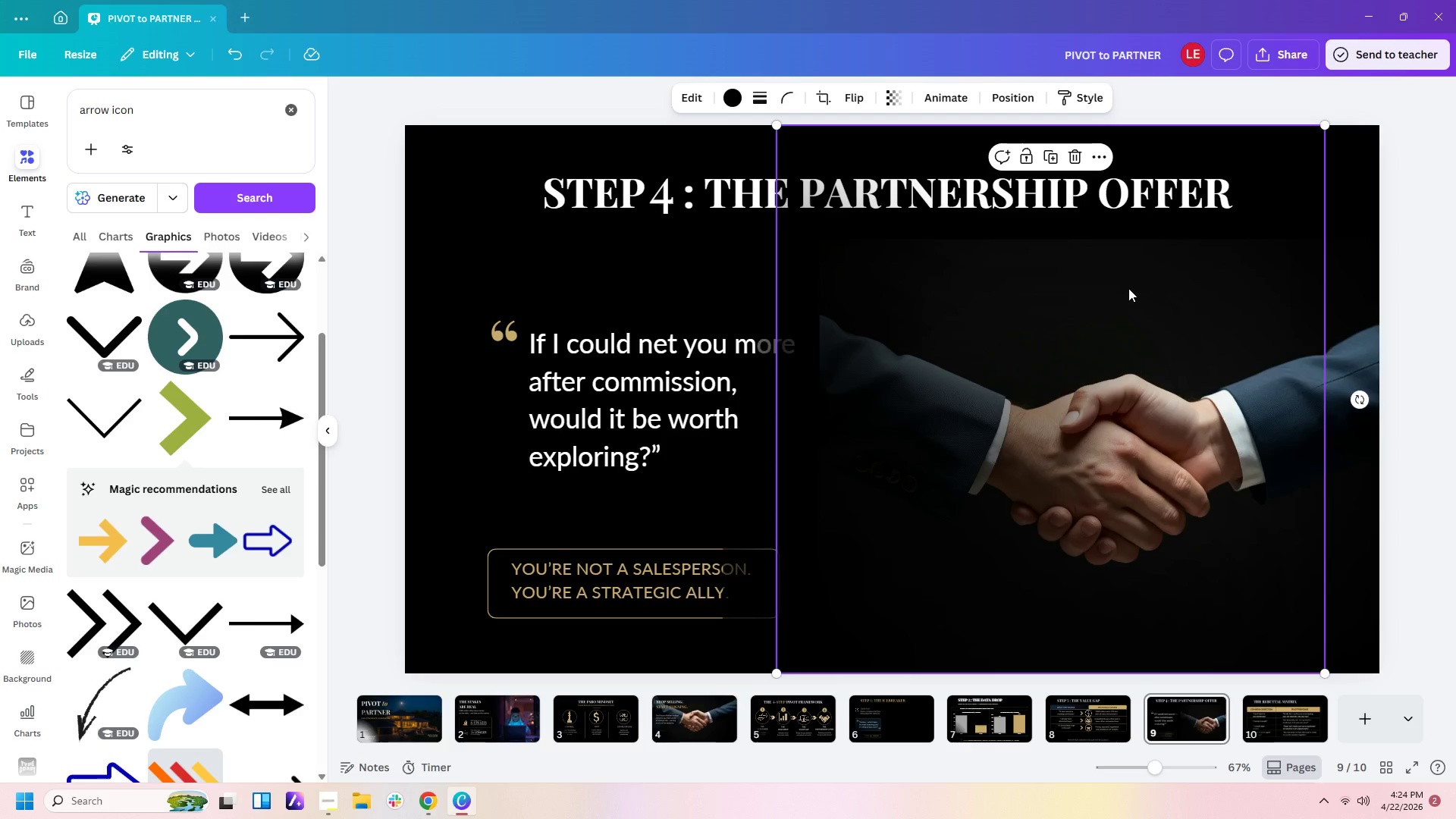 
key(Delete)
 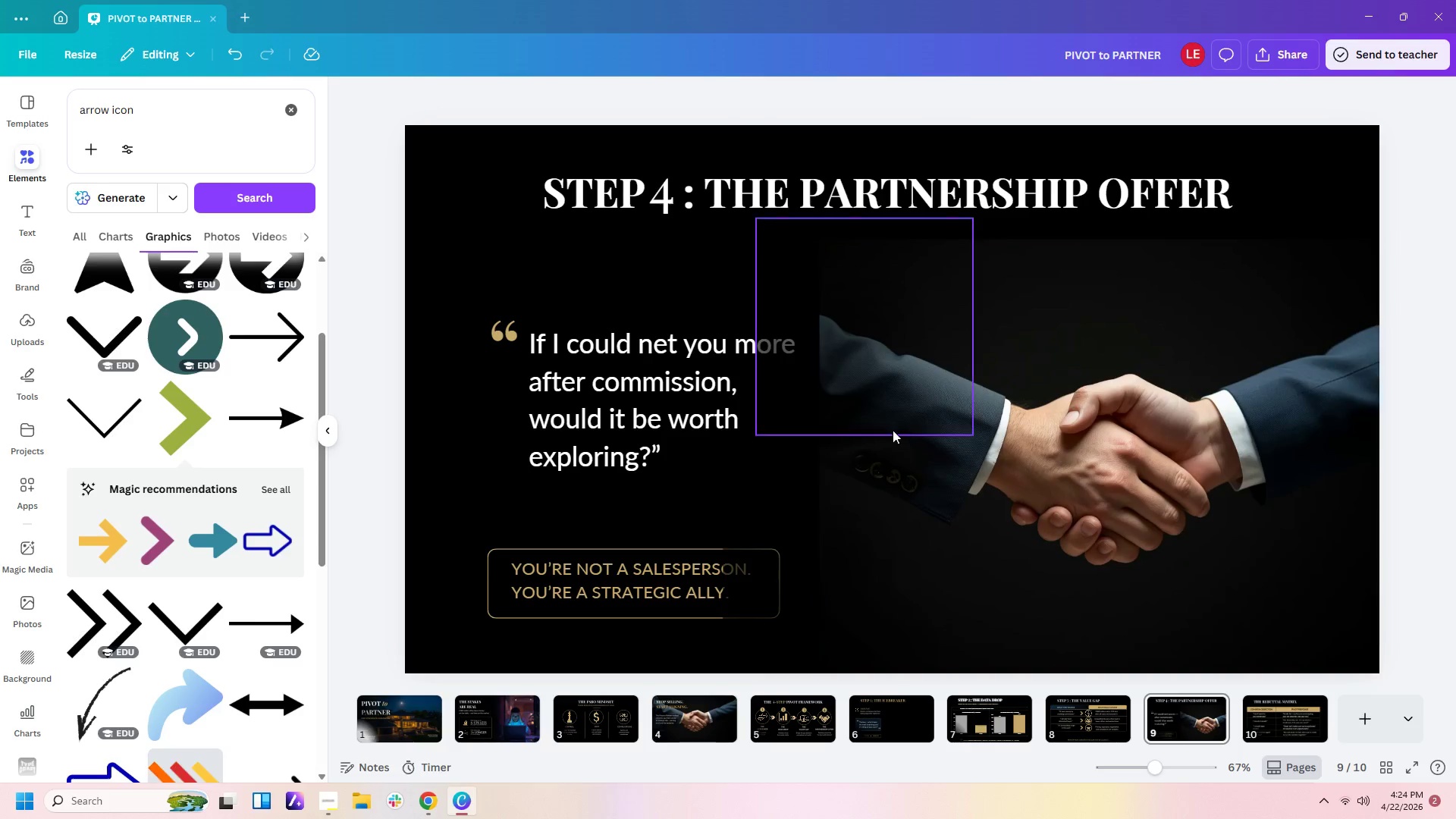 
left_click([861, 476])
 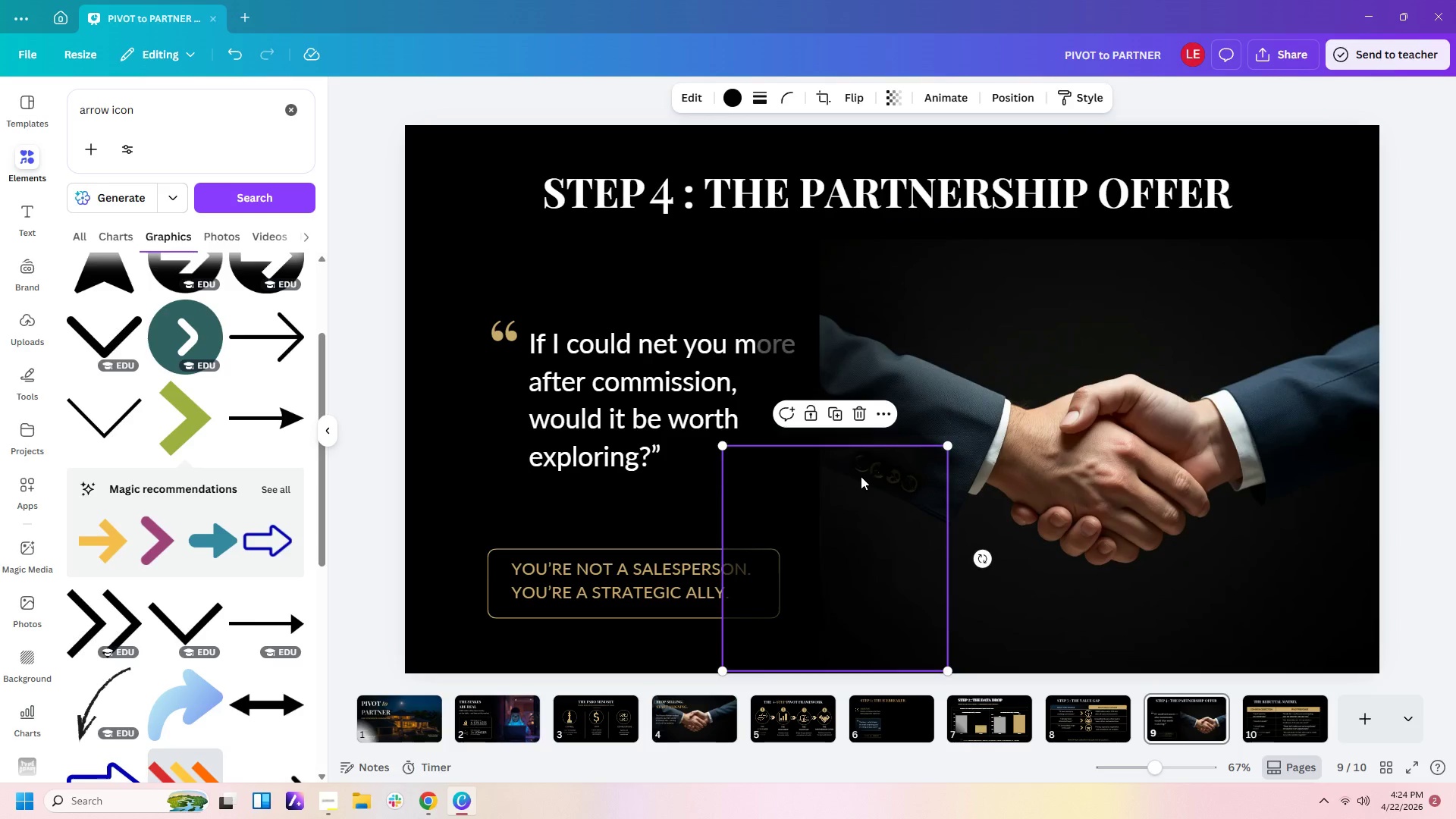 
left_click_drag(start_coordinate=[861, 476], to_coordinate=[861, 267])
 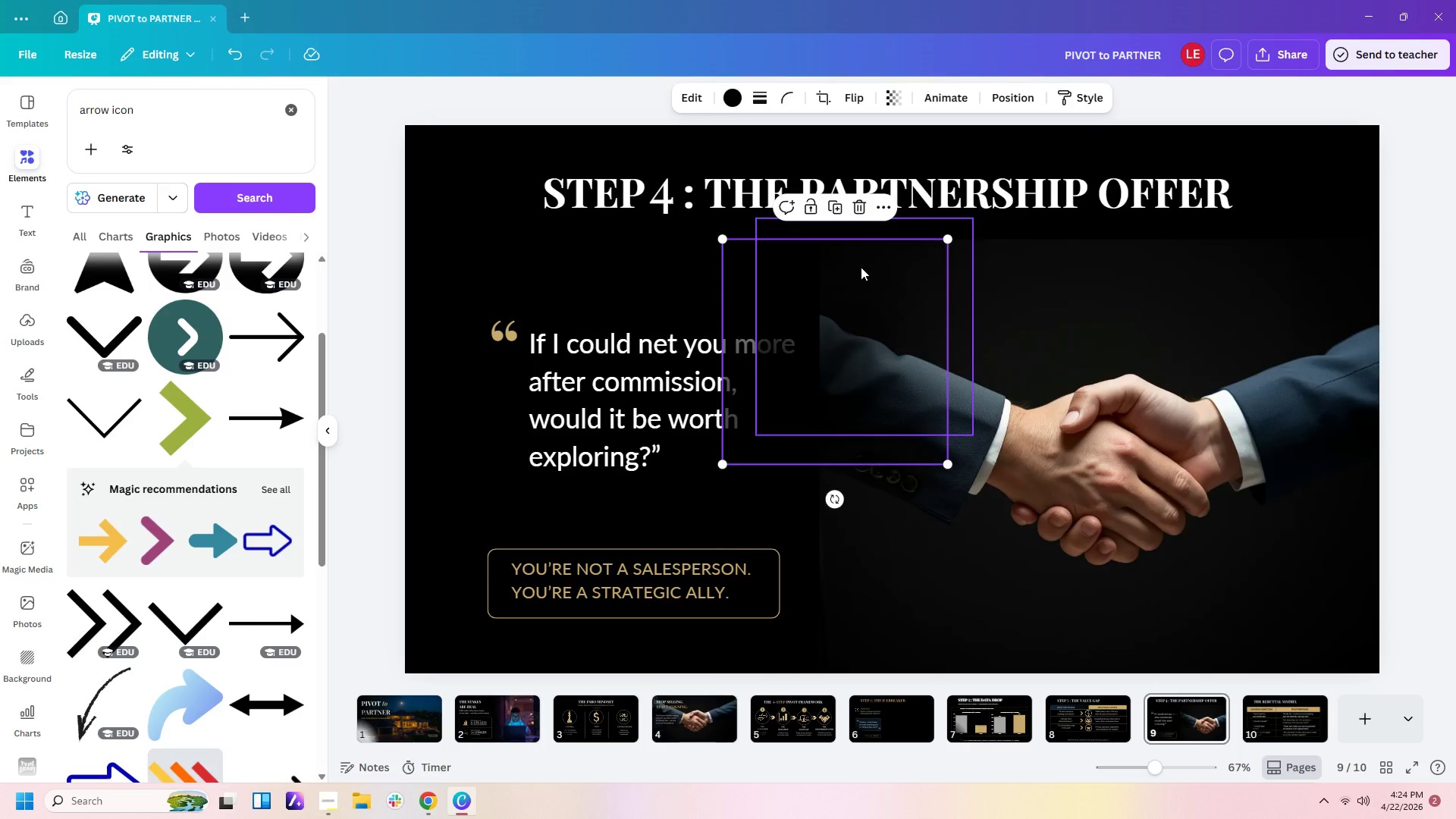 
key(Control+C)
 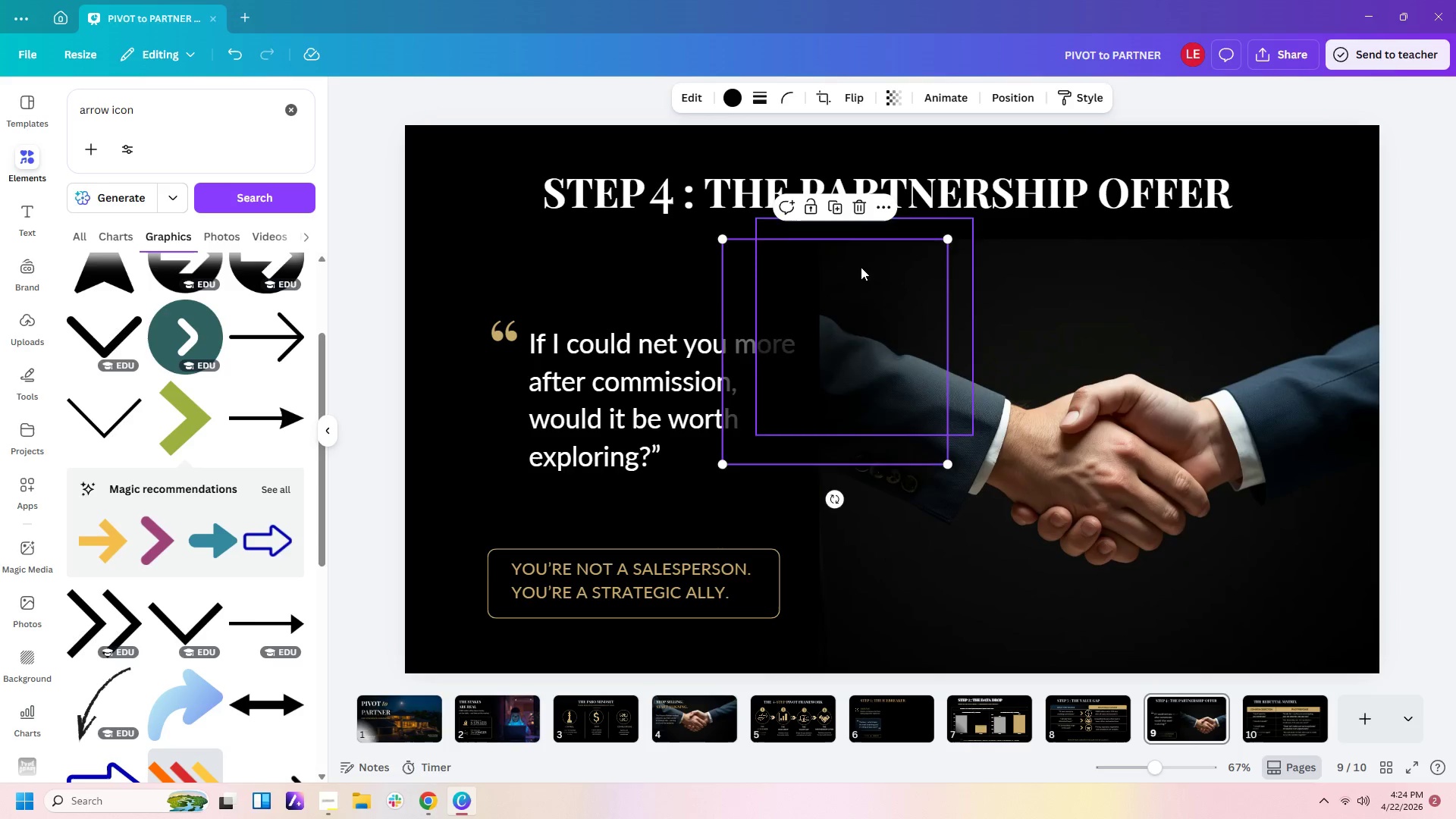 
key(Control+V)
 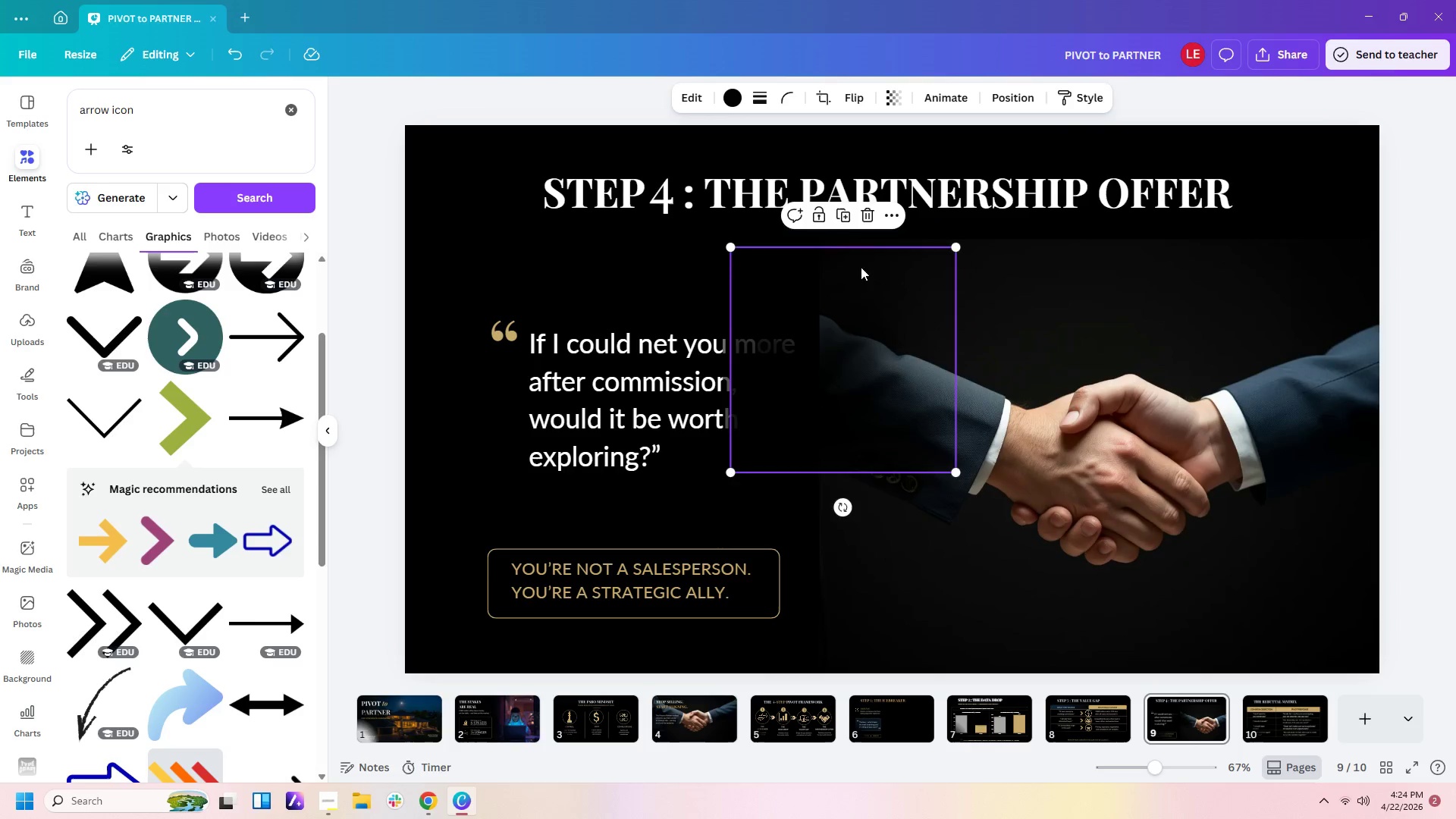 
left_click_drag(start_coordinate=[861, 267], to_coordinate=[861, 466])
 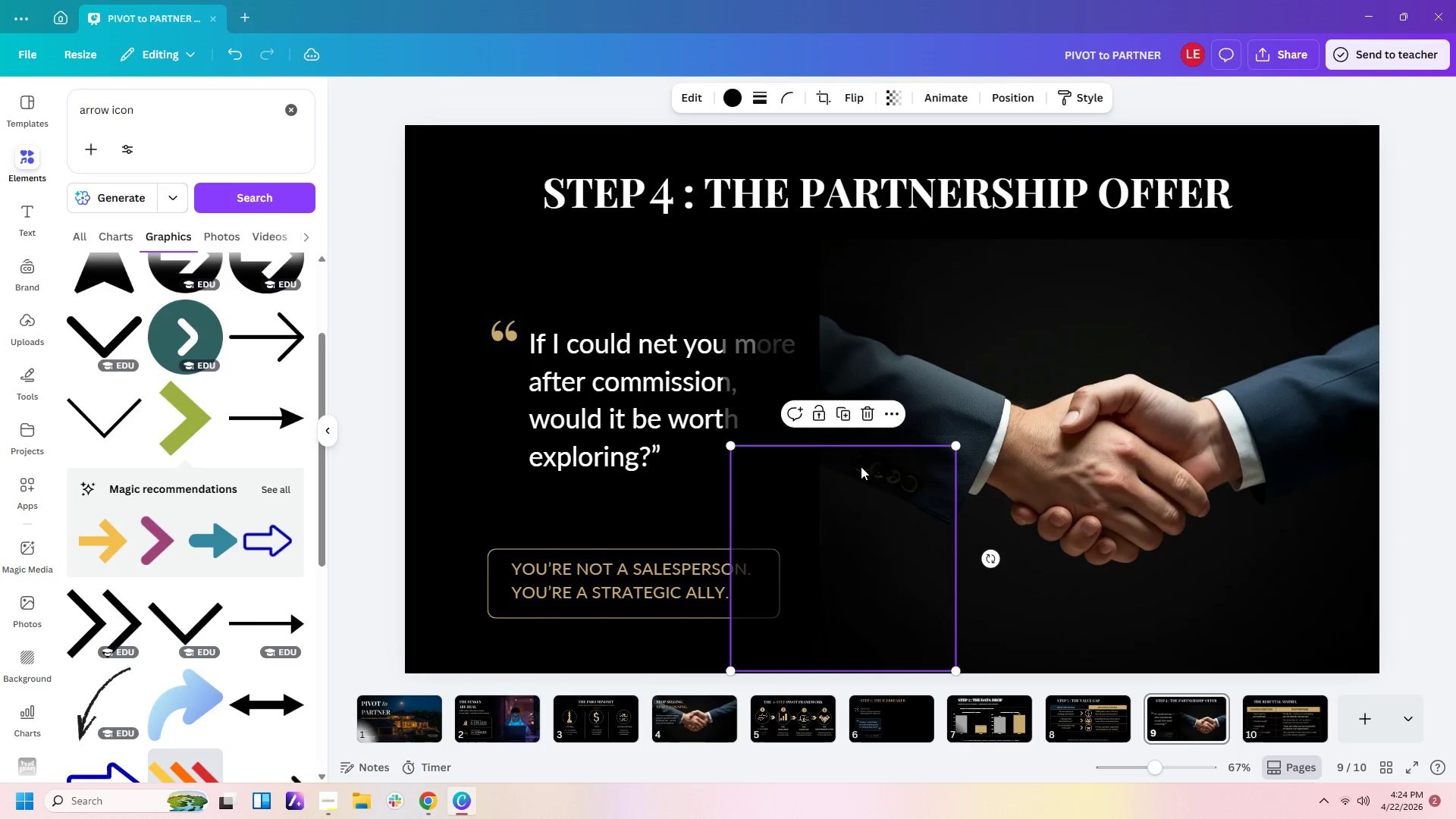 
key(Control+C)
 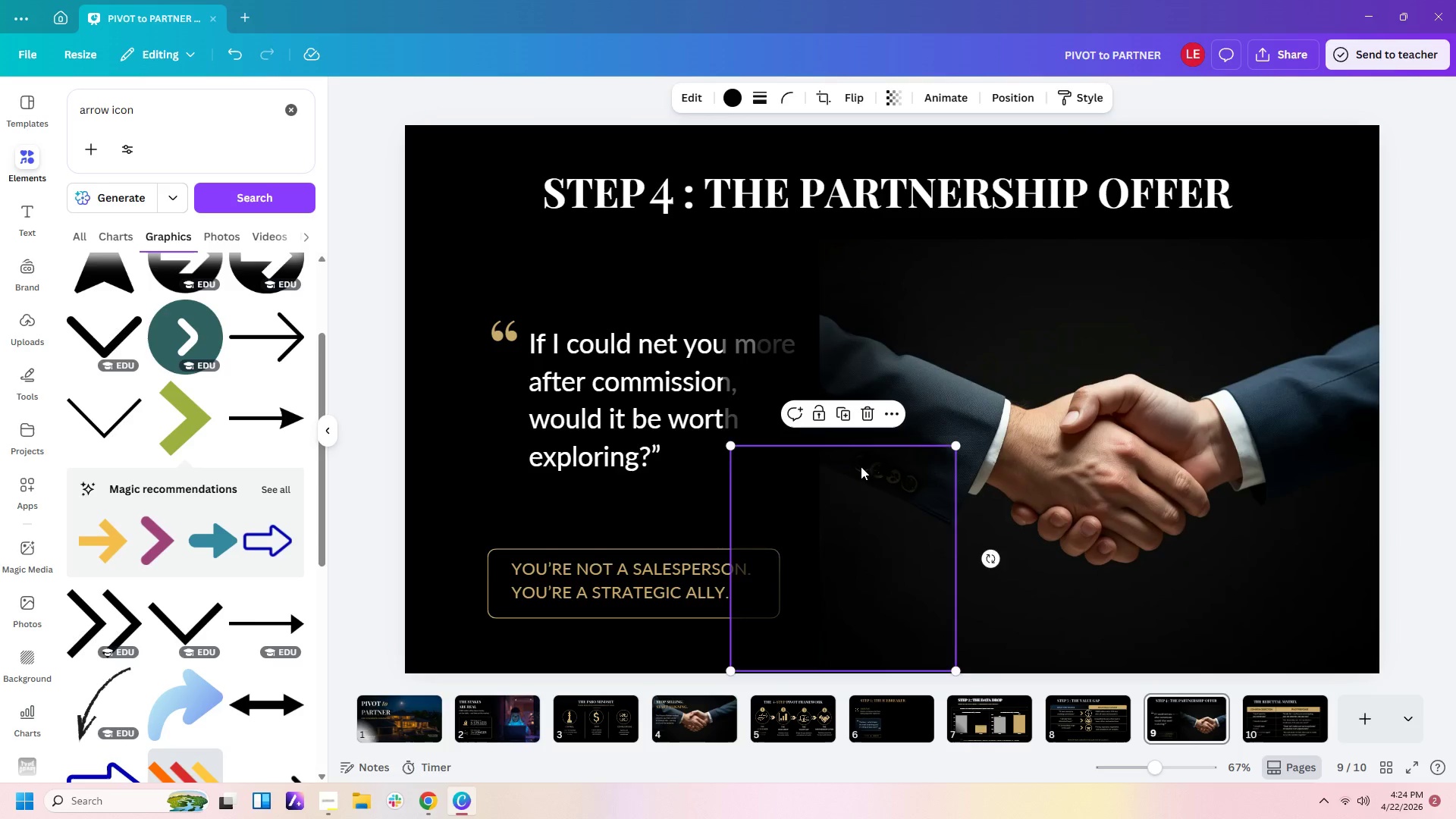 
key(Control+V)
 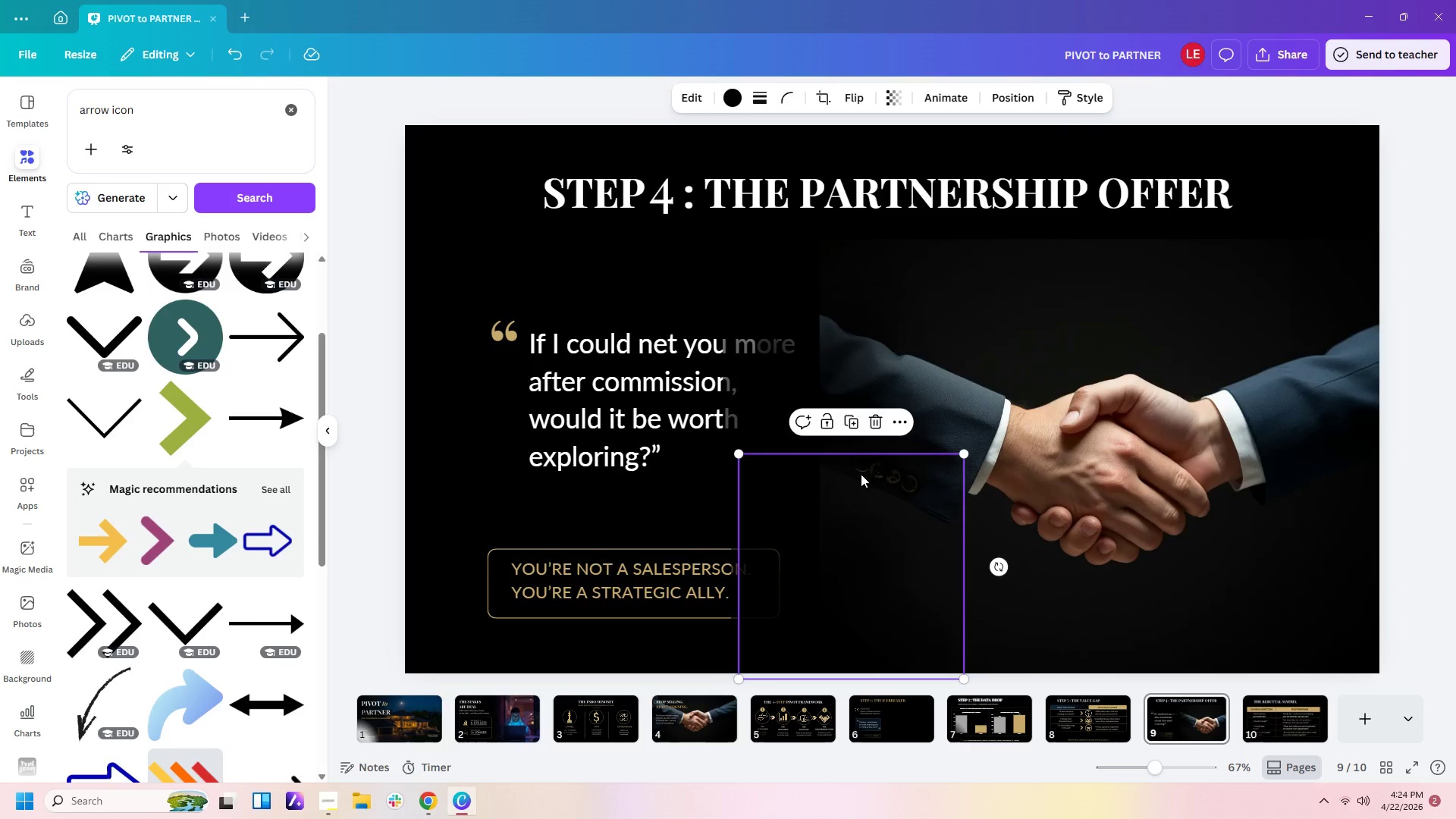 
left_click_drag(start_coordinate=[861, 474], to_coordinate=[872, 242])
 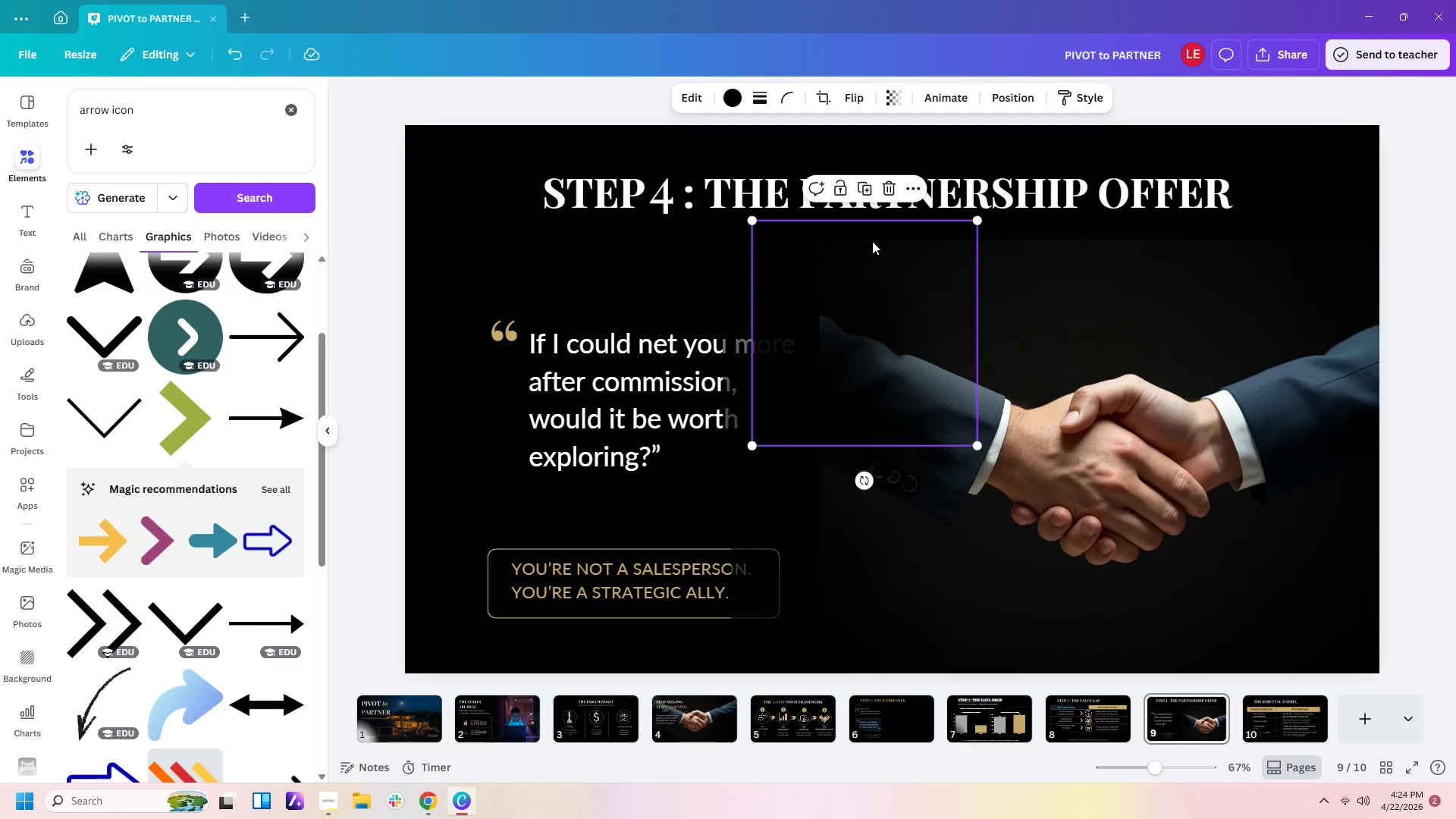 
key(Control+C)
 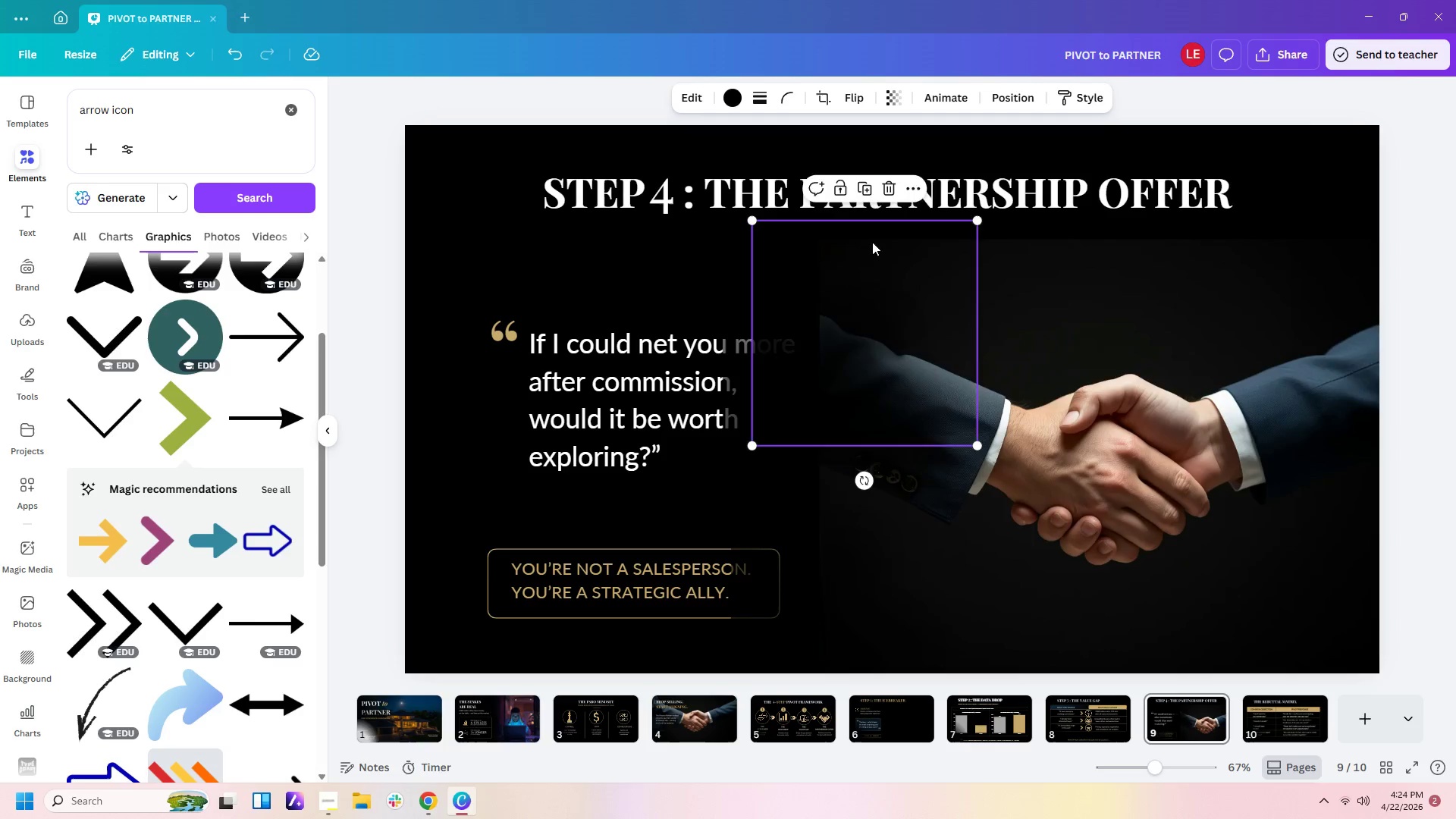 
key(Control+V)
 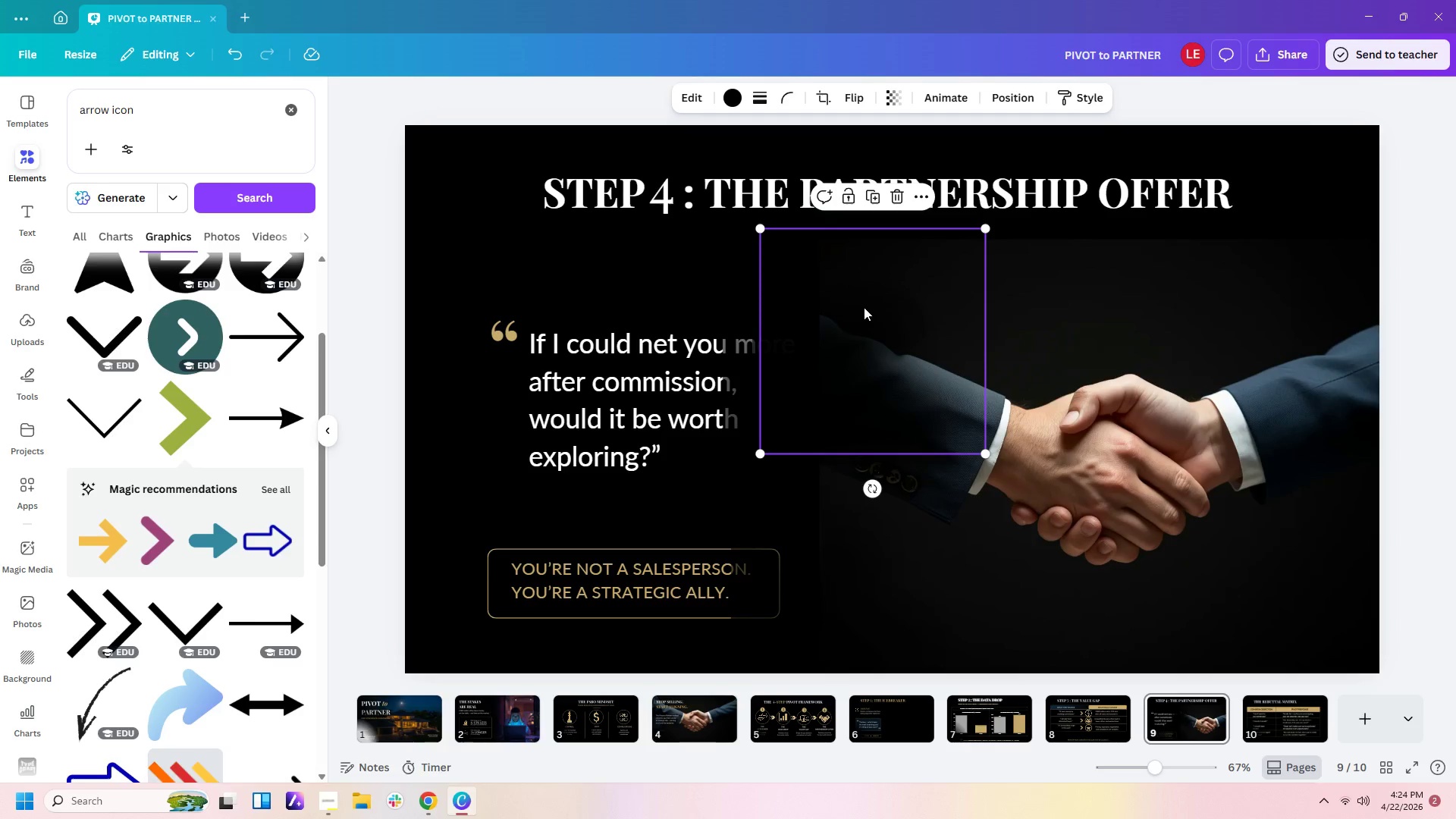 
left_click_drag(start_coordinate=[864, 306], to_coordinate=[855, 526])
 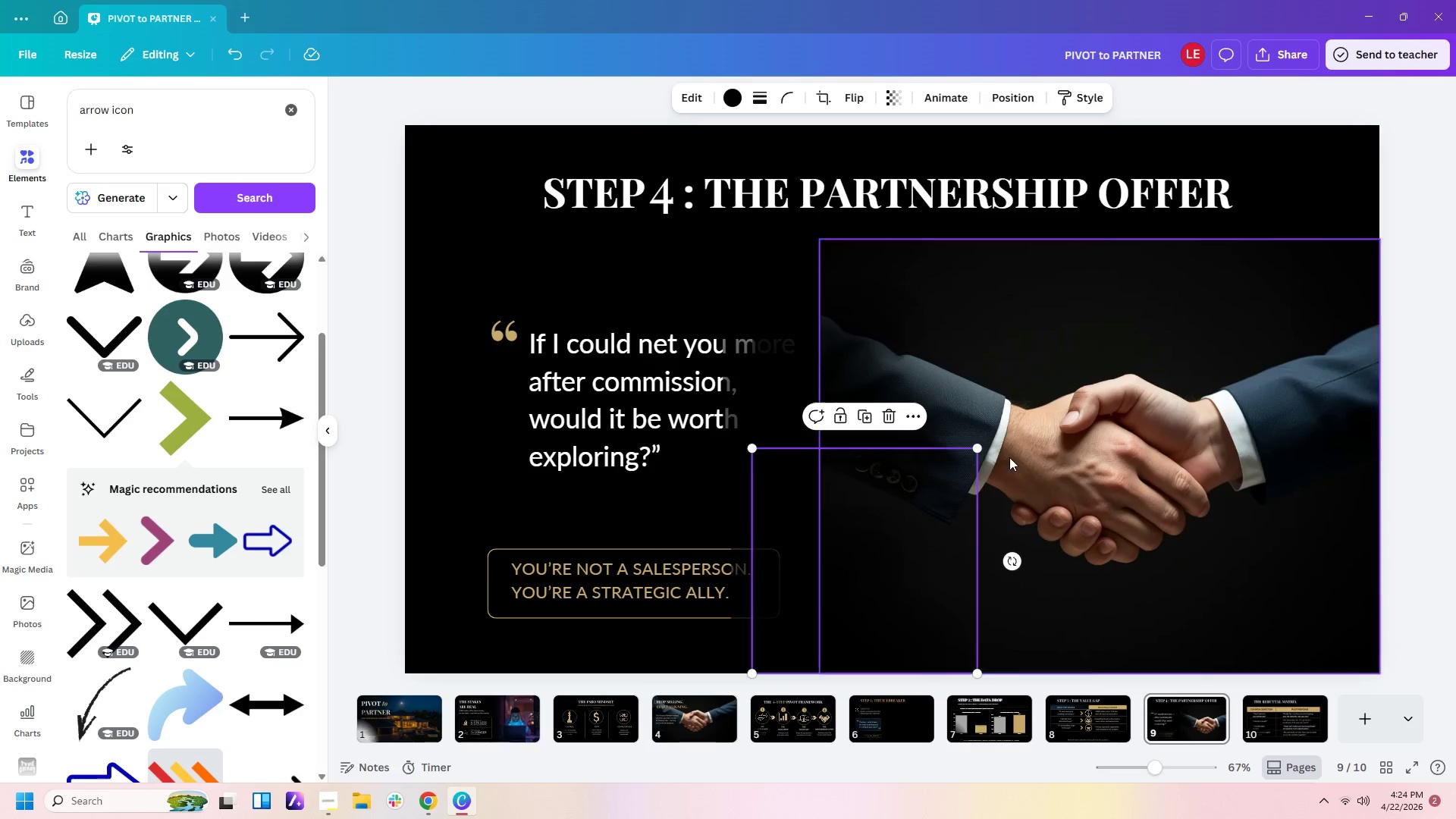 
left_click([1009, 457])
 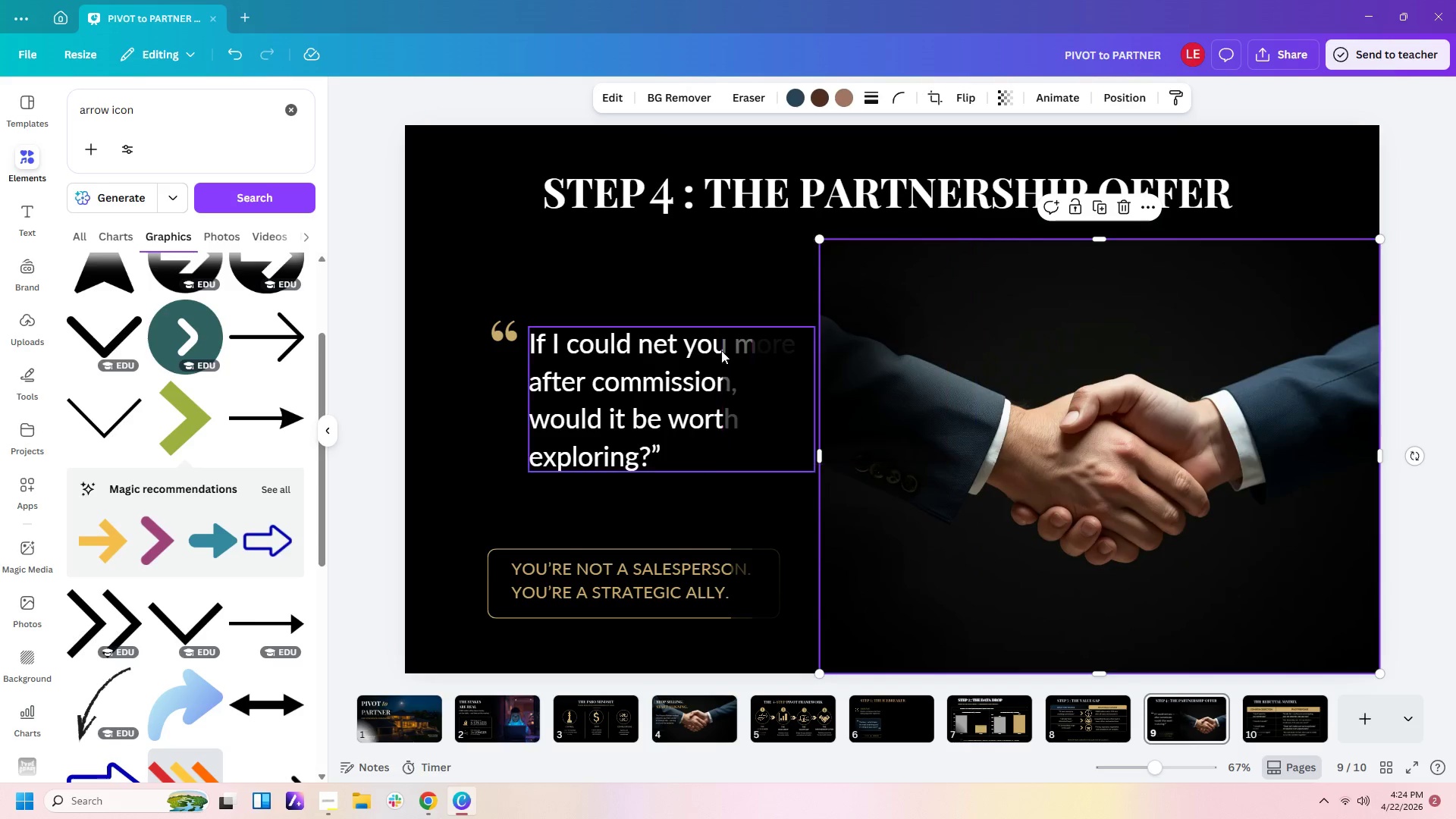 
left_click([712, 350])
 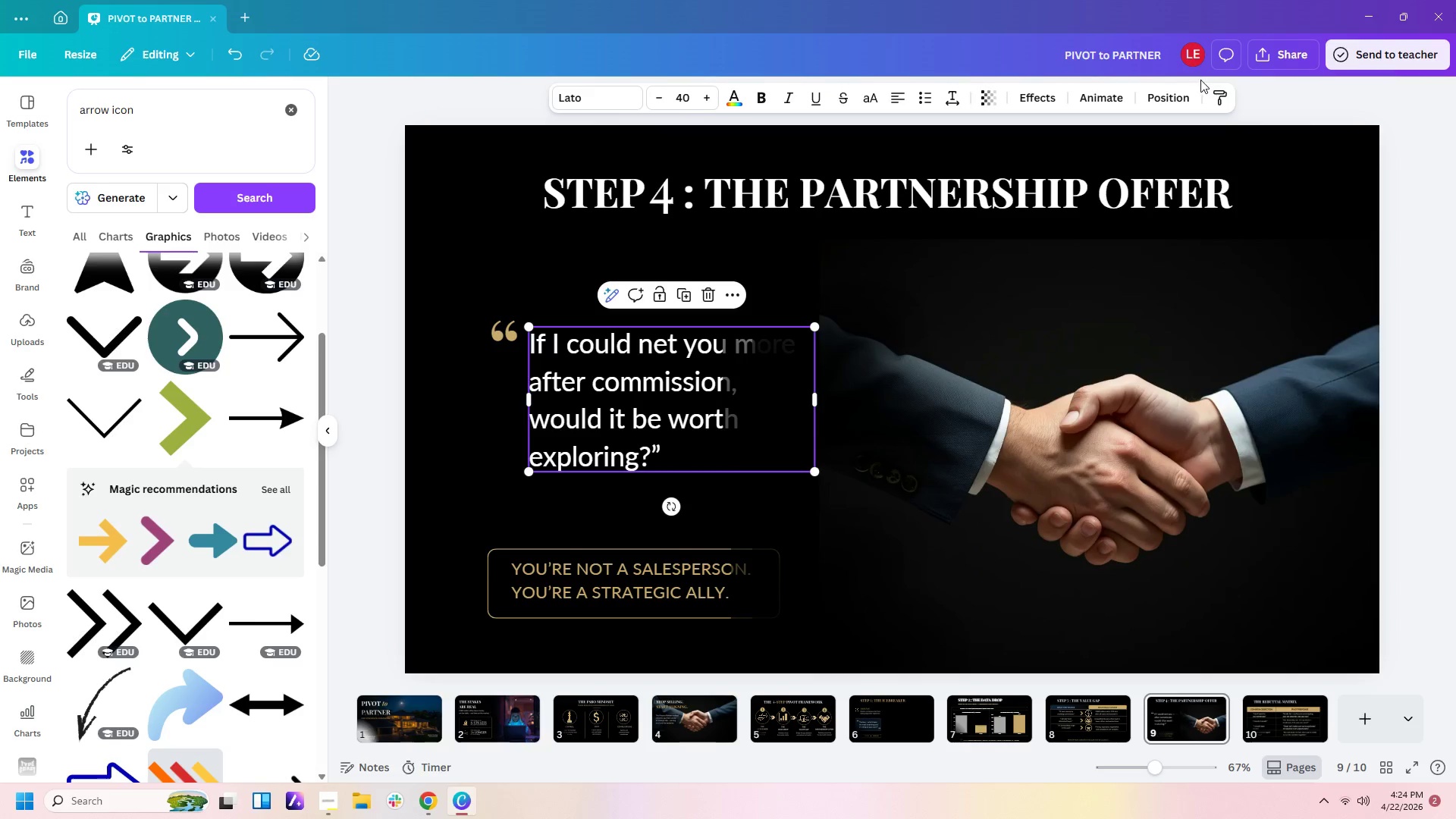 
left_click([1178, 95])
 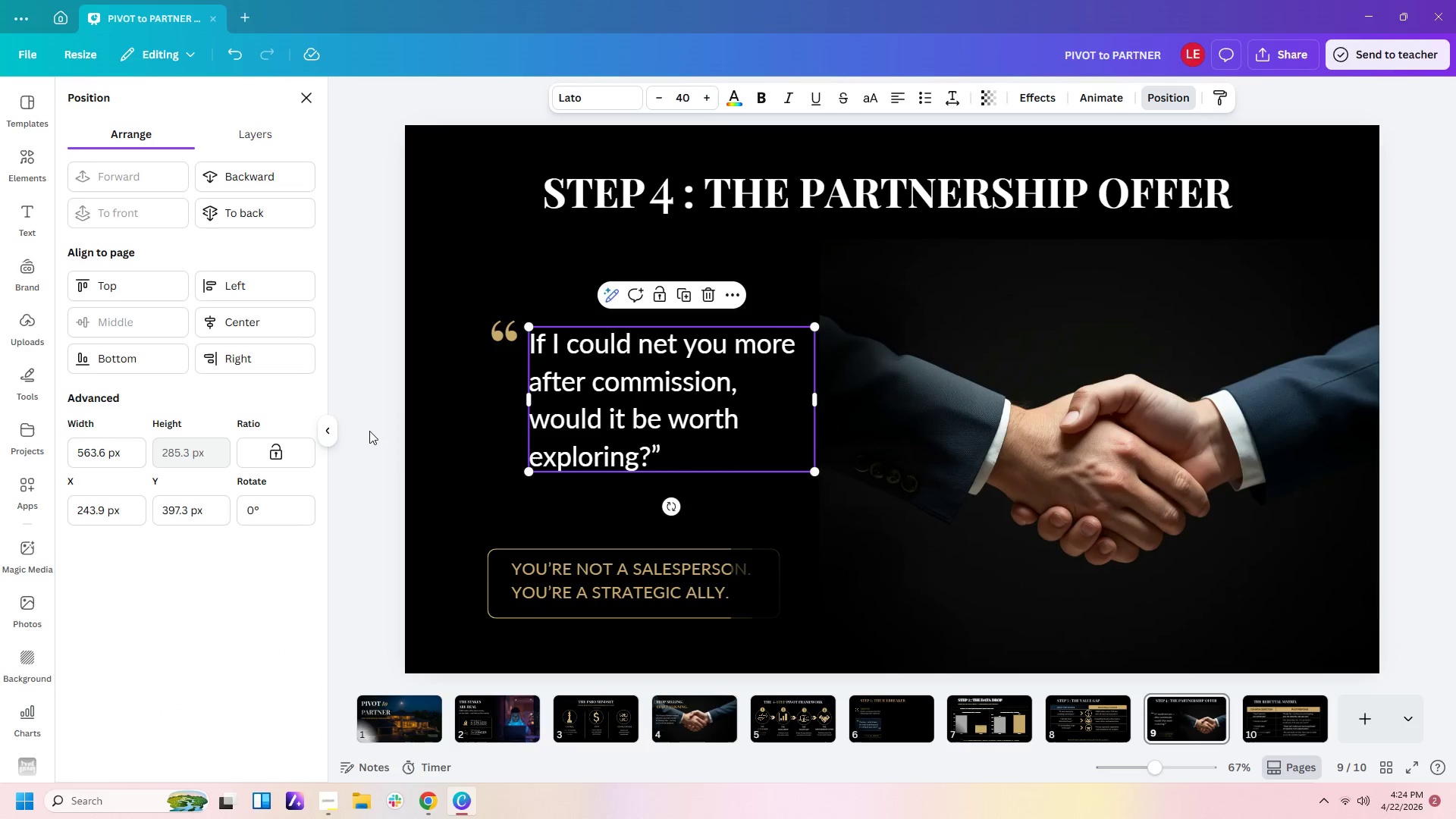 
left_click([526, 593])
 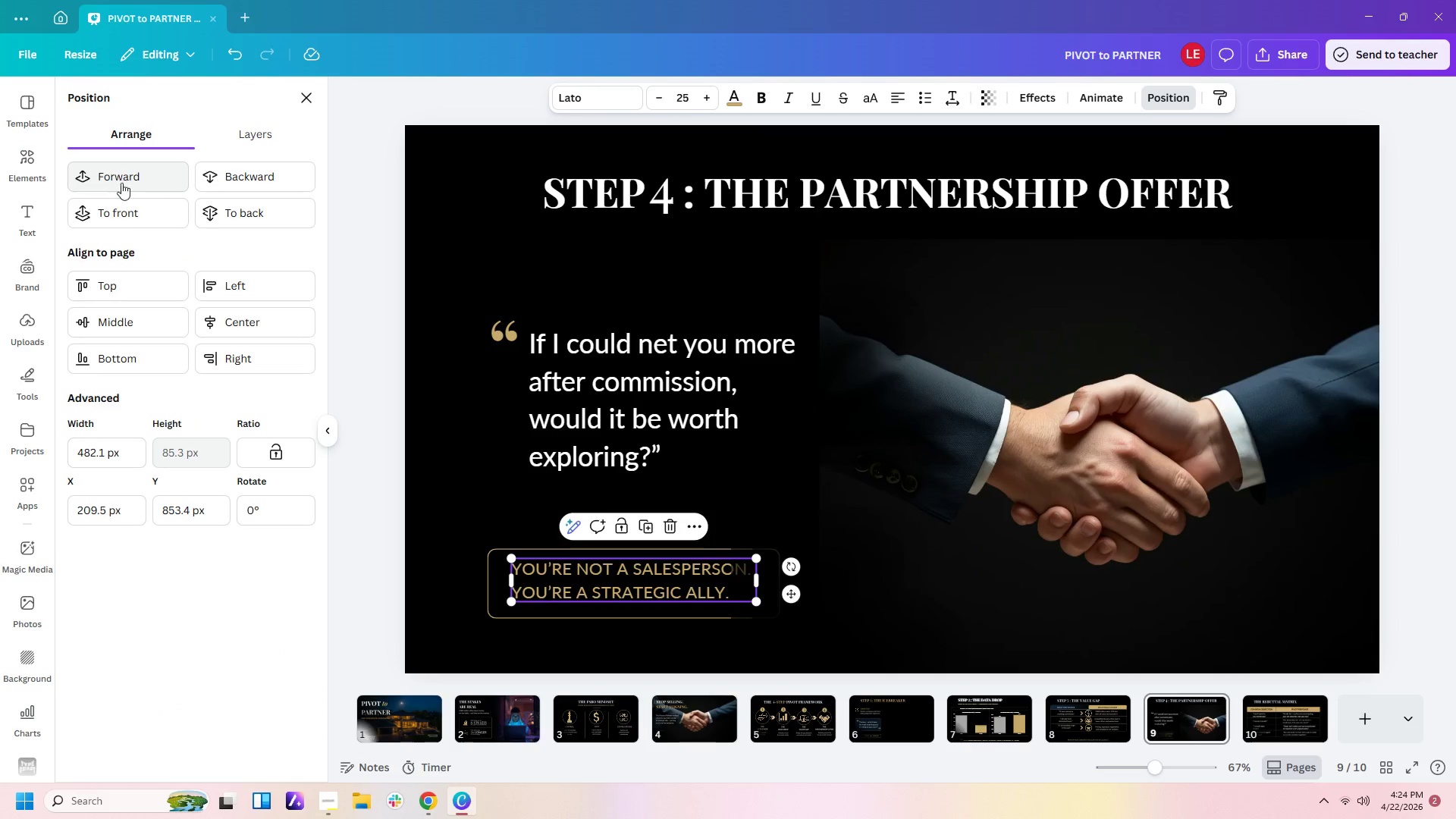 
left_click([125, 221])
 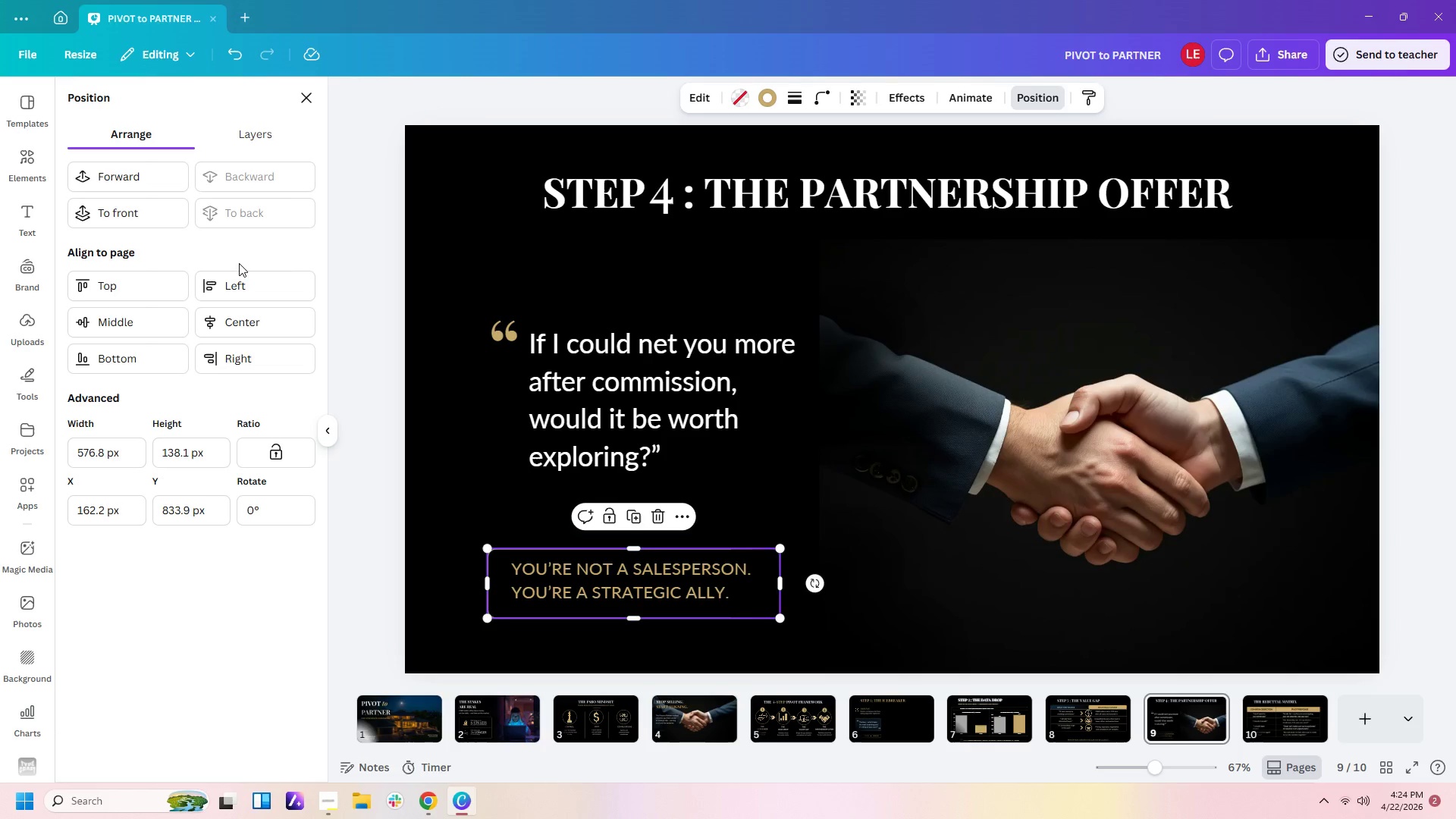 
left_click([170, 209])
 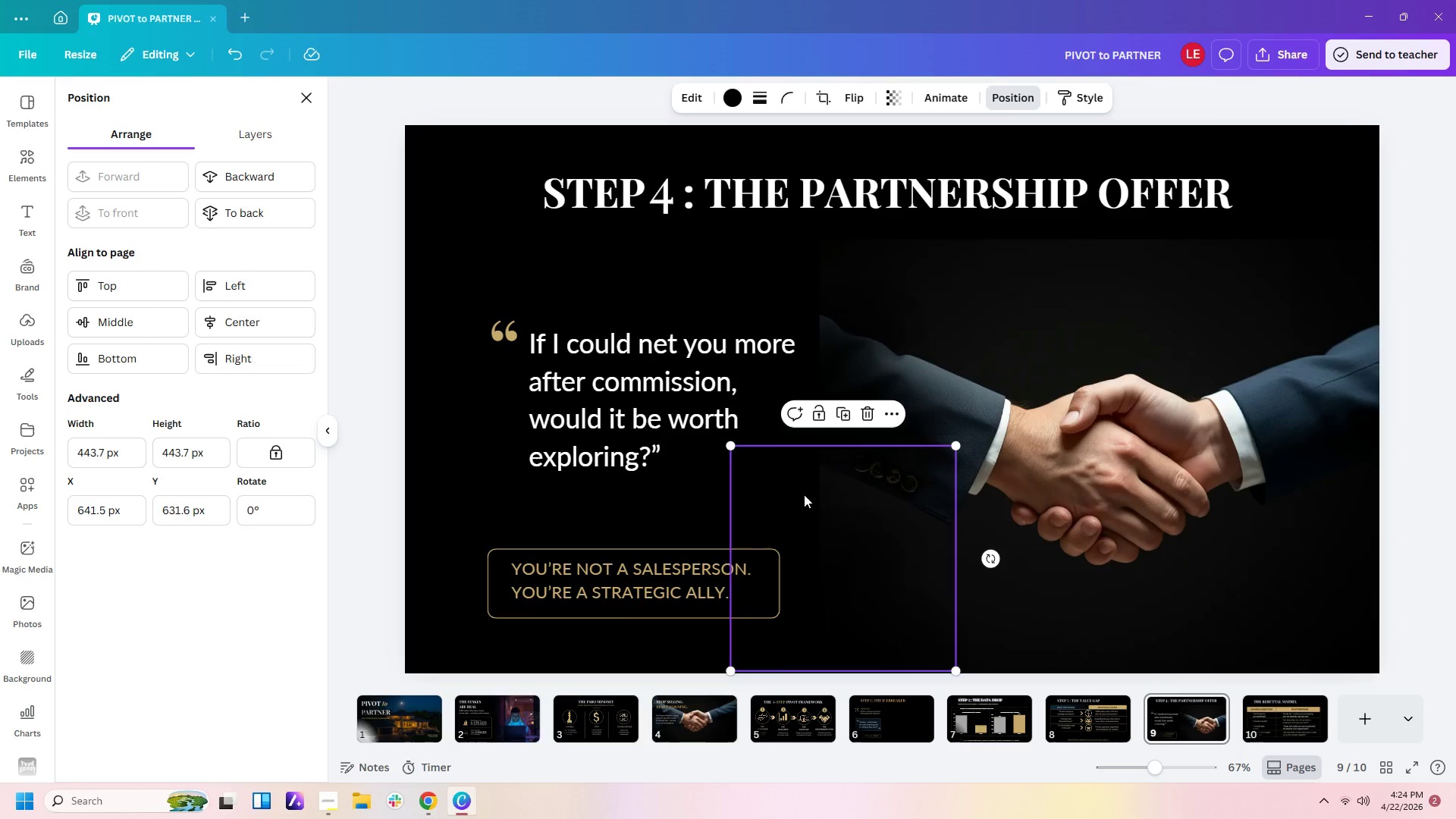 
double_click([953, 497])
 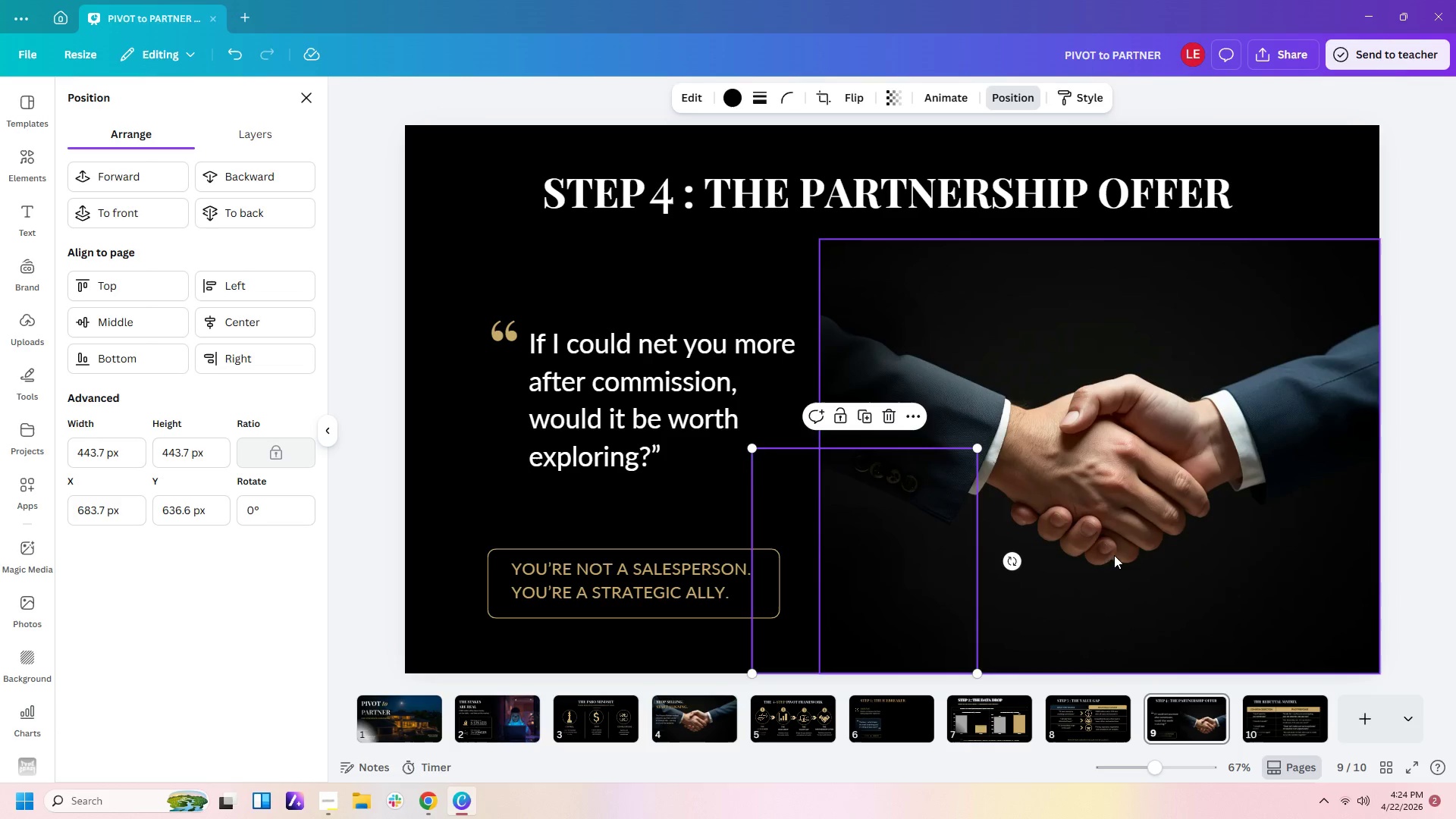 
left_click_drag(start_coordinate=[1250, 605], to_coordinate=[1256, 607])
 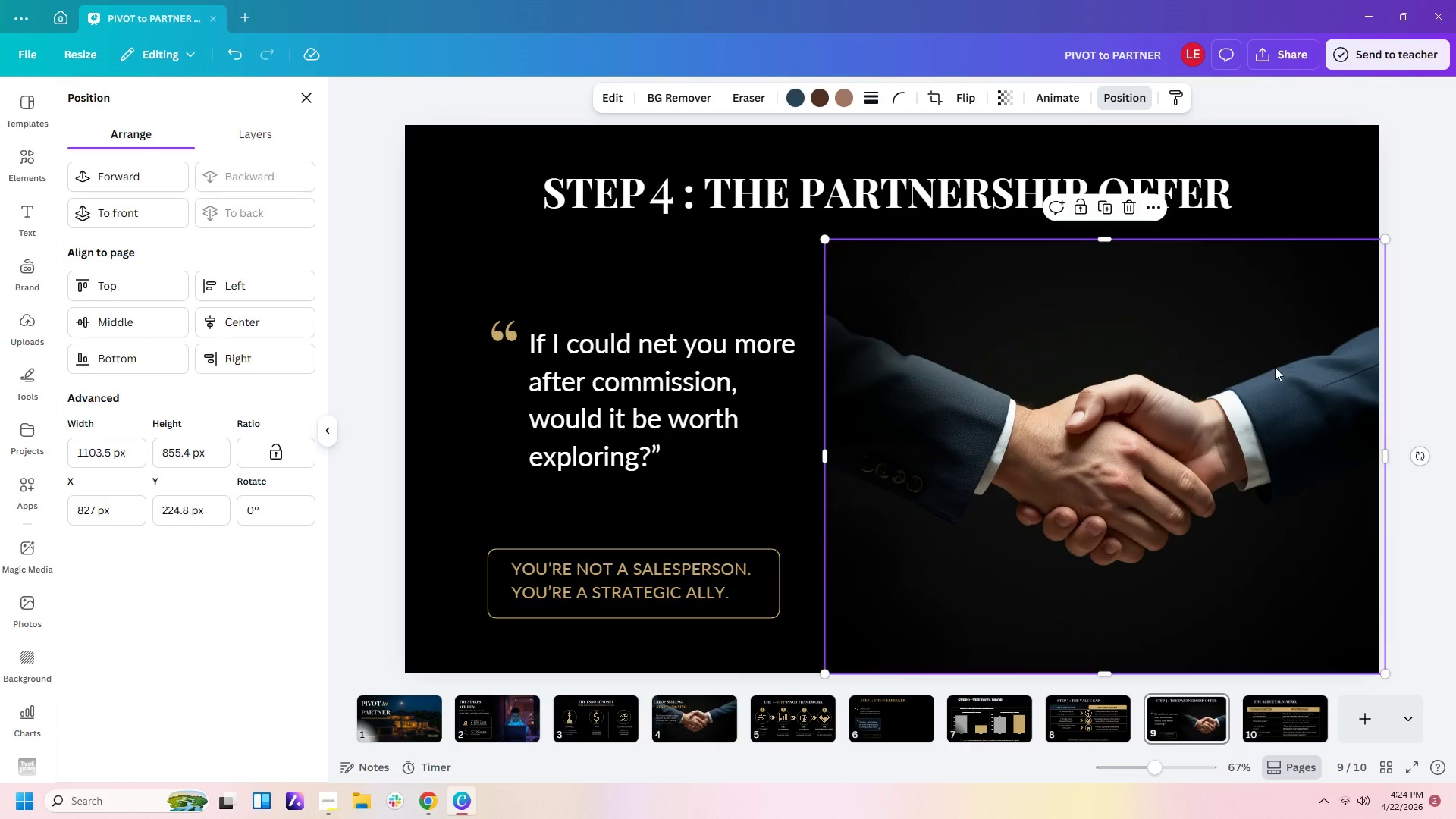 
left_click_drag(start_coordinate=[1275, 367], to_coordinate=[1264, 368])
 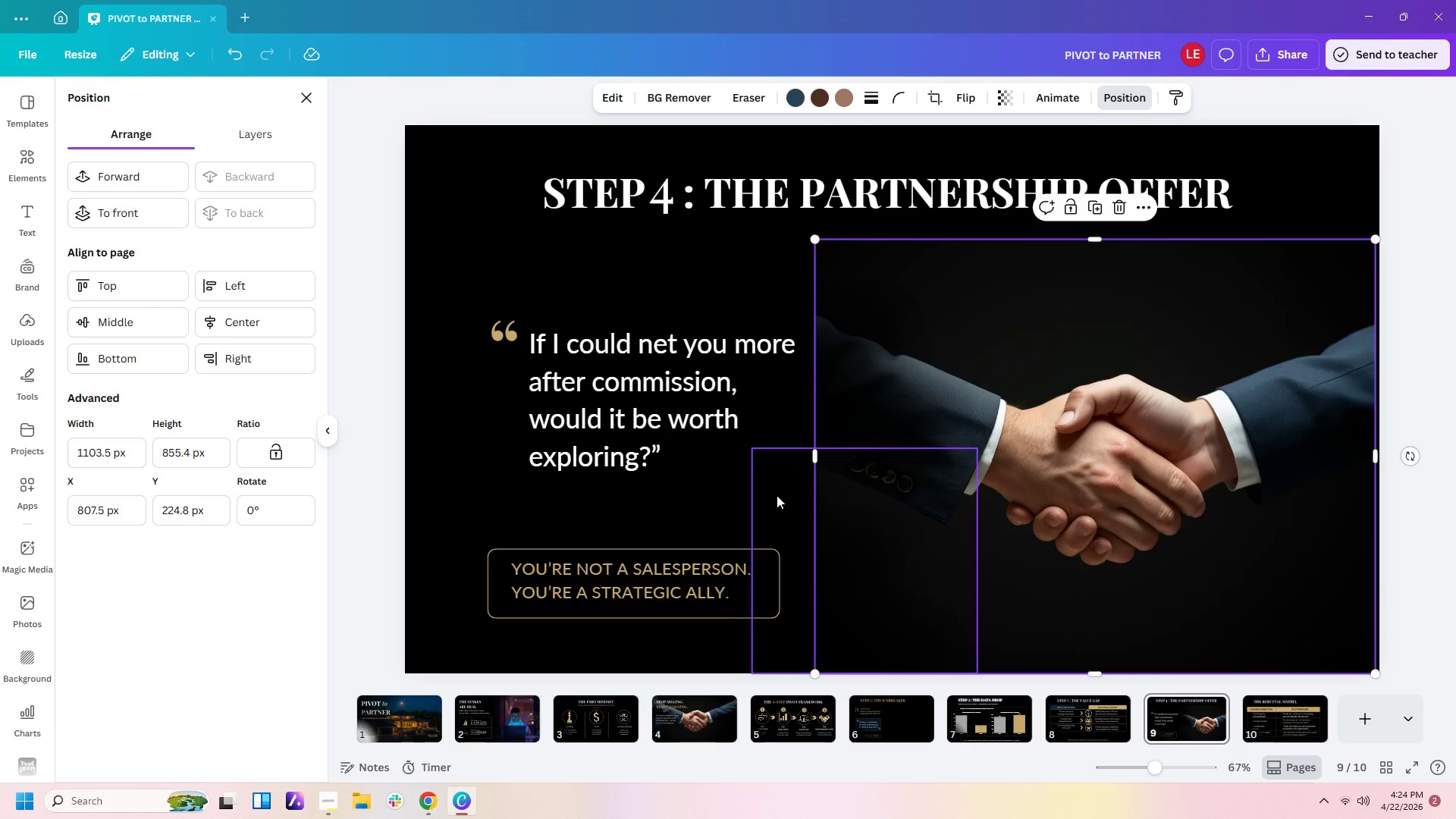 
left_click_drag(start_coordinate=[777, 495], to_coordinate=[815, 497])
 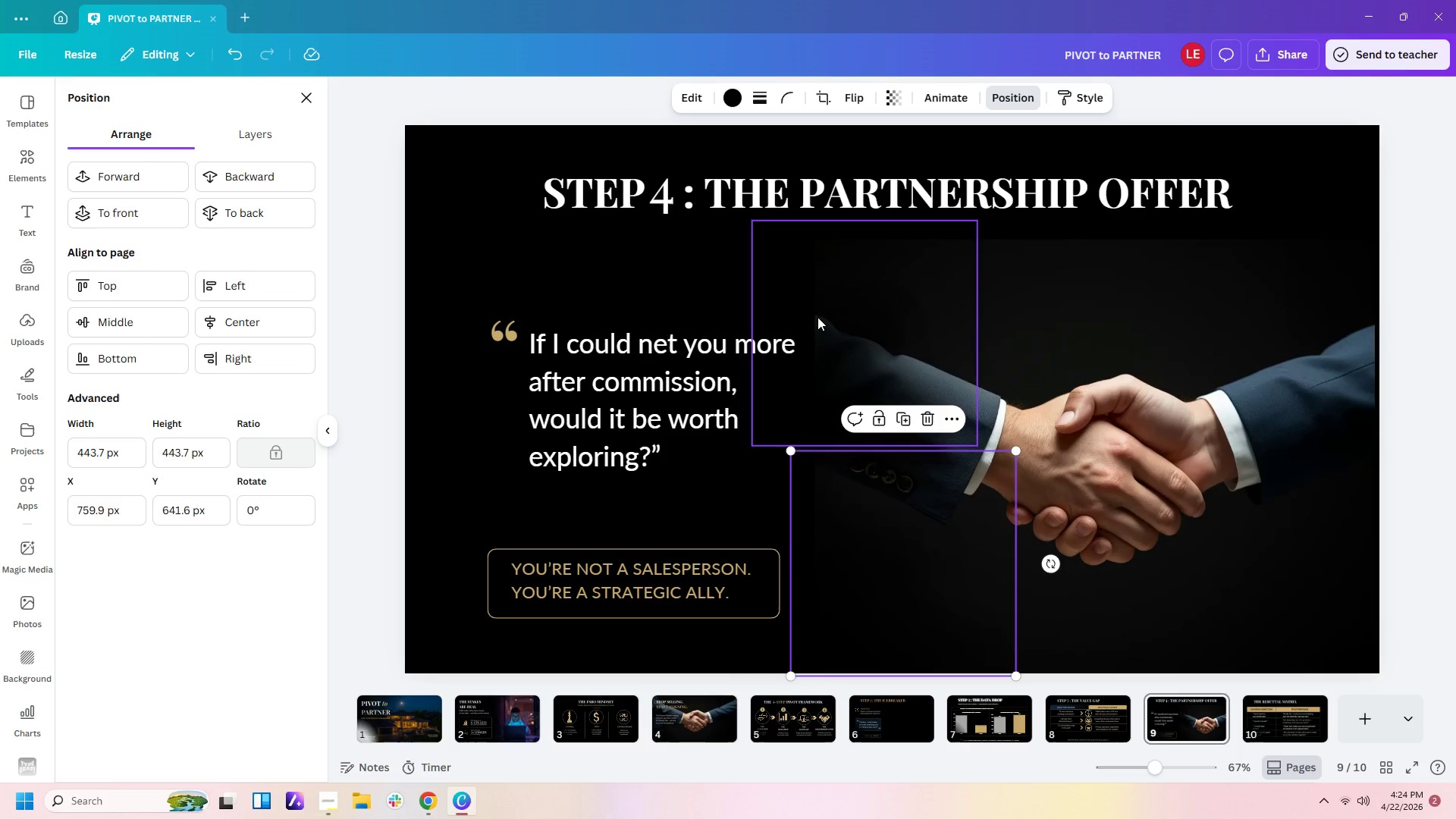 
left_click_drag(start_coordinate=[802, 311], to_coordinate=[841, 311])
 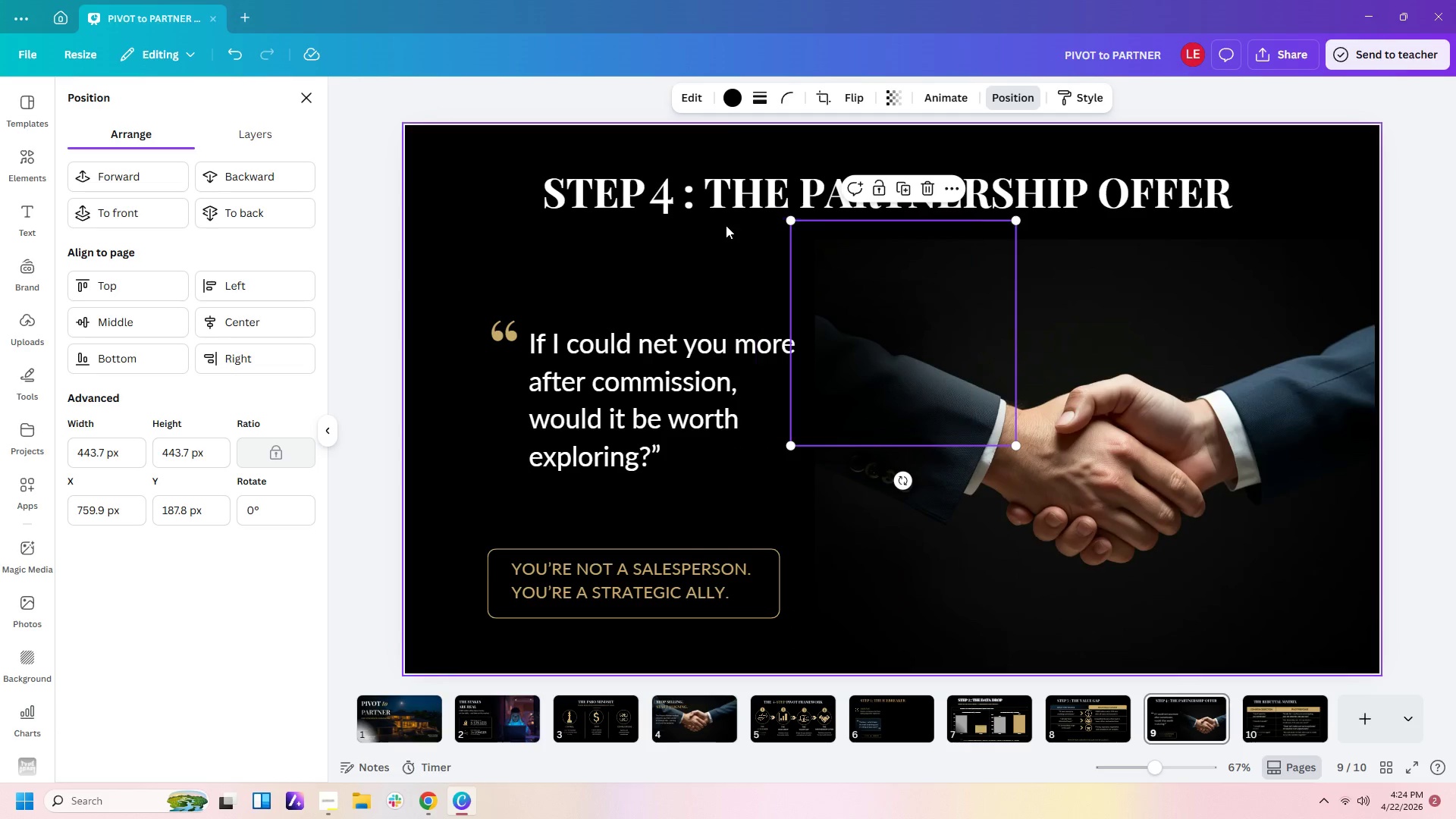 
left_click([723, 225])
 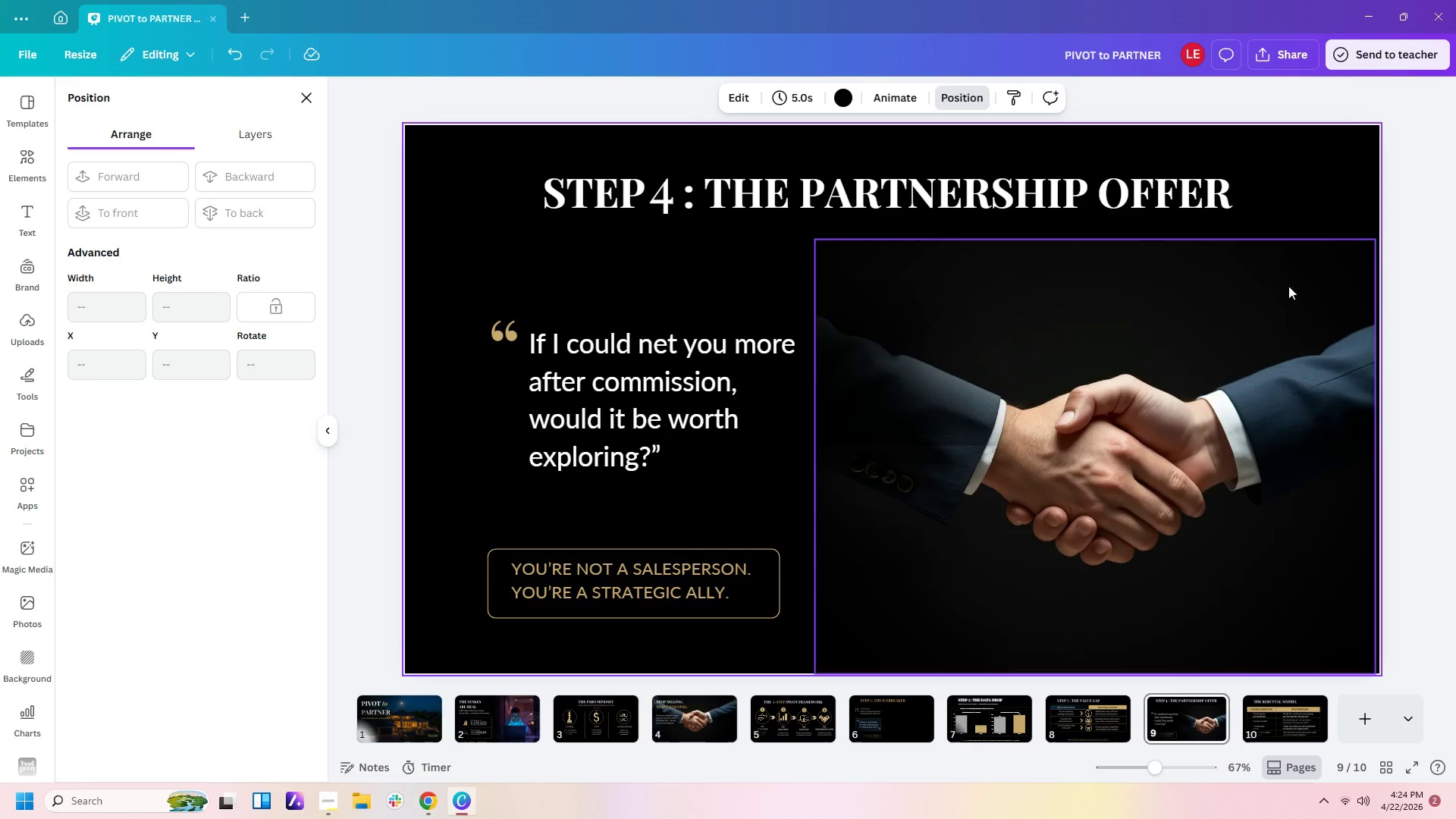 
left_click([1294, 202])
 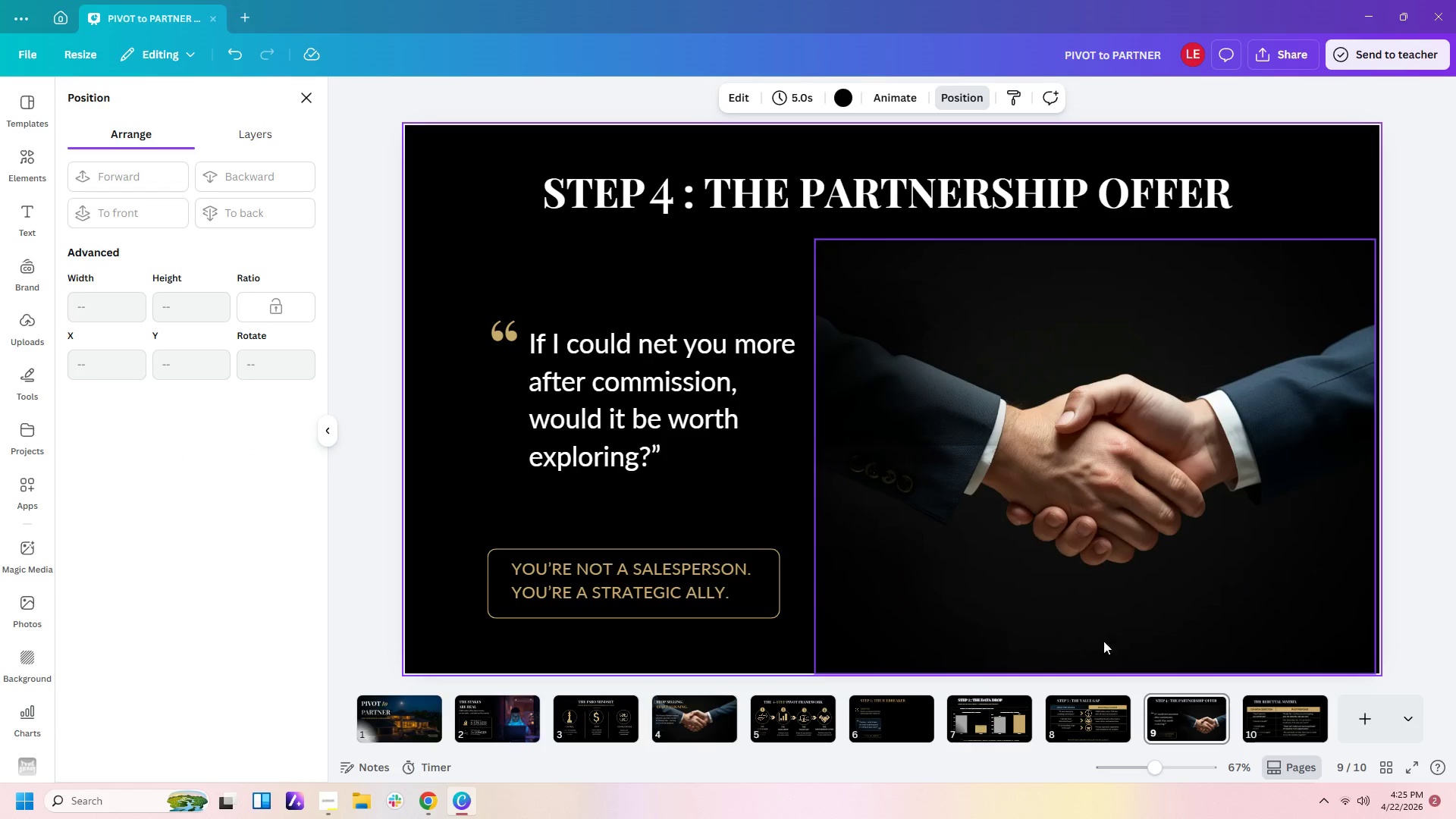 
left_click([1247, 726])
 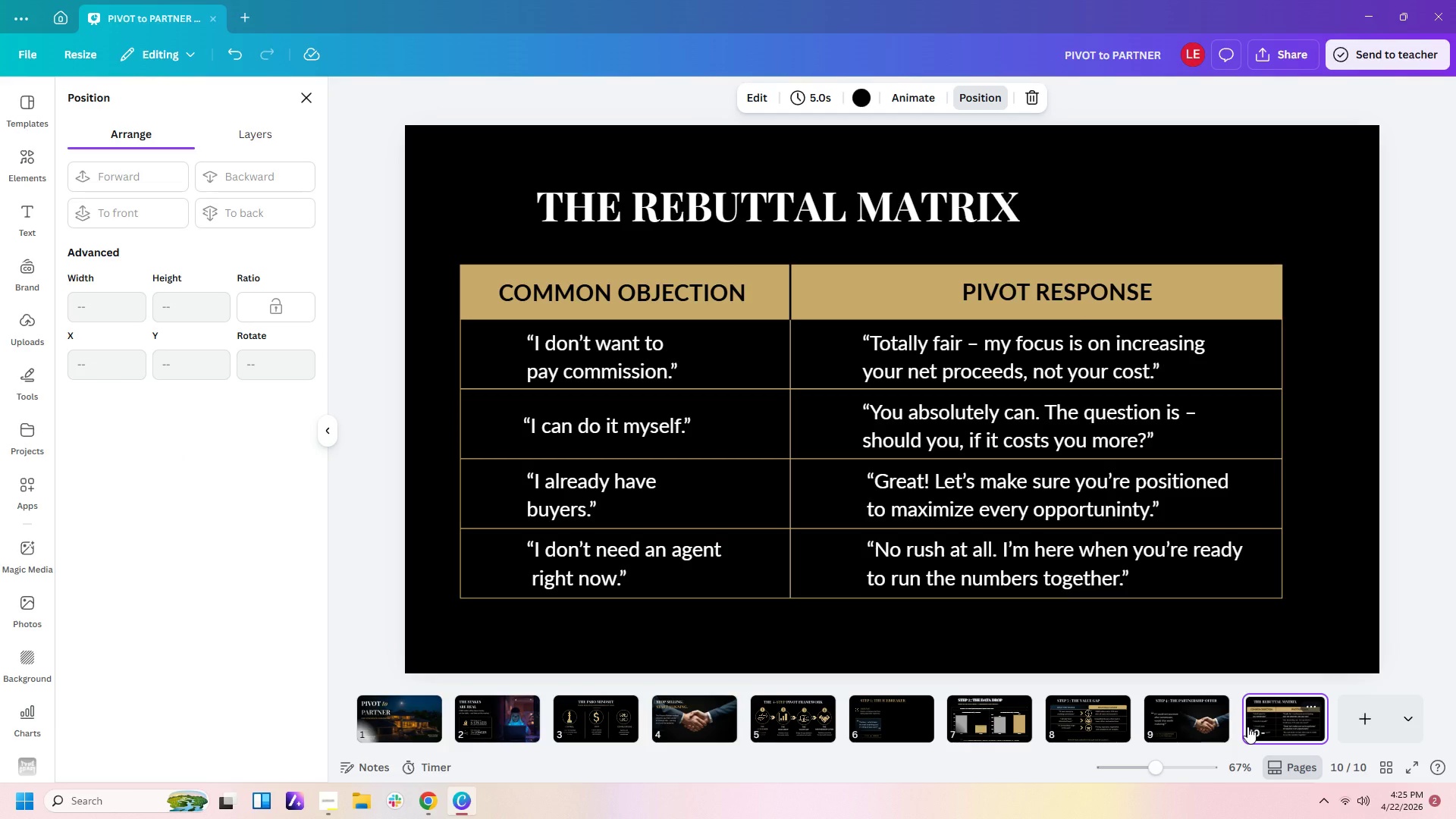 
wait(10.51)
 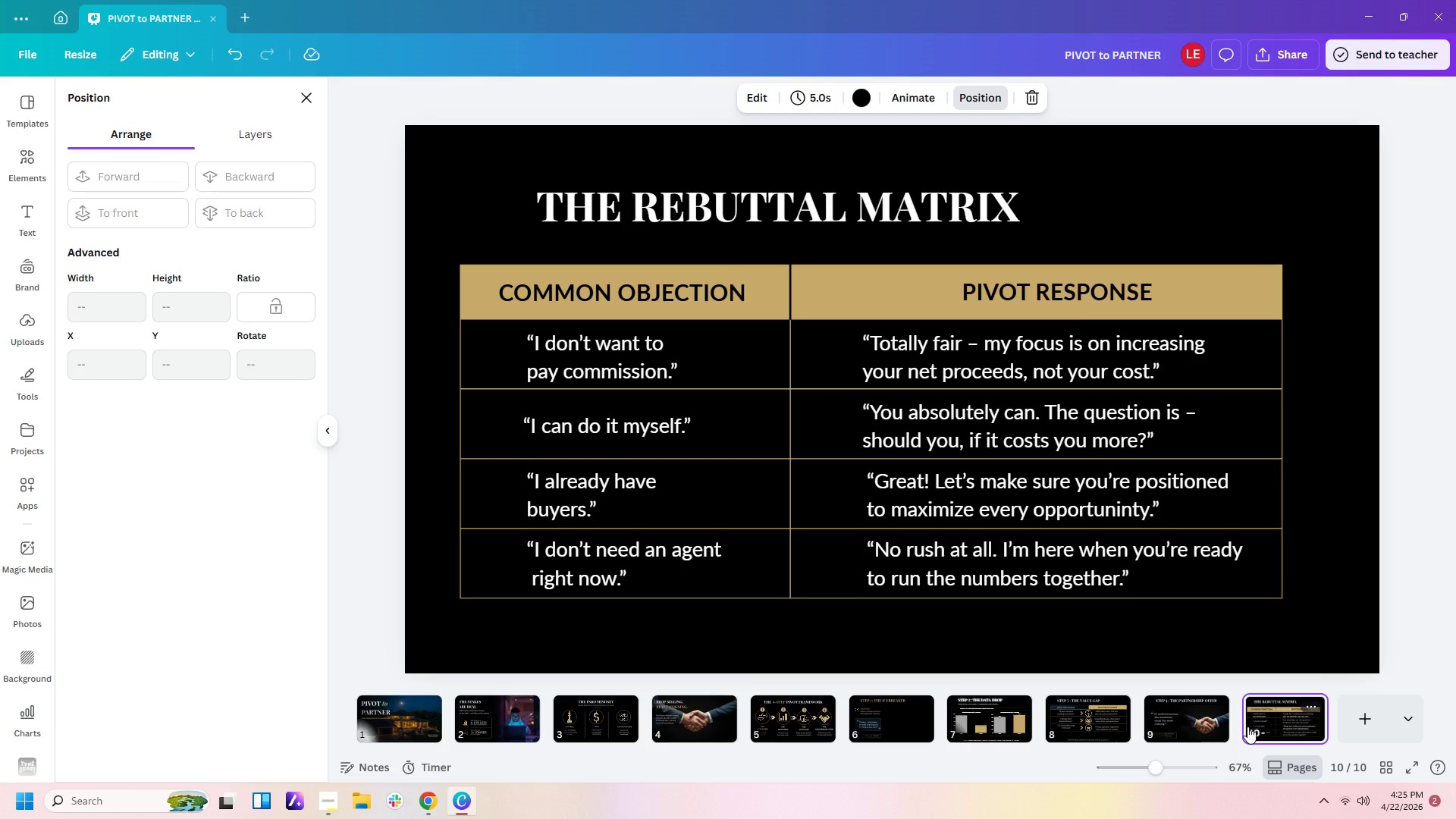 
left_click([1357, 718])
 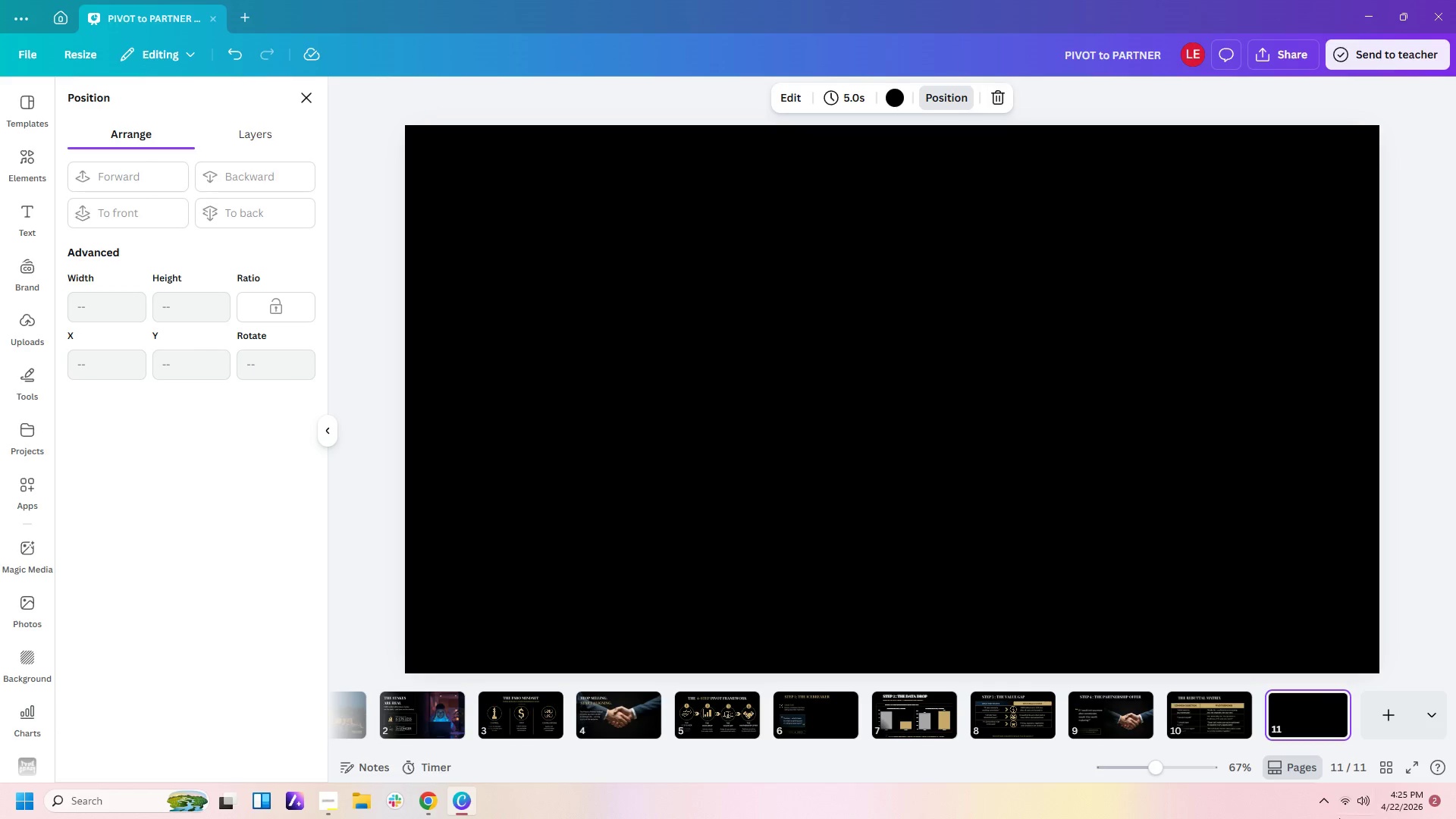 
wait(5.33)
 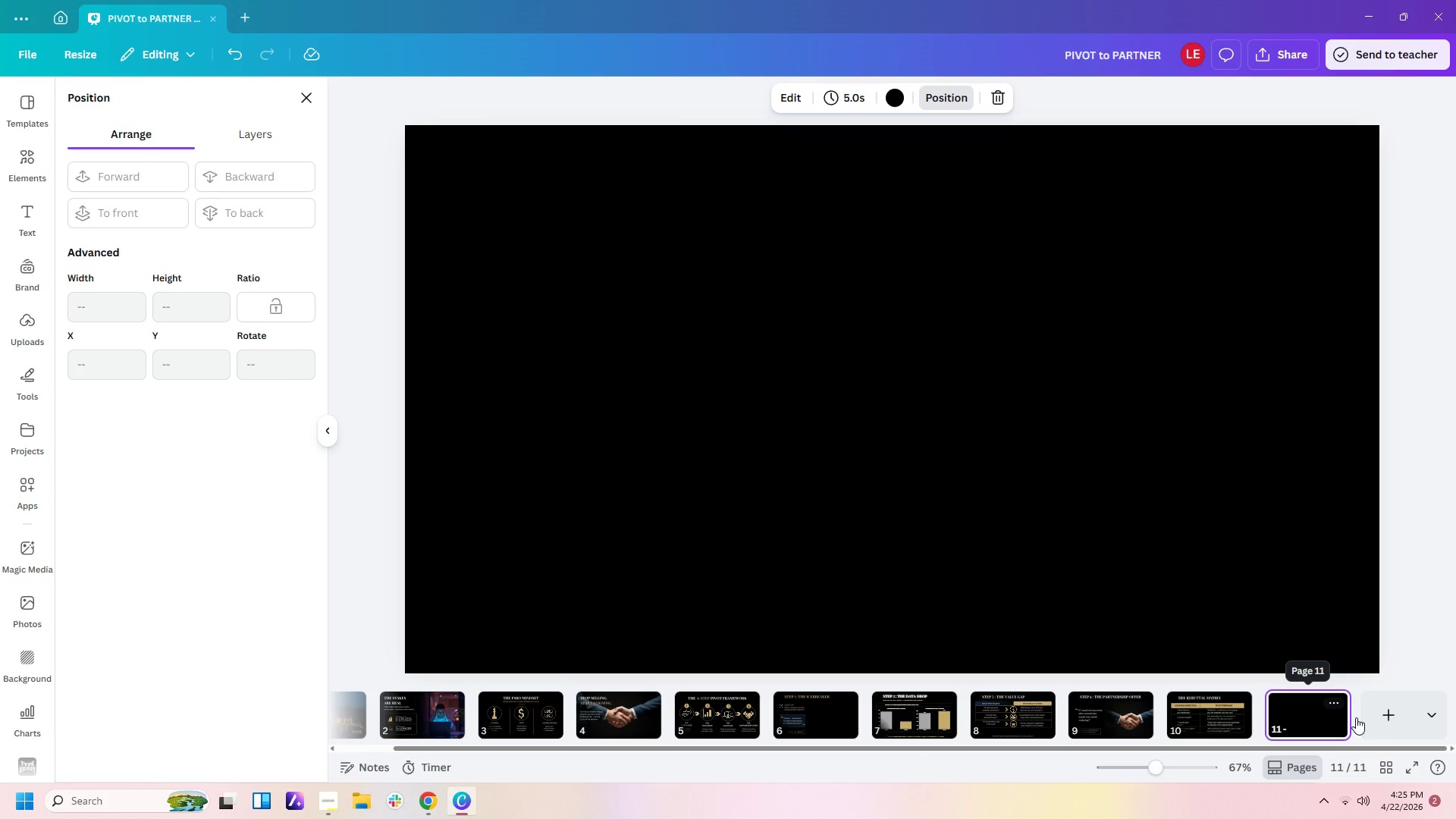 
left_click([1204, 714])
 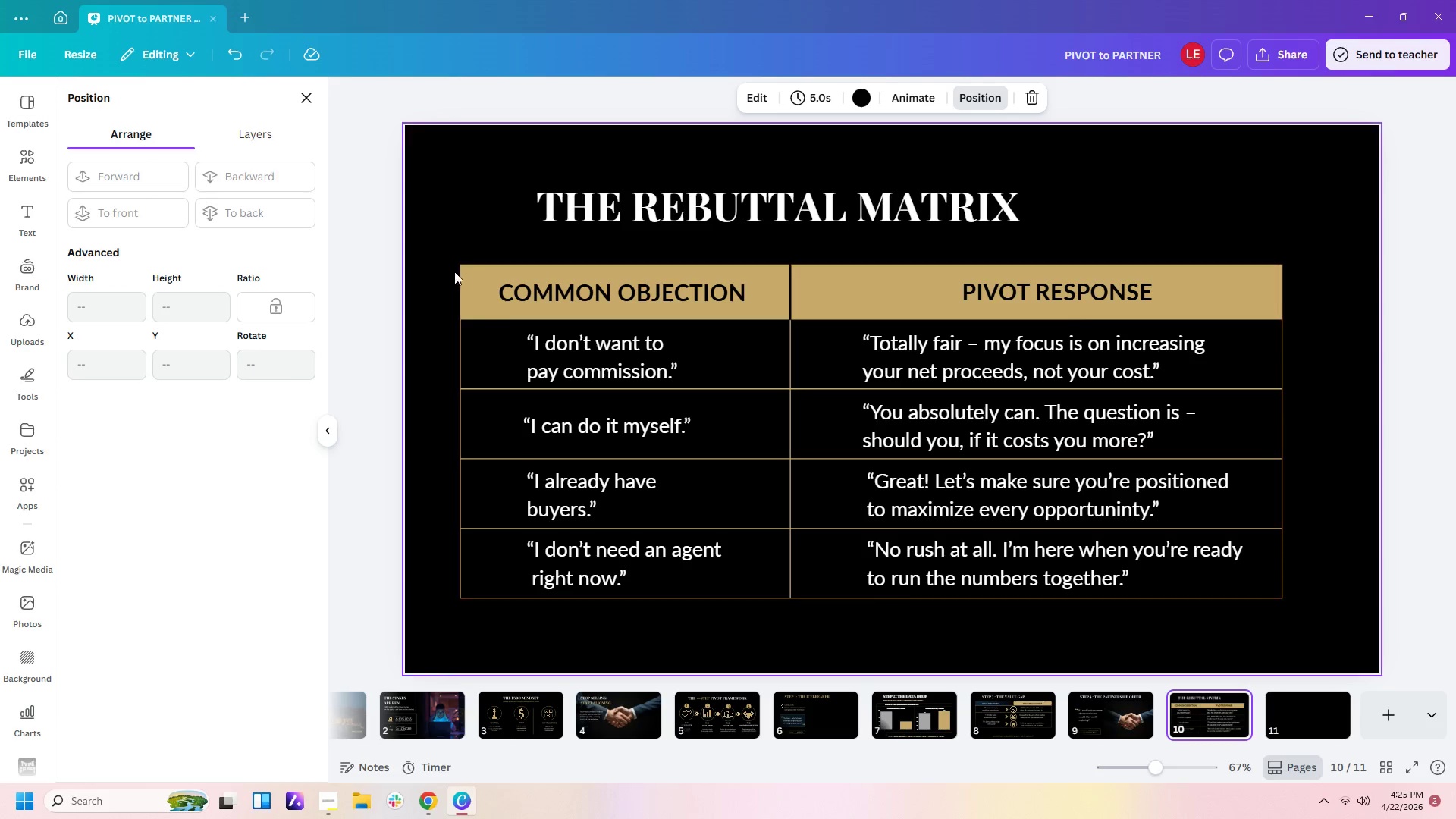 
left_click_drag(start_coordinate=[434, 253], to_coordinate=[1345, 638])
 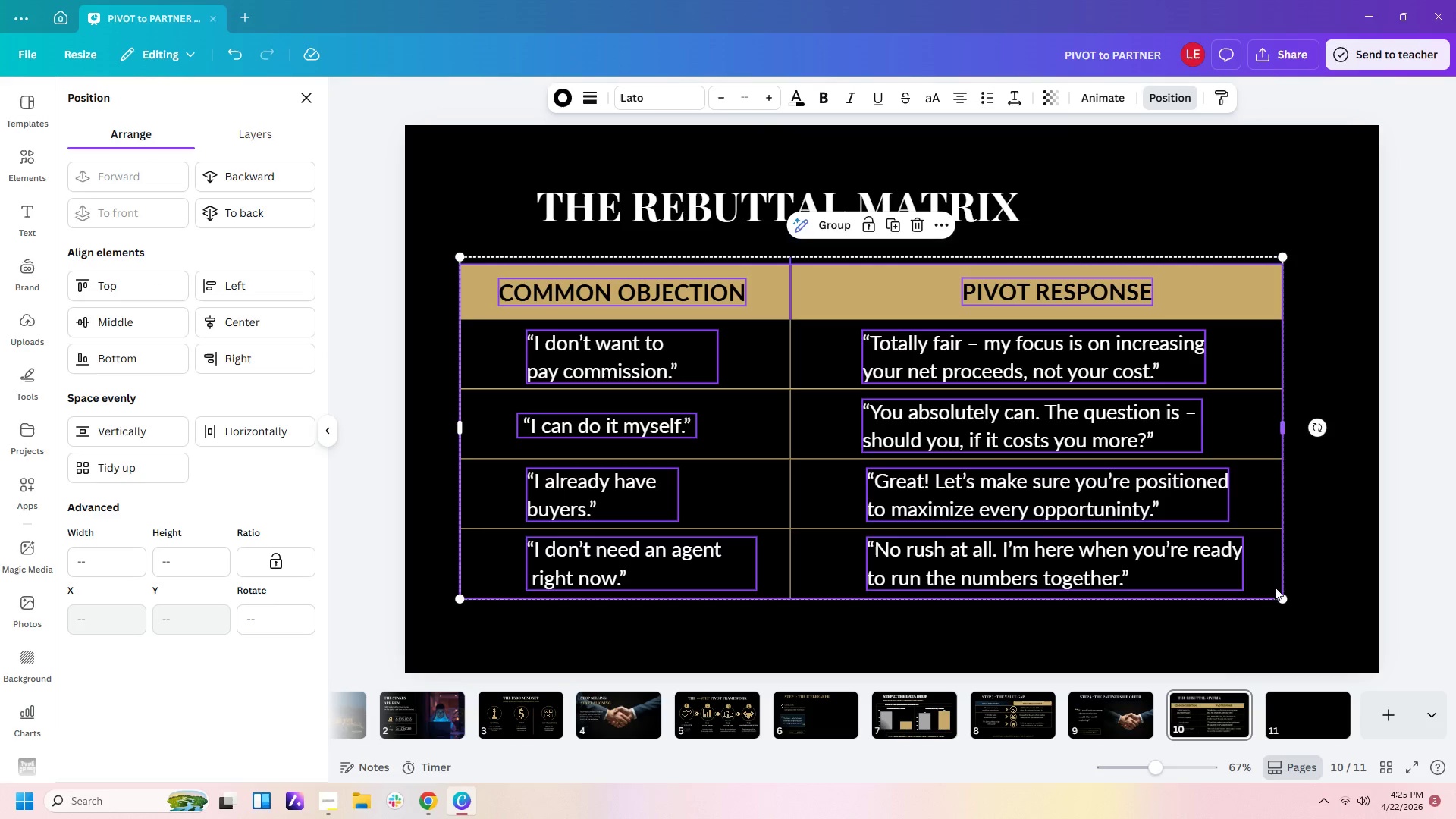 
left_click_drag(start_coordinate=[1269, 579], to_coordinate=[1294, 578])
 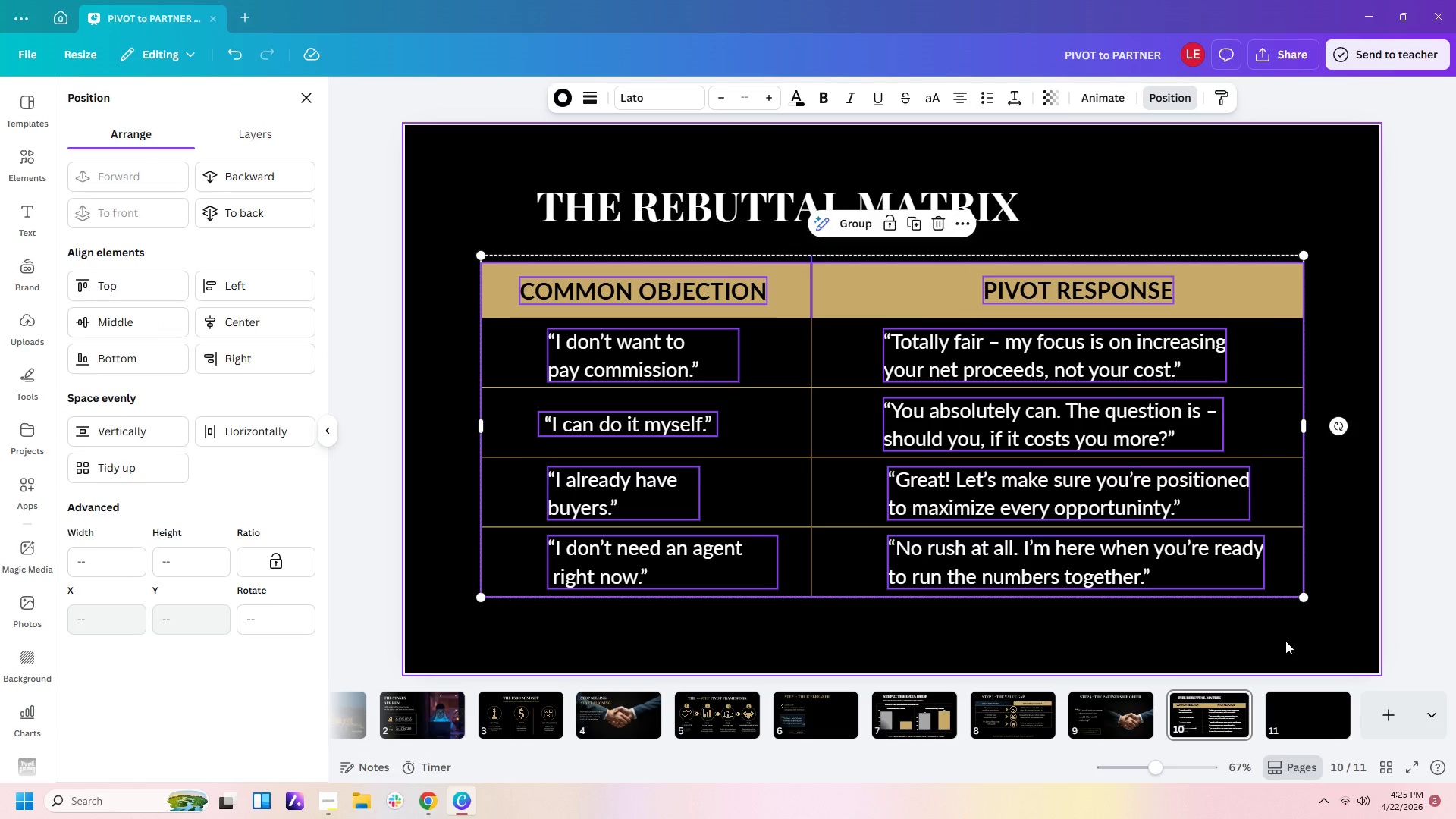 
left_click([1285, 641])
 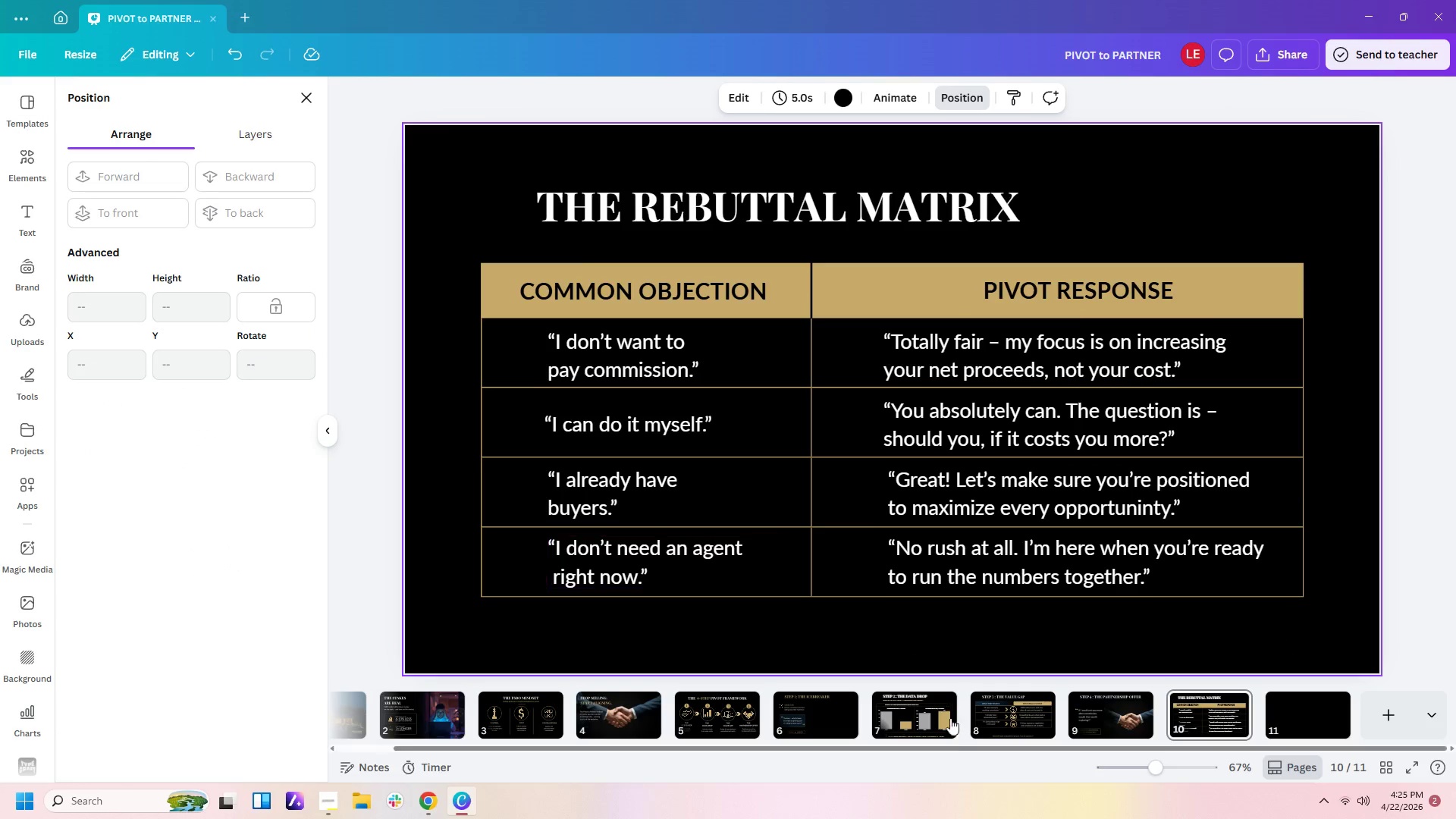 
left_click([1024, 723])
 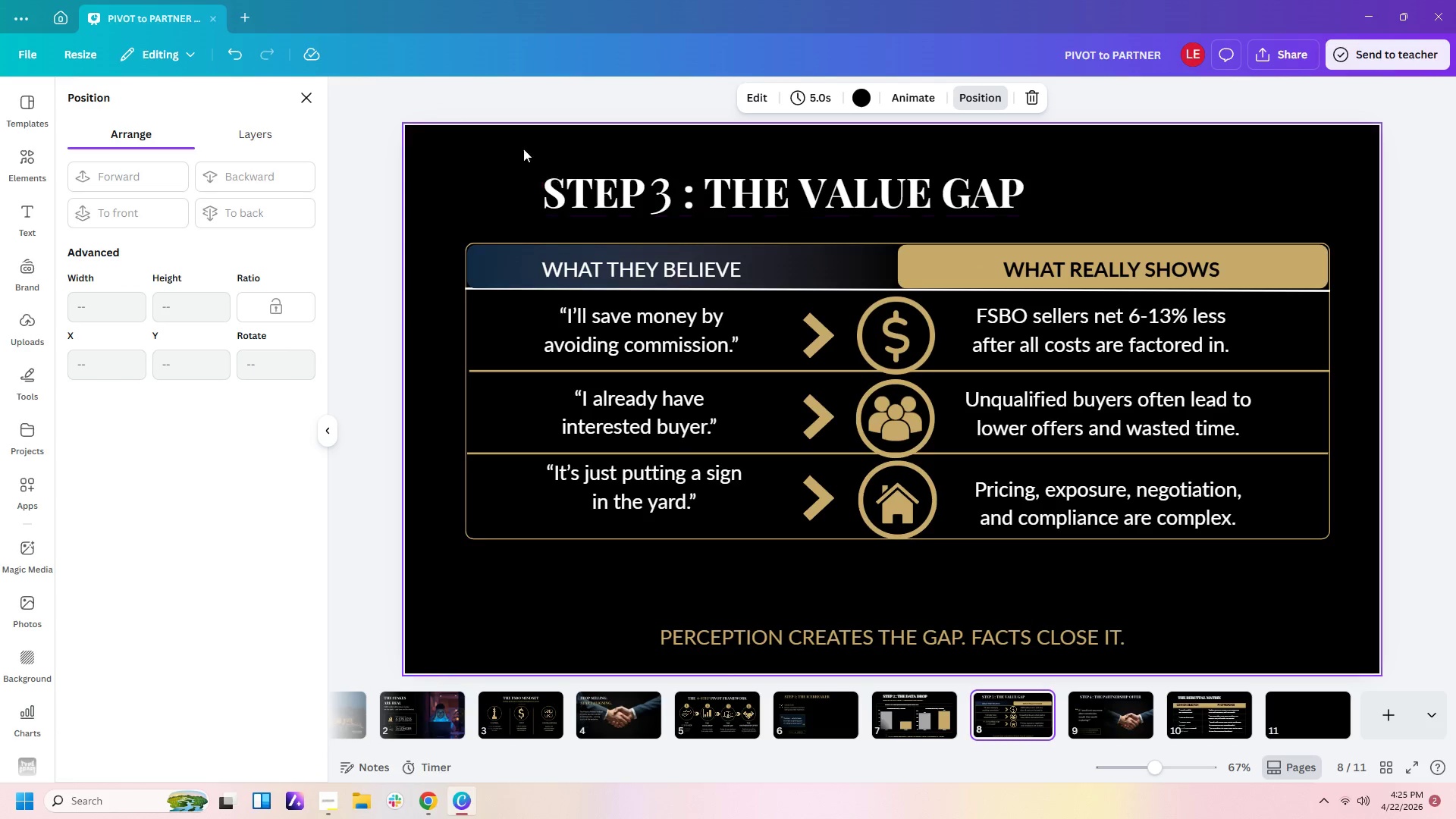 
left_click_drag(start_coordinate=[507, 144], to_coordinate=[727, 209])
 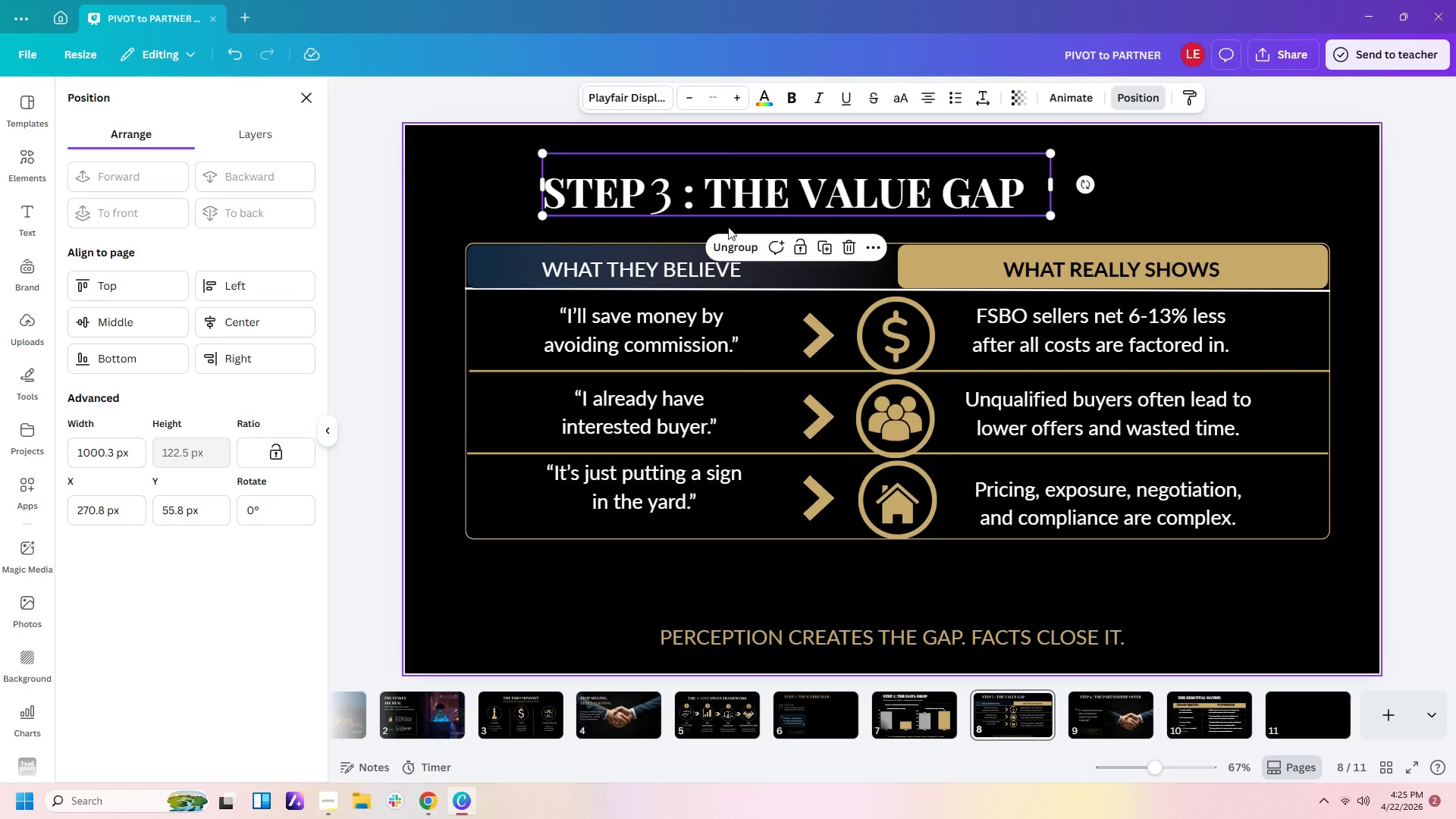 
key(Control+C)
 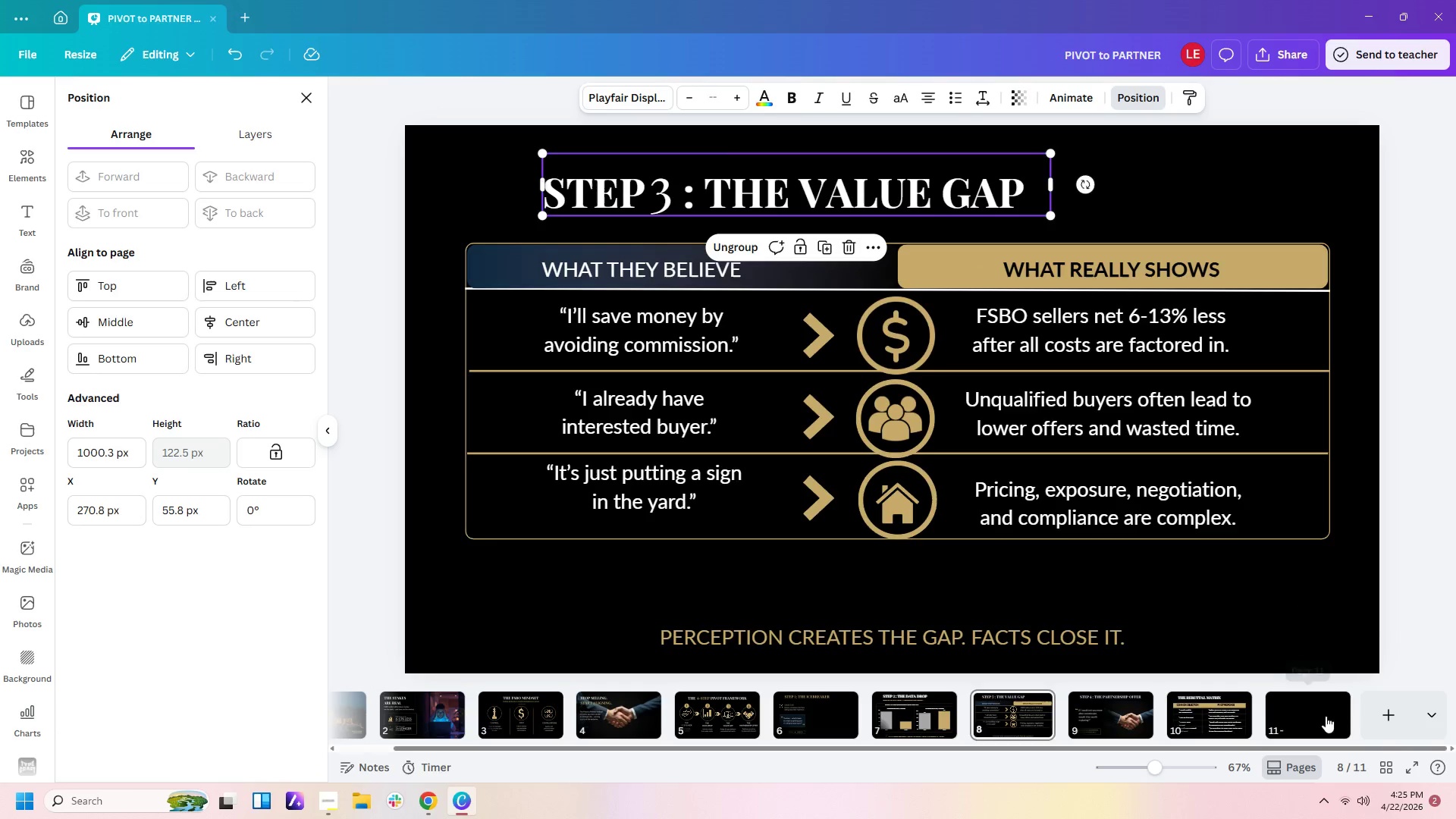 
key(Control+V)
 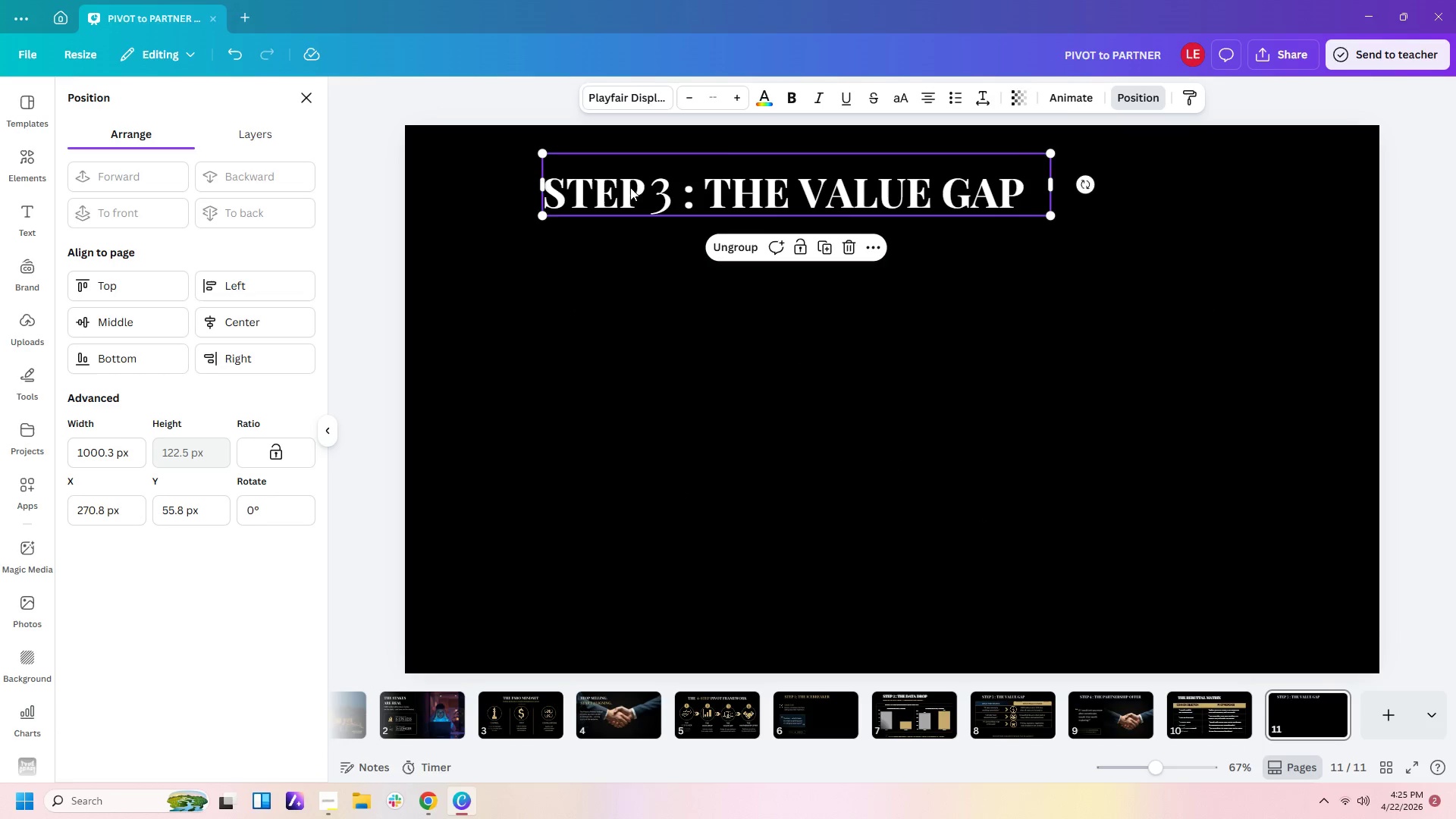 
double_click([661, 191])
 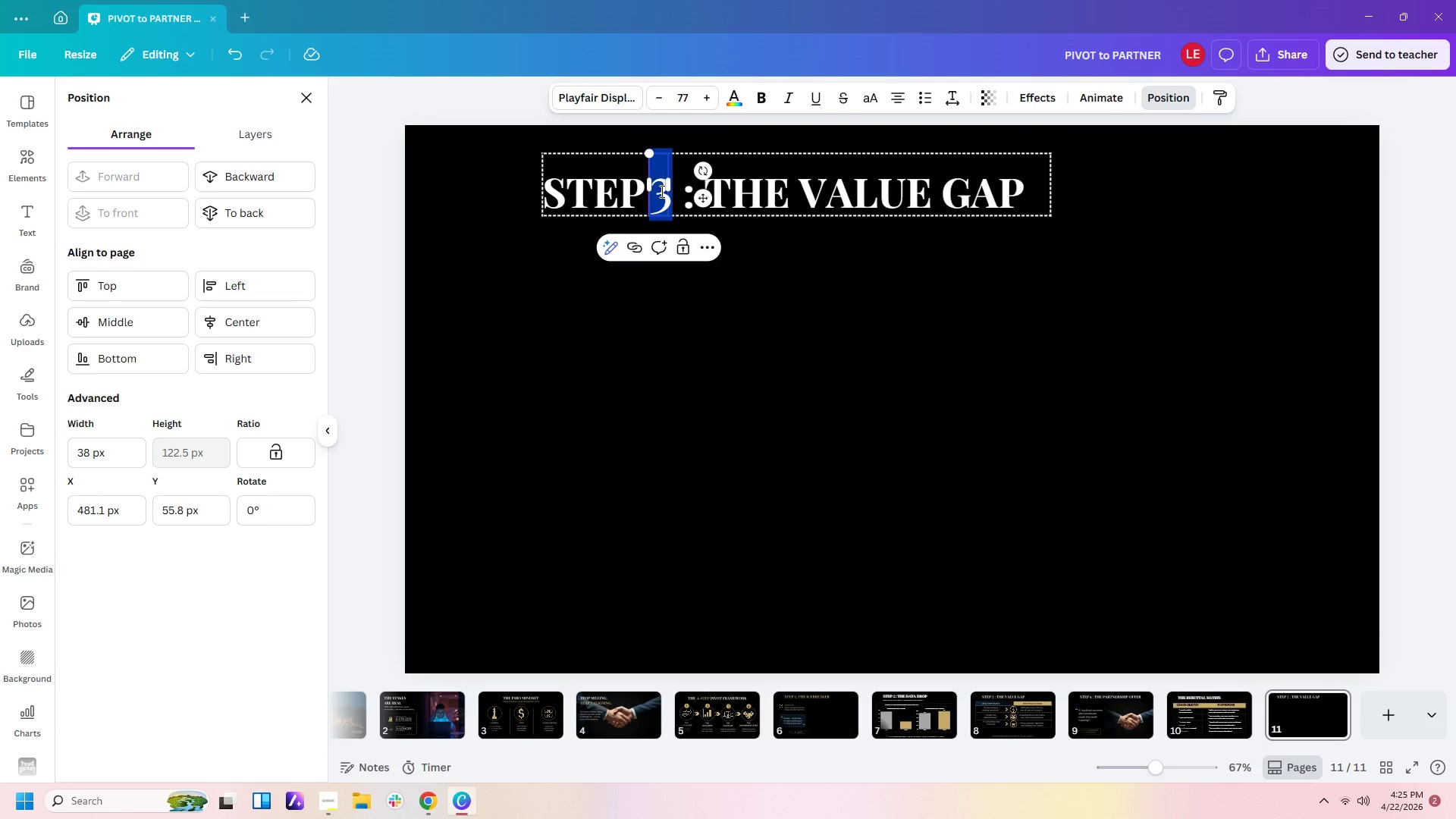 
type(14)
 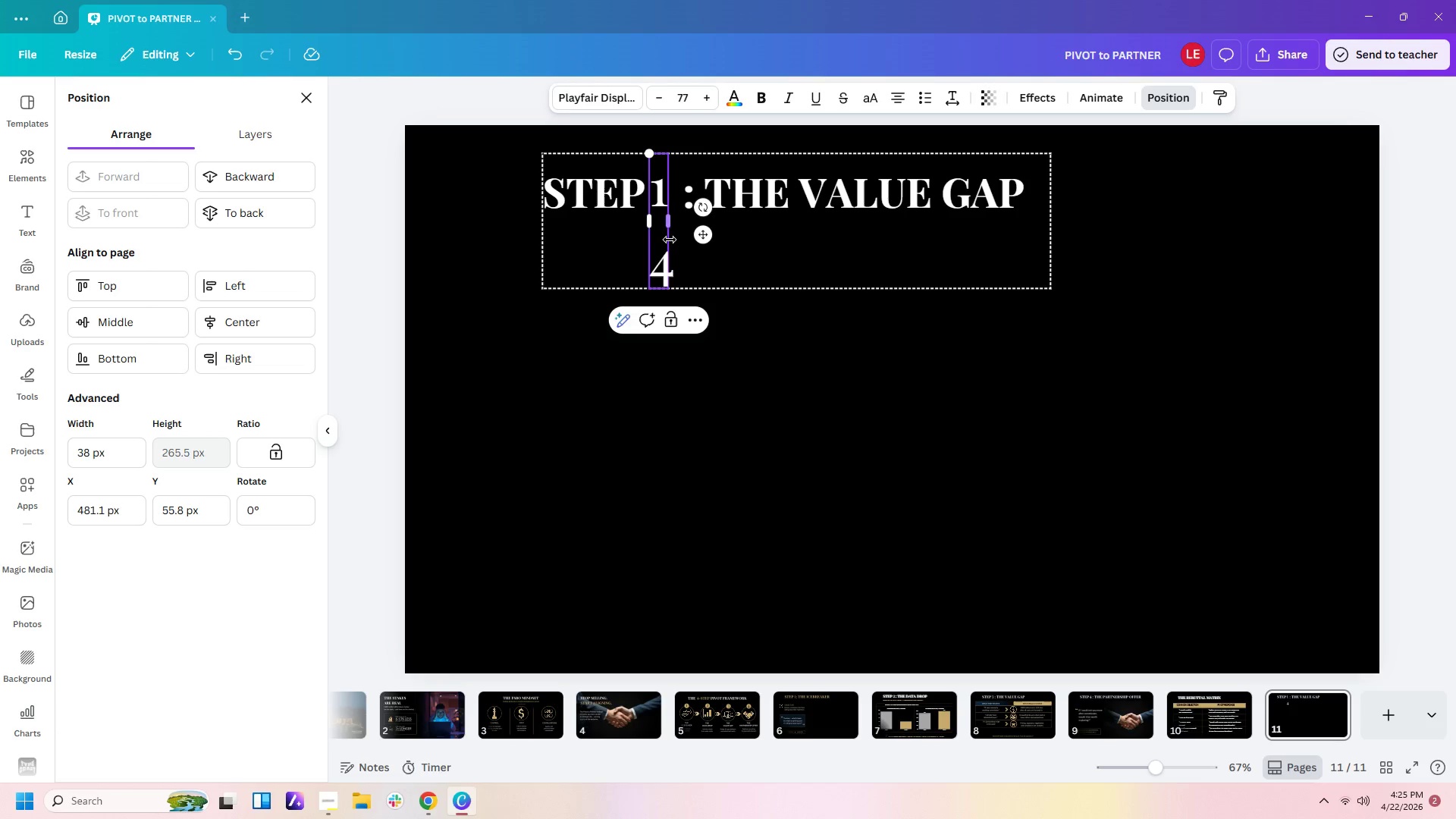 
left_click_drag(start_coordinate=[673, 220], to_coordinate=[708, 212])
 